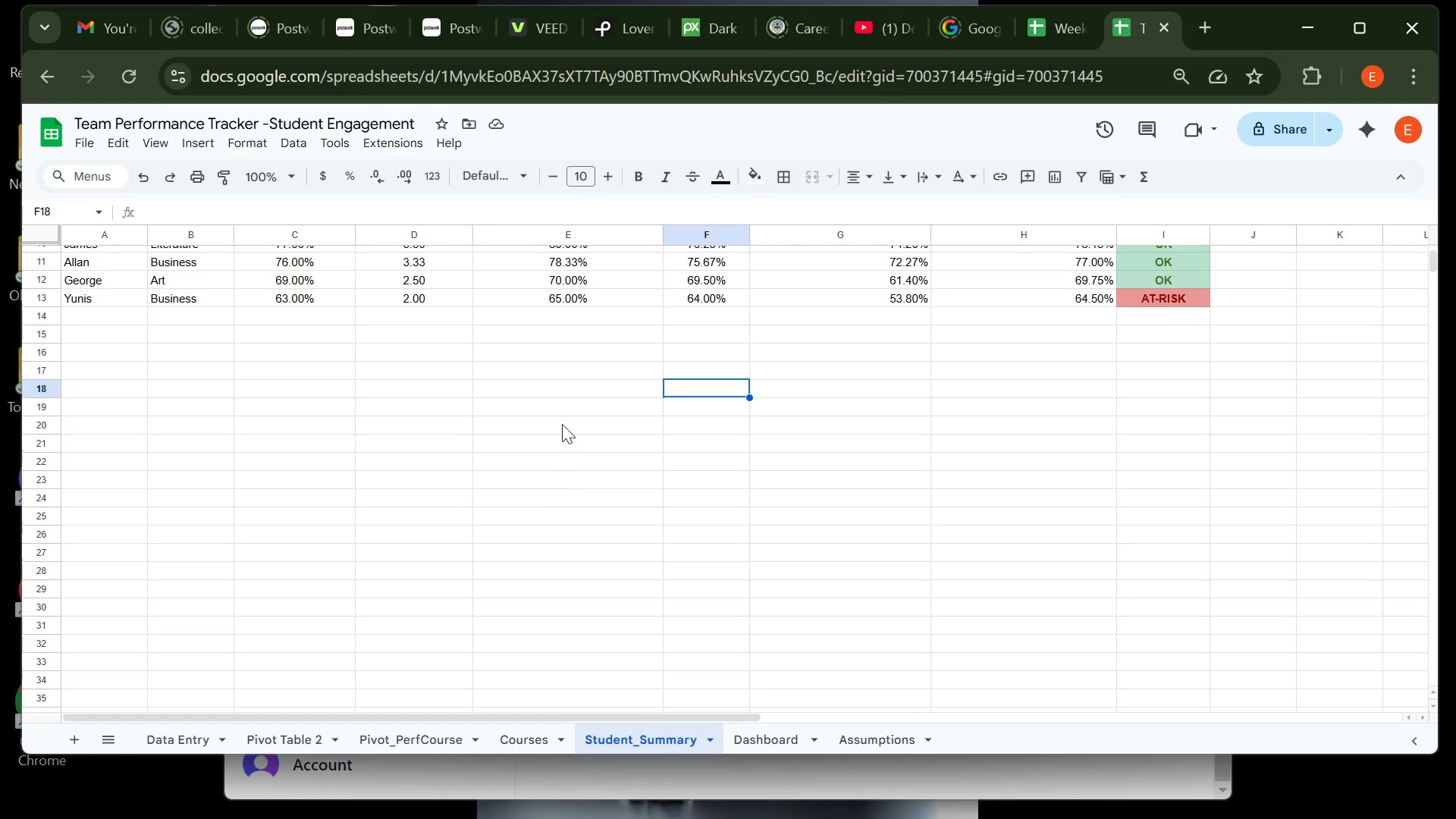 
left_click([430, 234])
 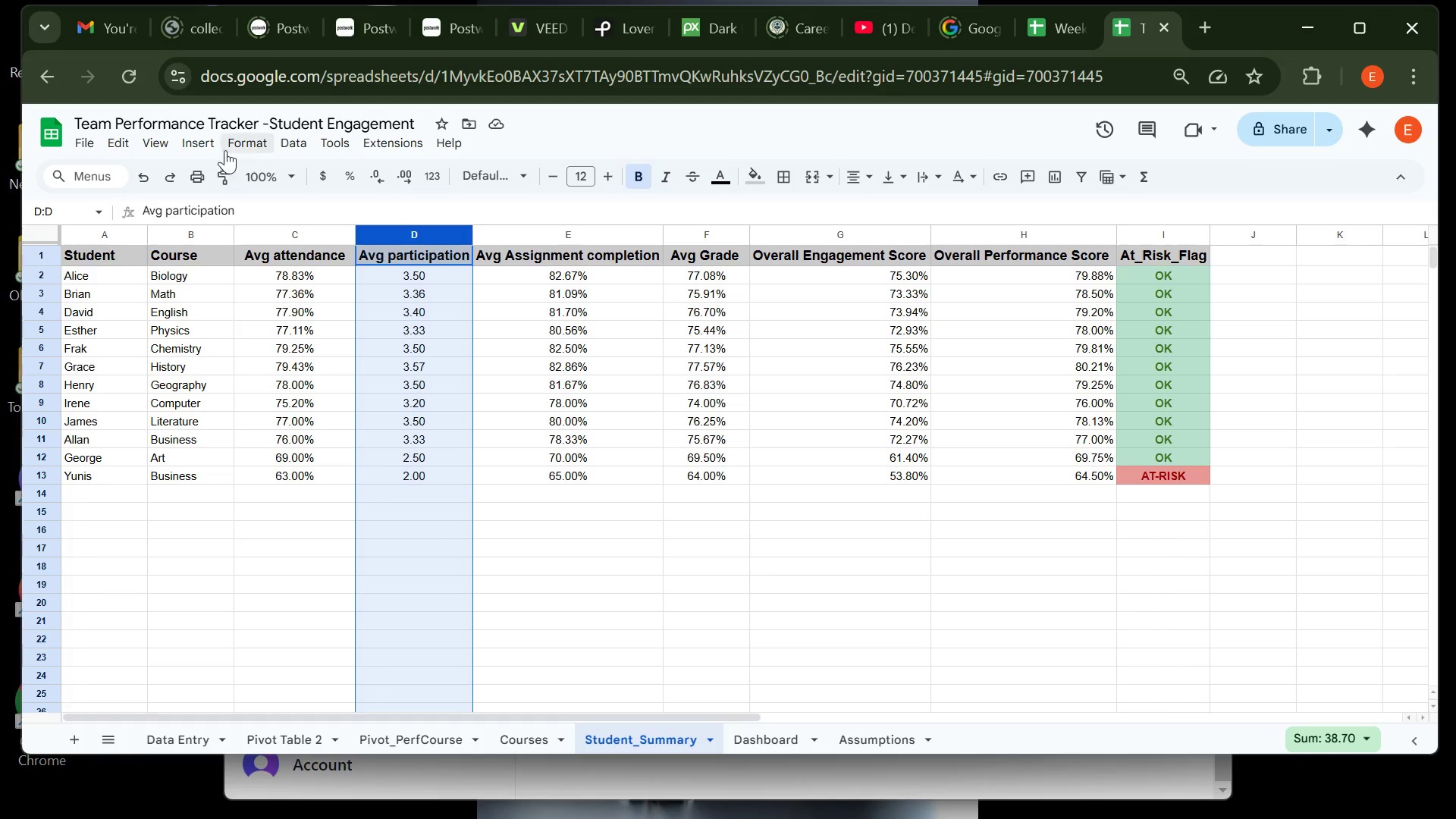 
left_click([259, 139])
 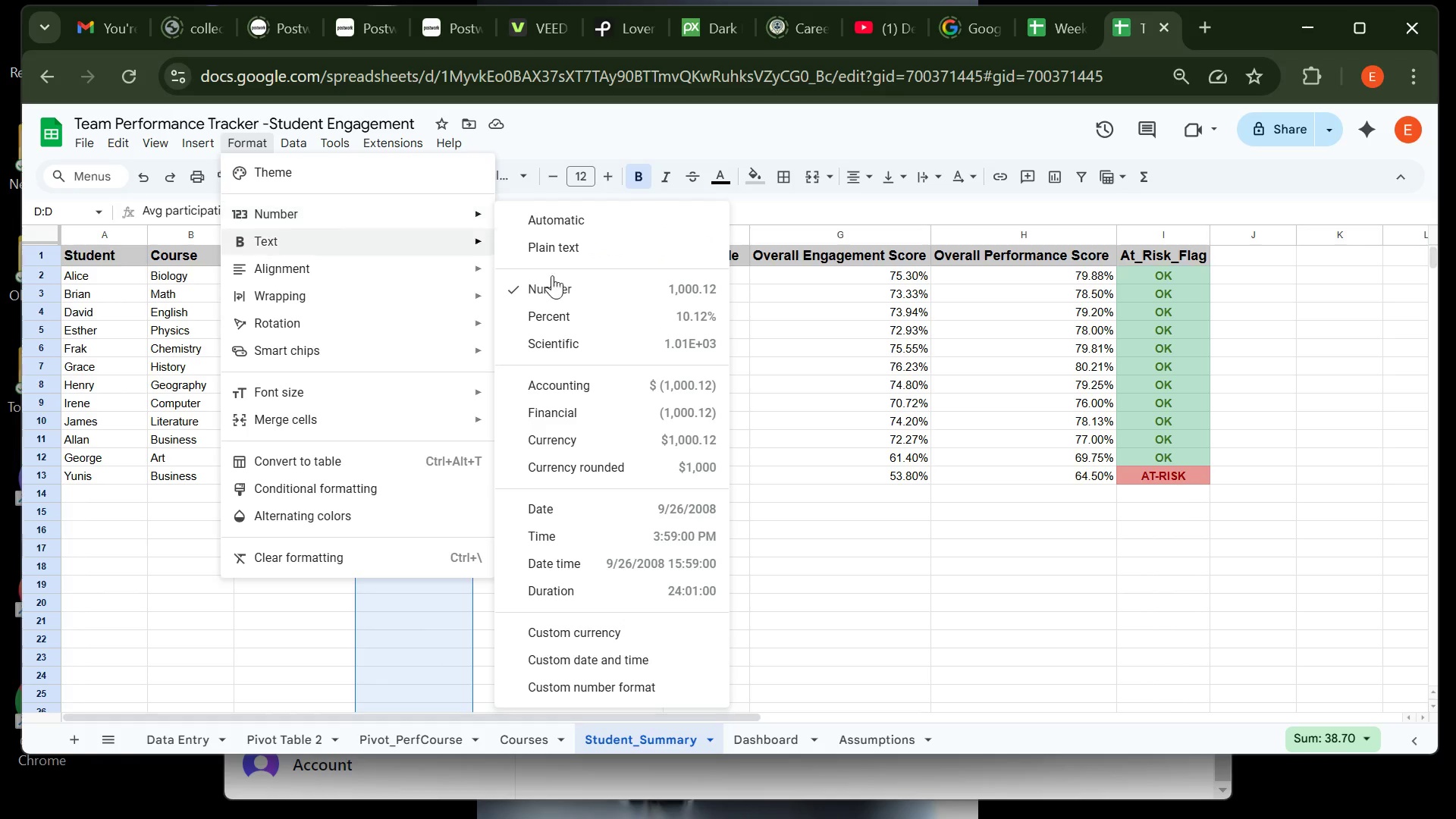 
left_click([574, 320])
 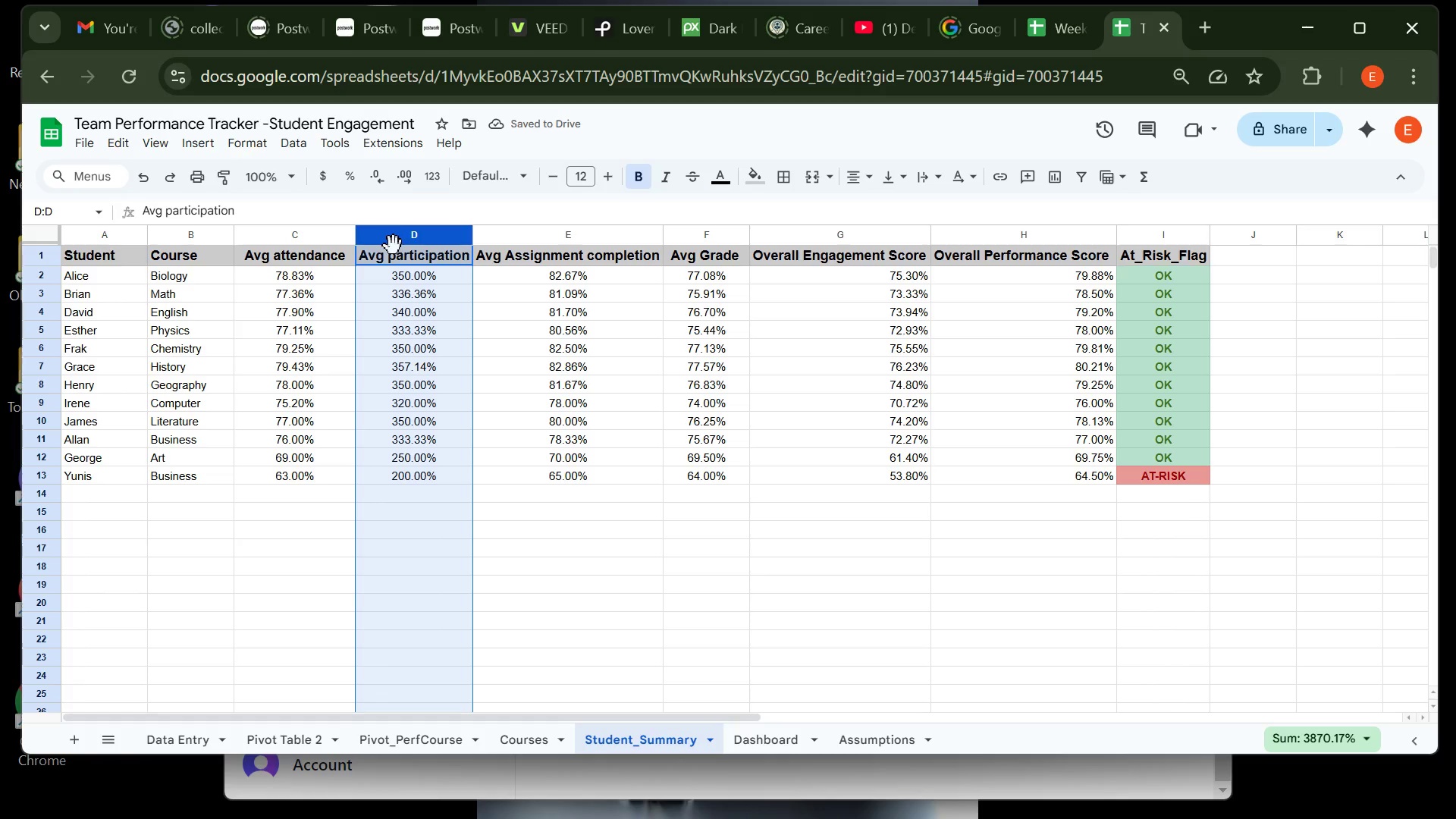 
wait(6.91)
 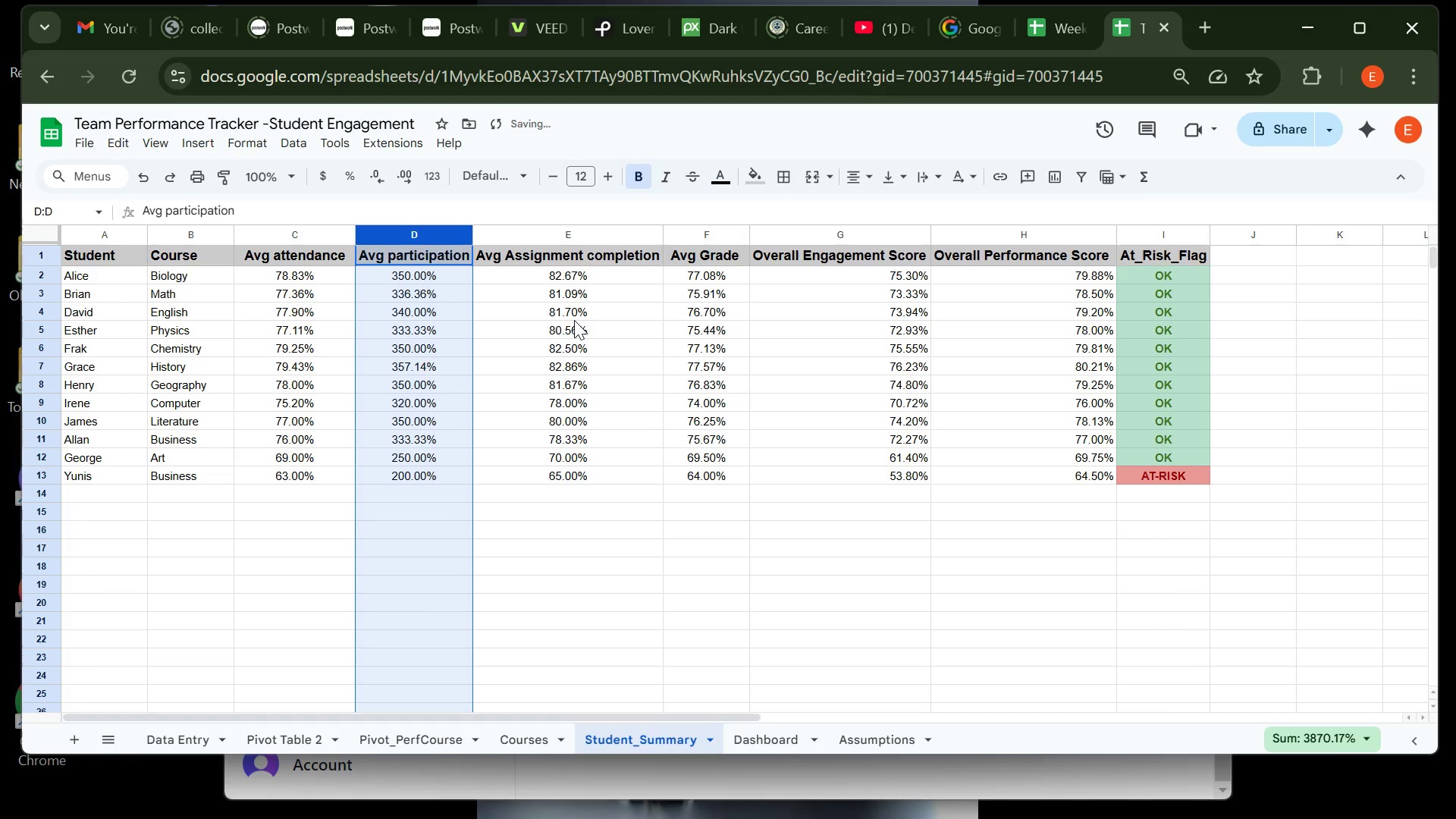 
left_click([252, 149])
 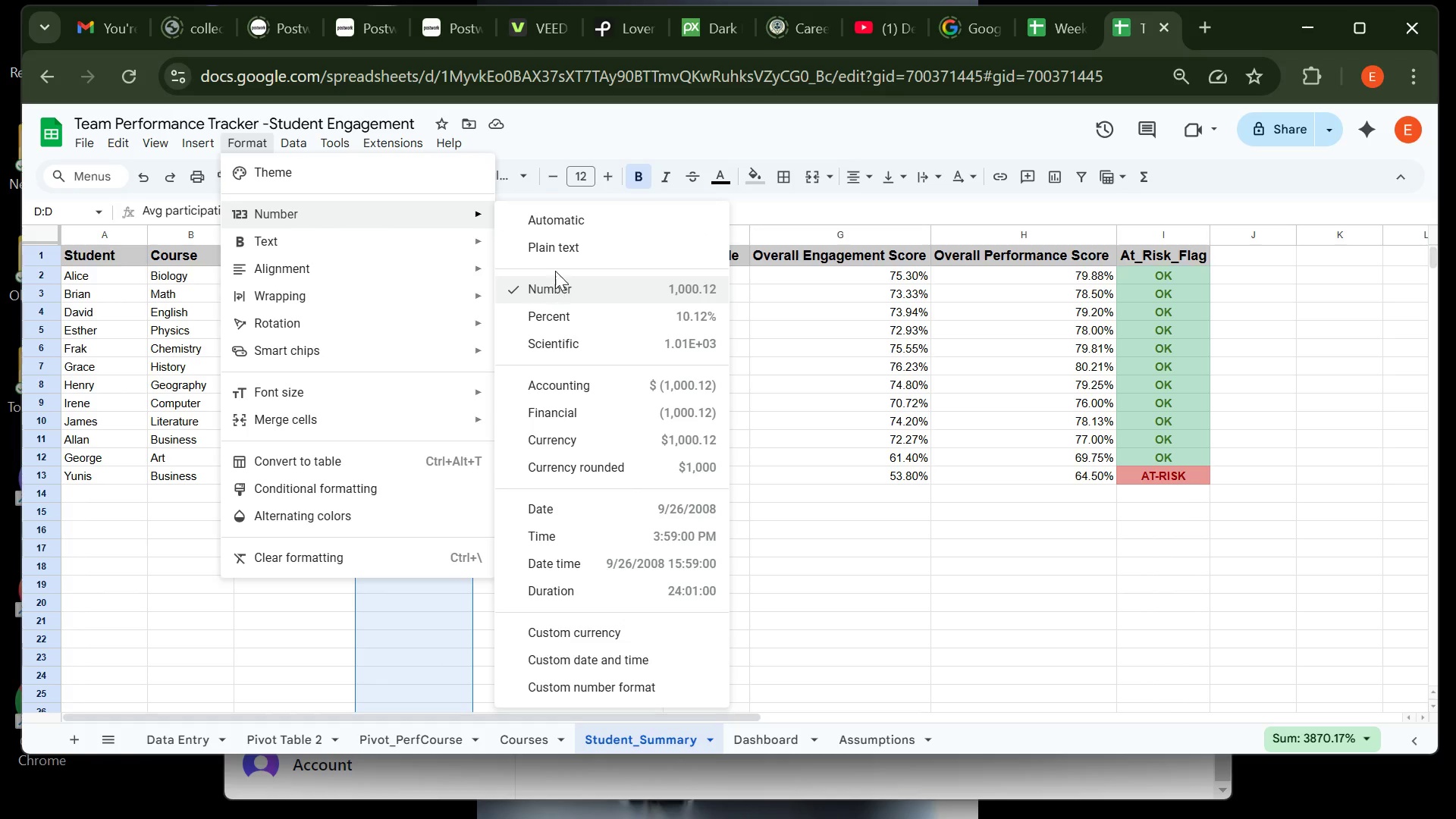 
left_click([561, 214])
 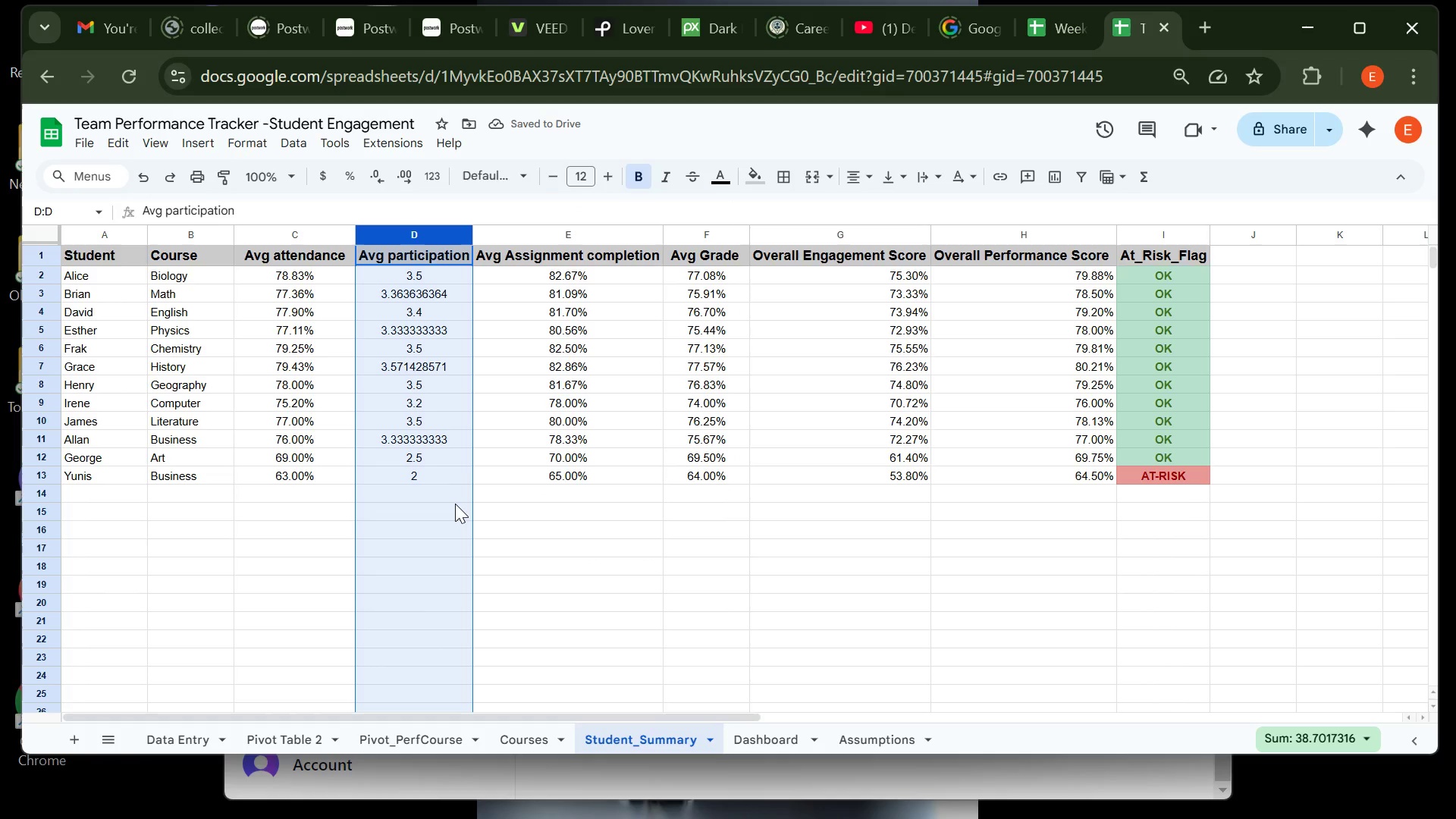 
key(Control+Z)
 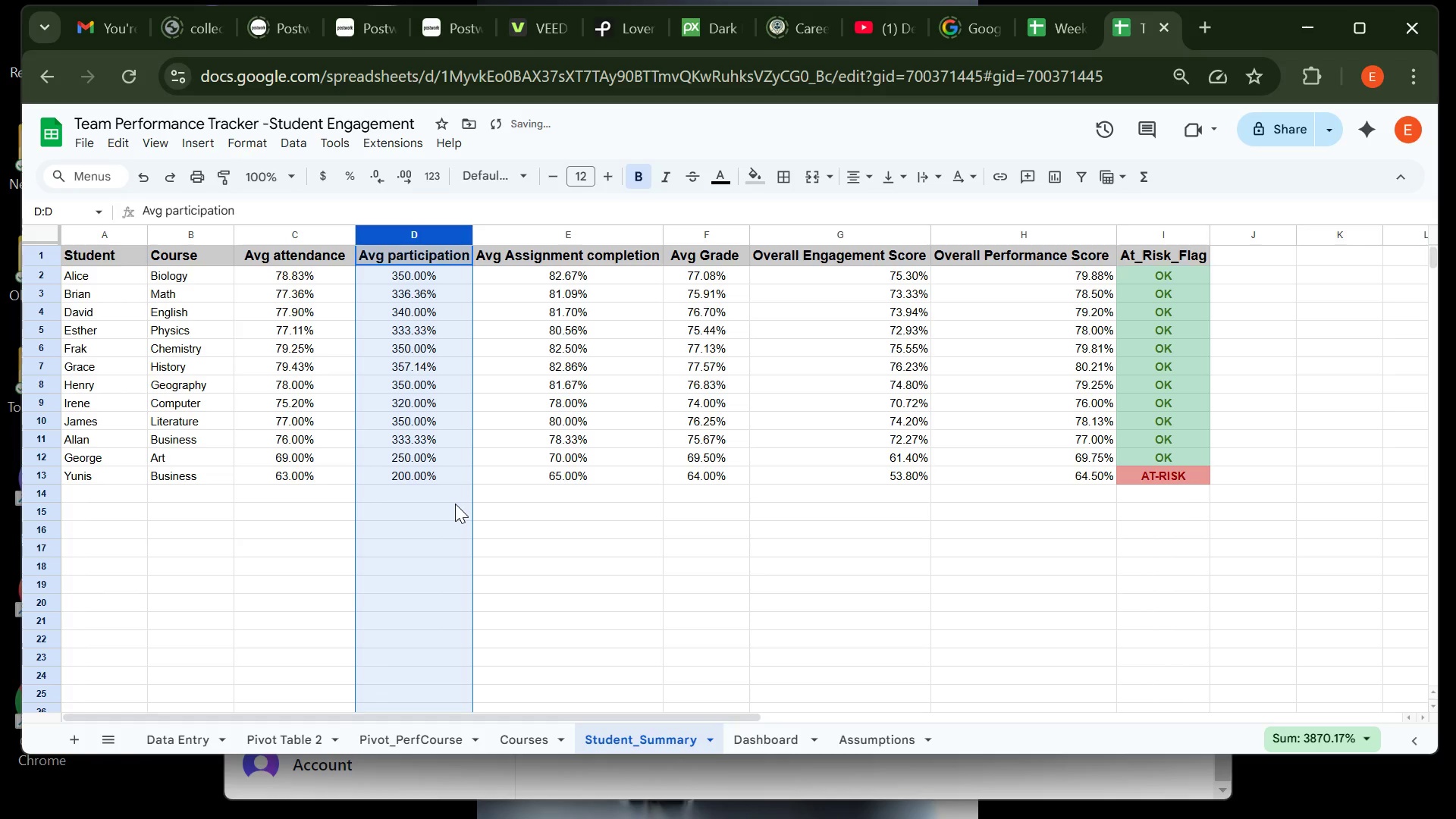 
key(Control+Z)
 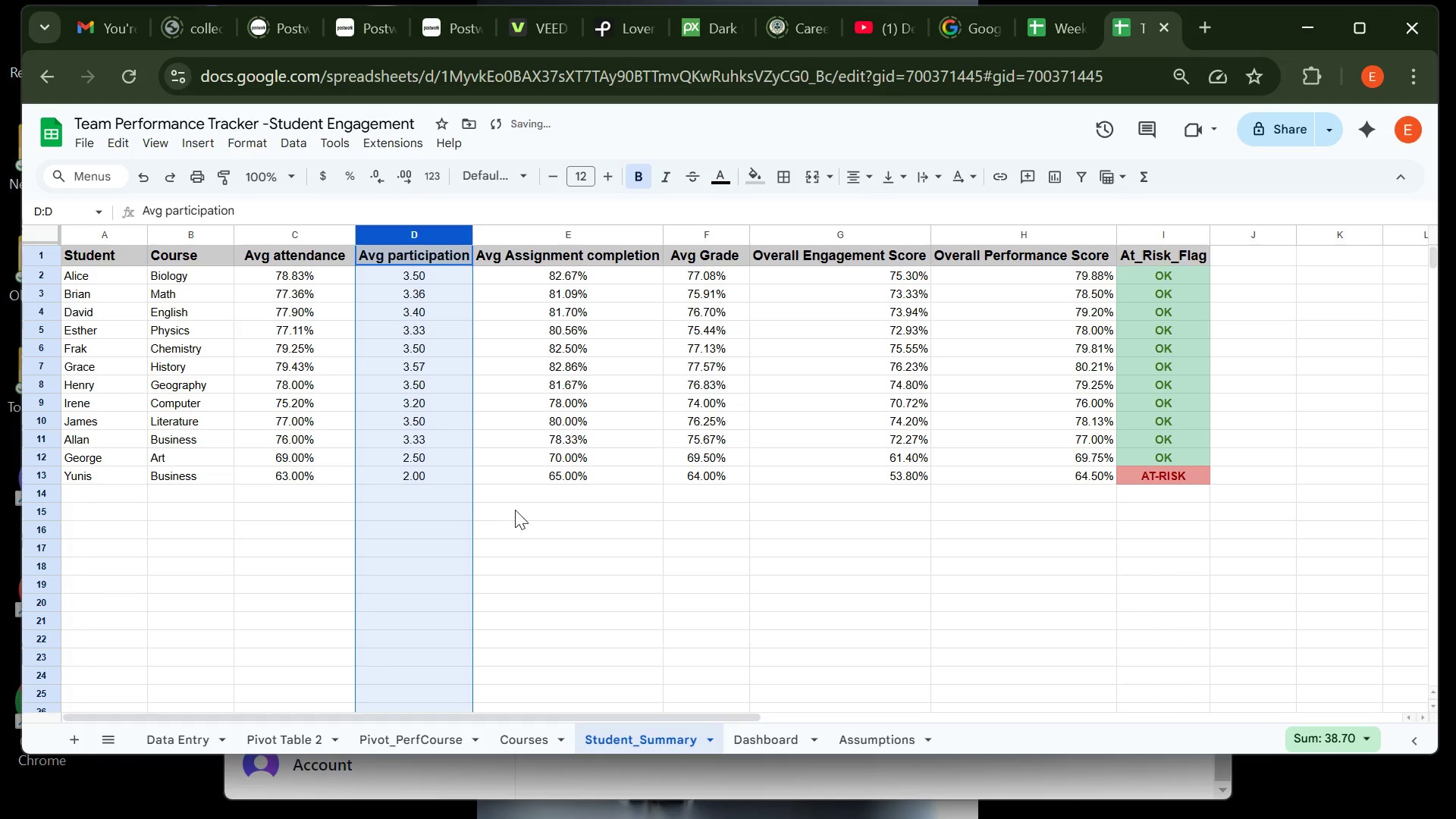 
left_click([524, 513])
 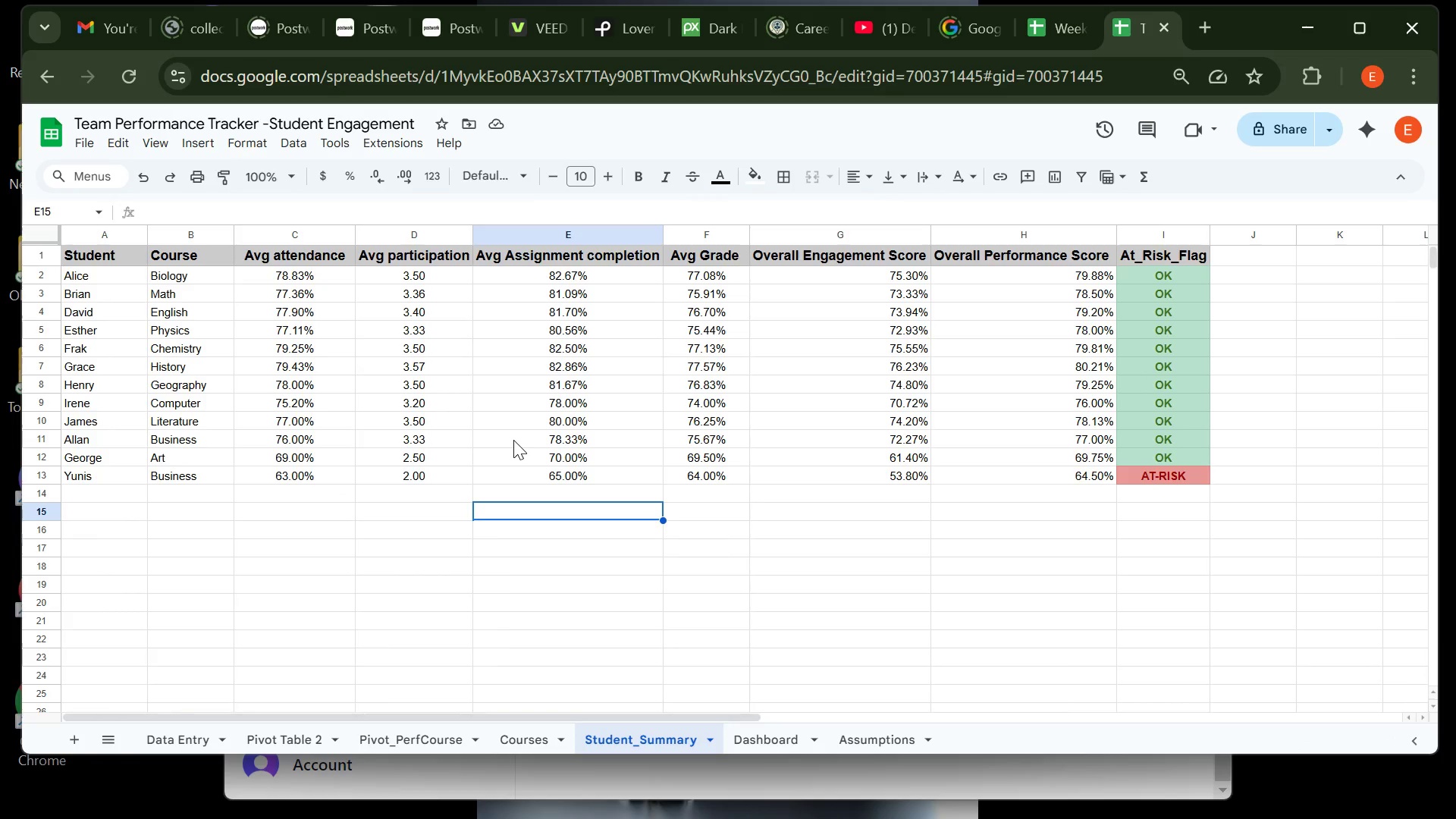 
wait(8.69)
 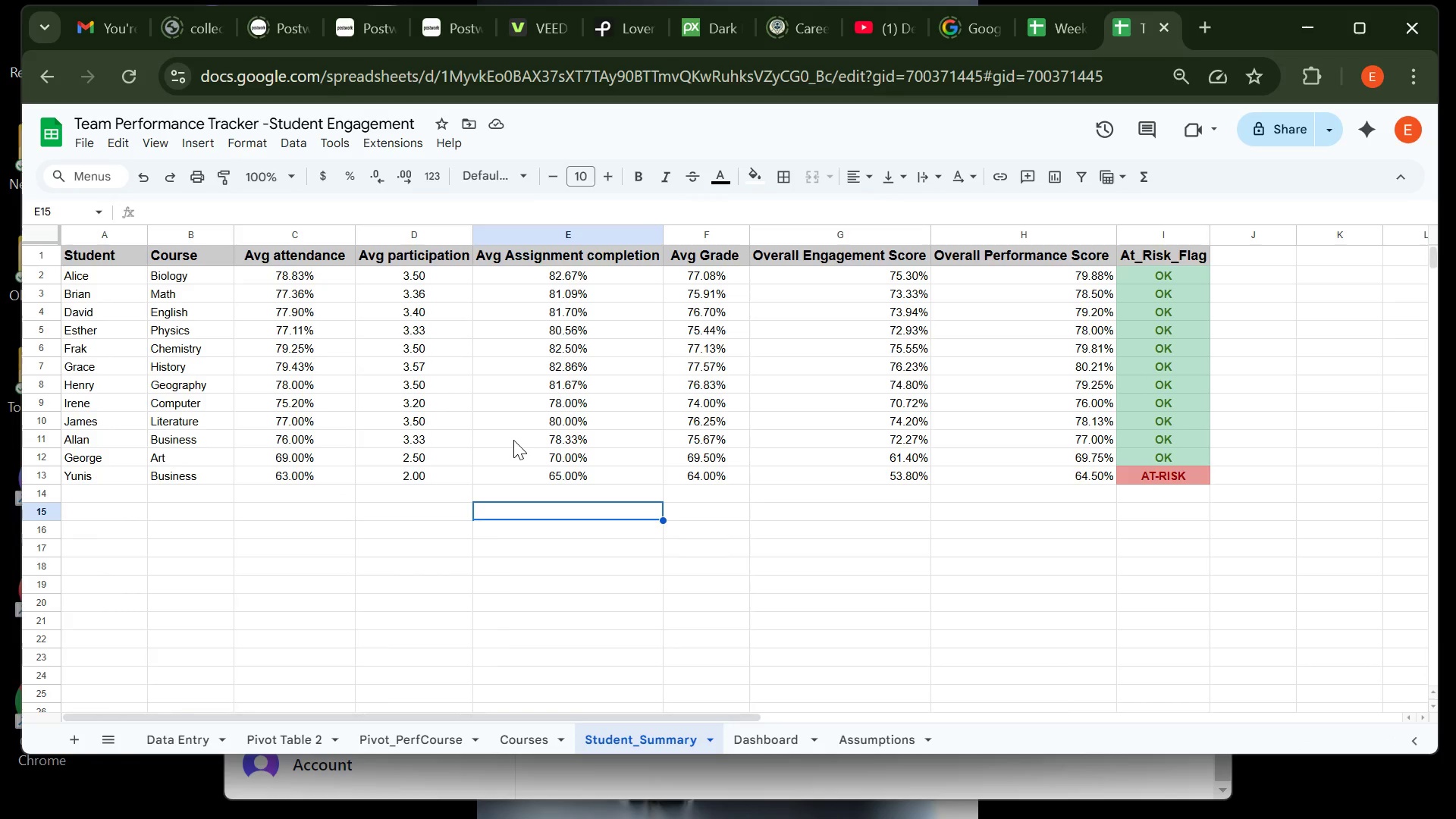 
left_click([400, 743])
 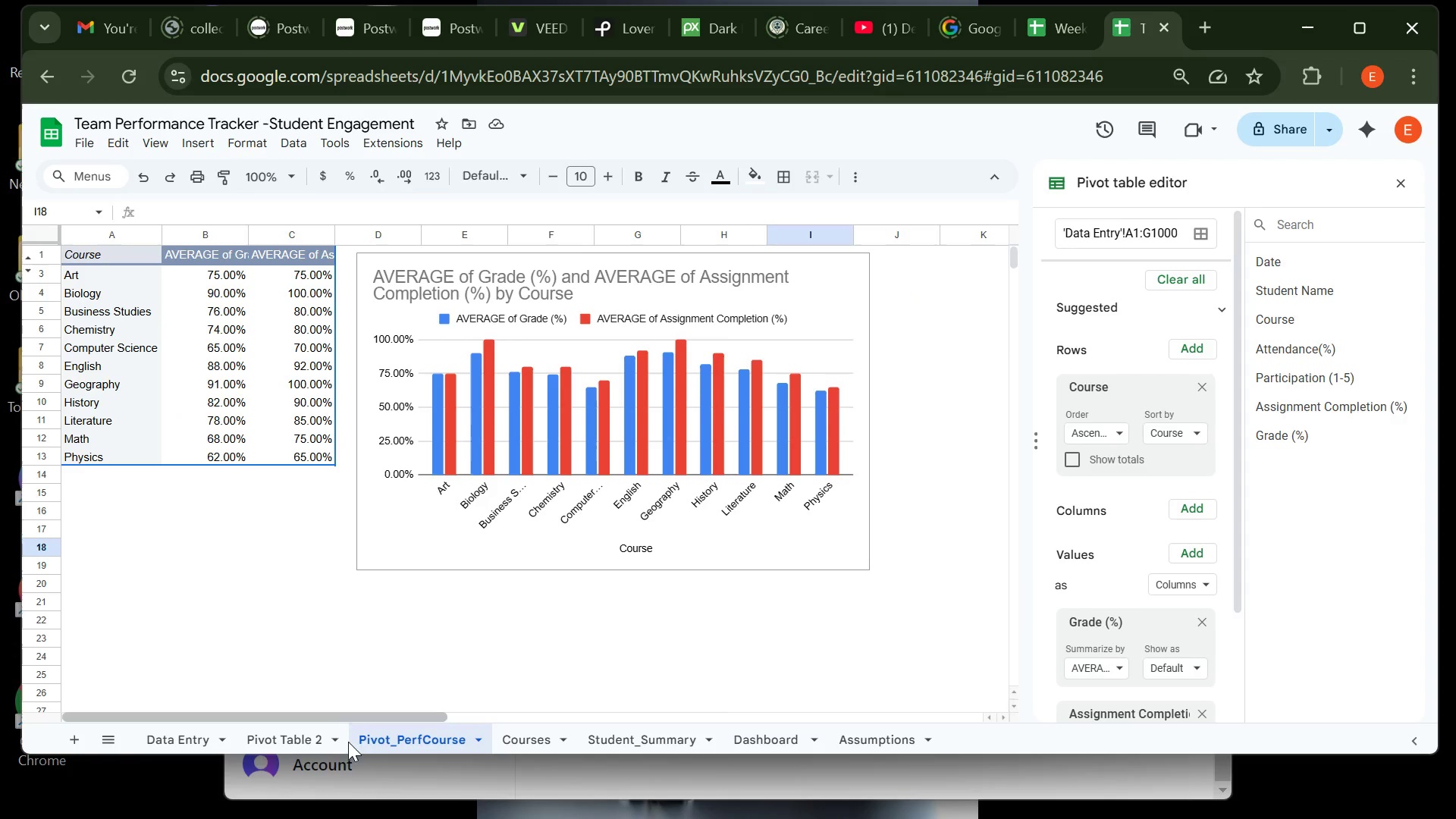 
left_click([294, 745])
 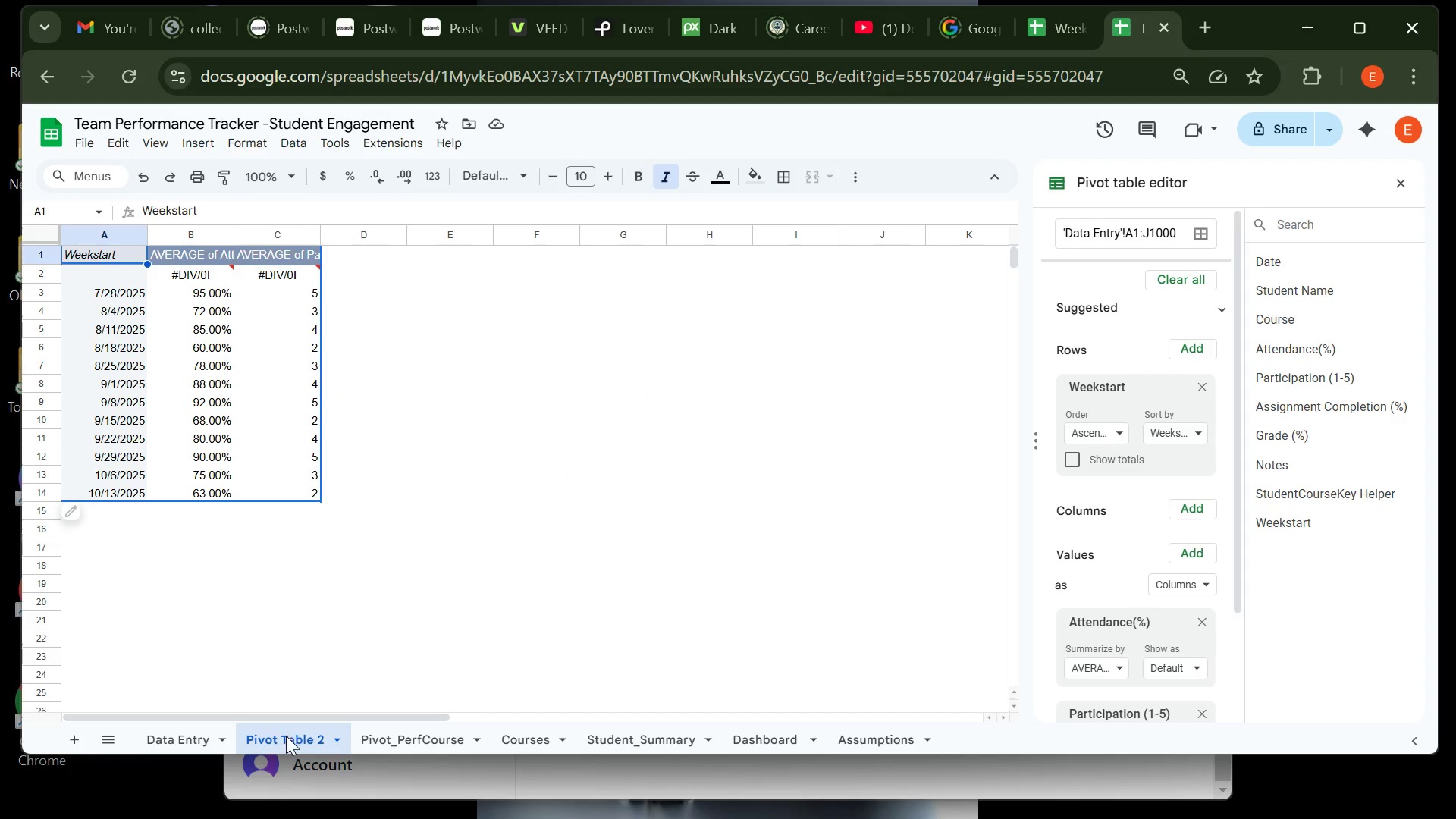 
right_click([290, 741])
 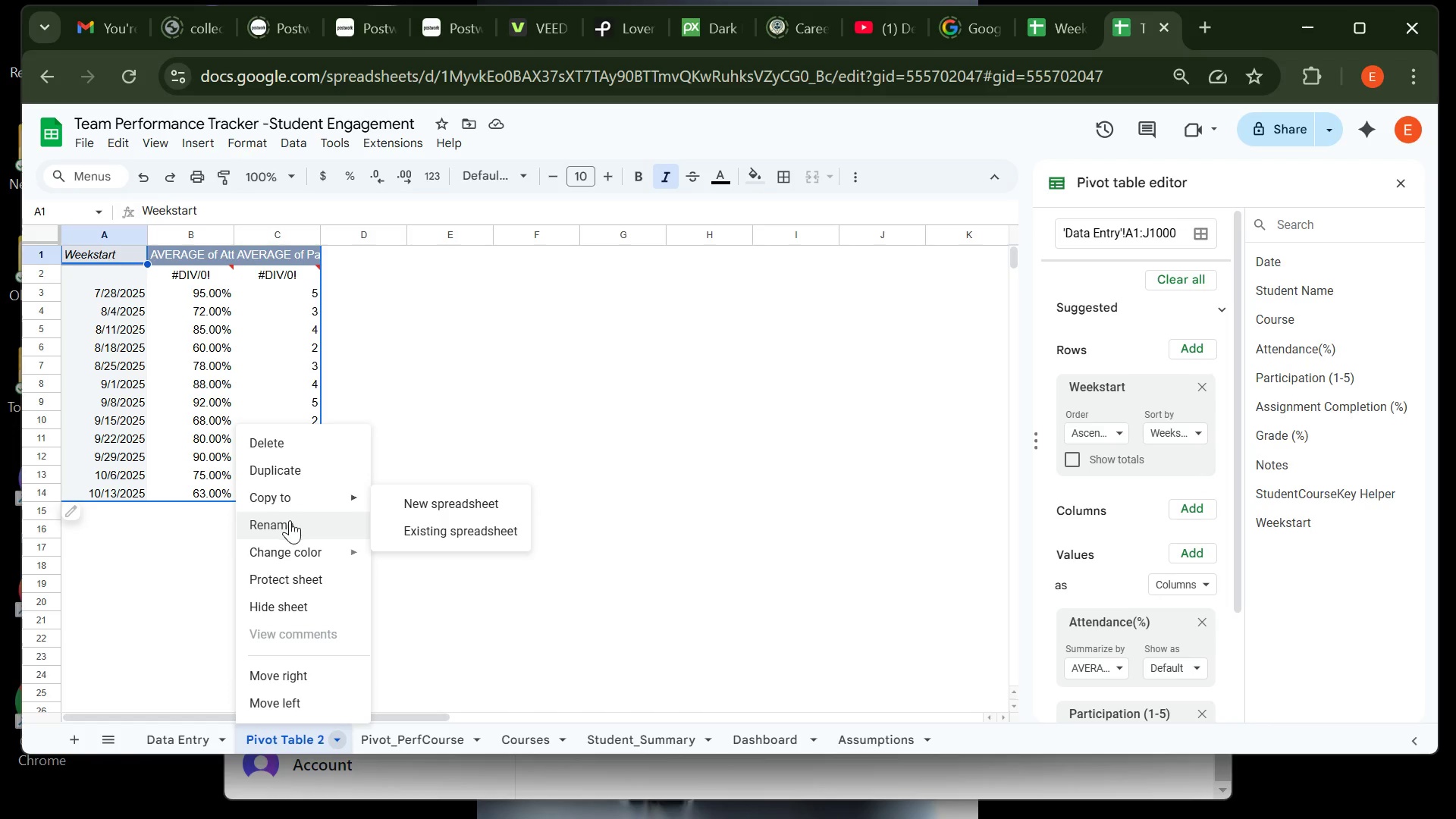 
left_click([290, 520])
 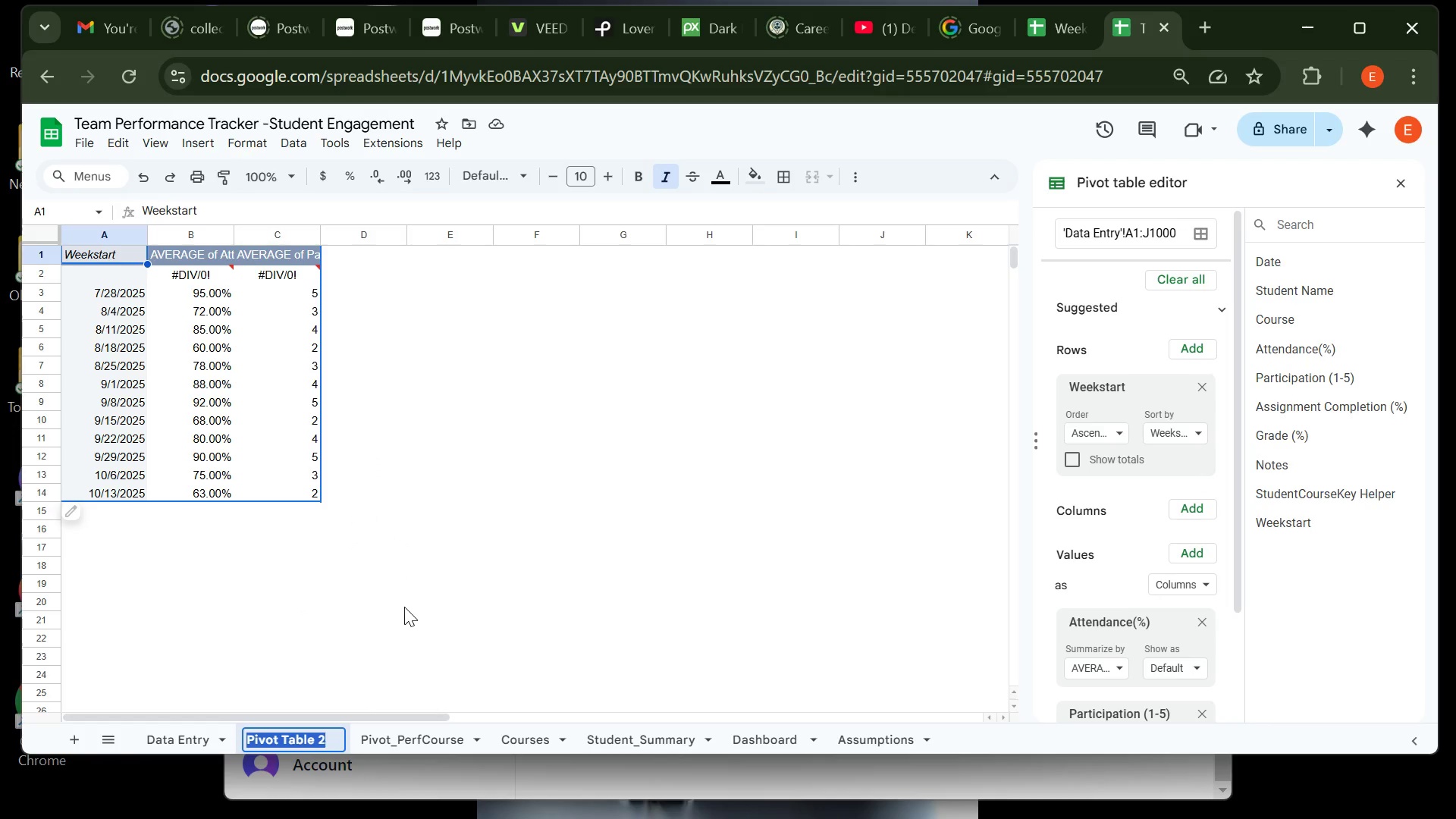 
wait(23.36)
 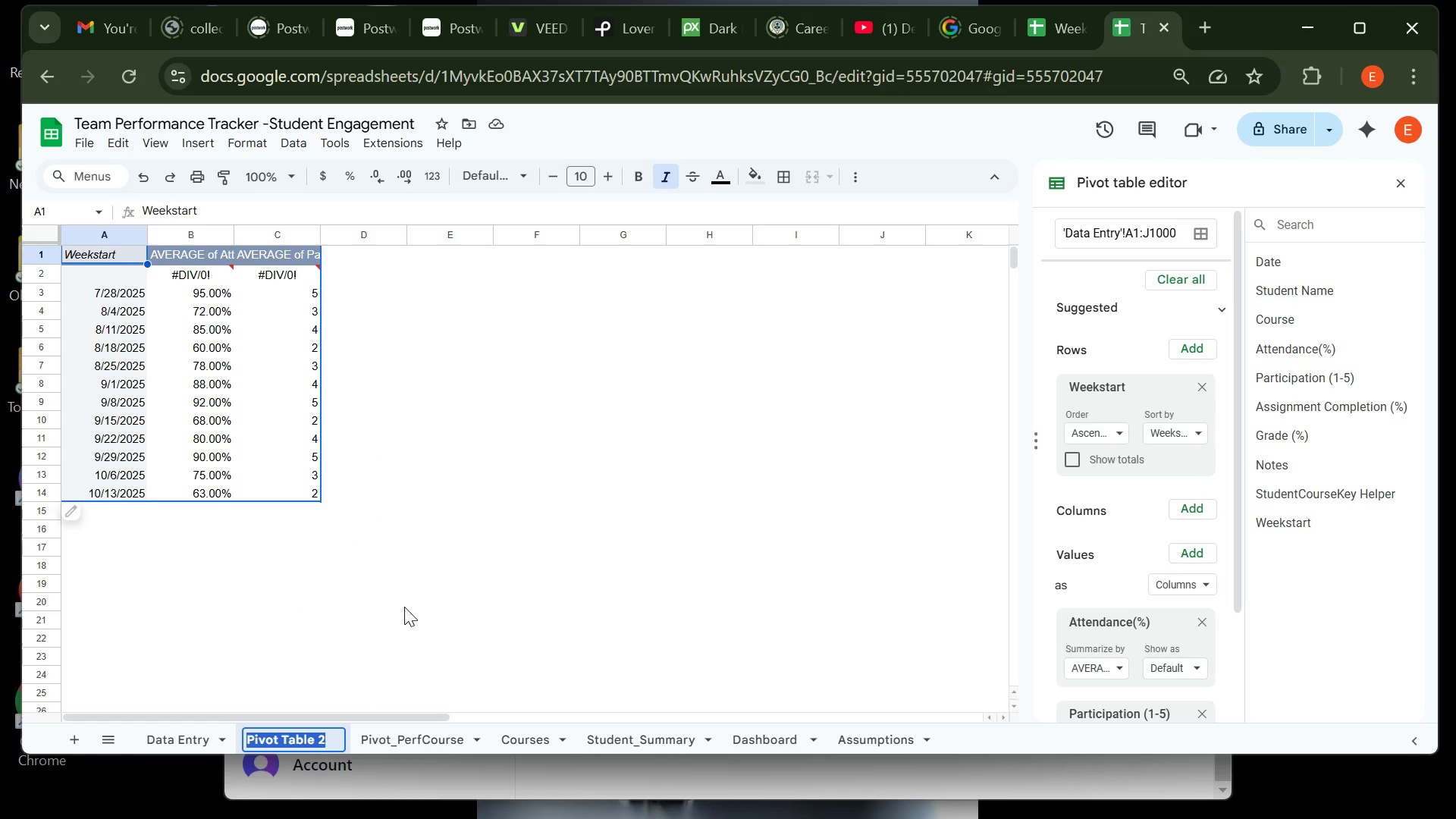 
type(pIVOT\)
key(Backspace)
key(Backspace)
key(Backspace)
key(Backspace)
key(Backspace)
key(Backspace)
type(Pivot_ee)
key(Backspace)
key(Backspace)
type(WeeklyENG)
key(Backspace)
key(Backspace)
type(ng)
 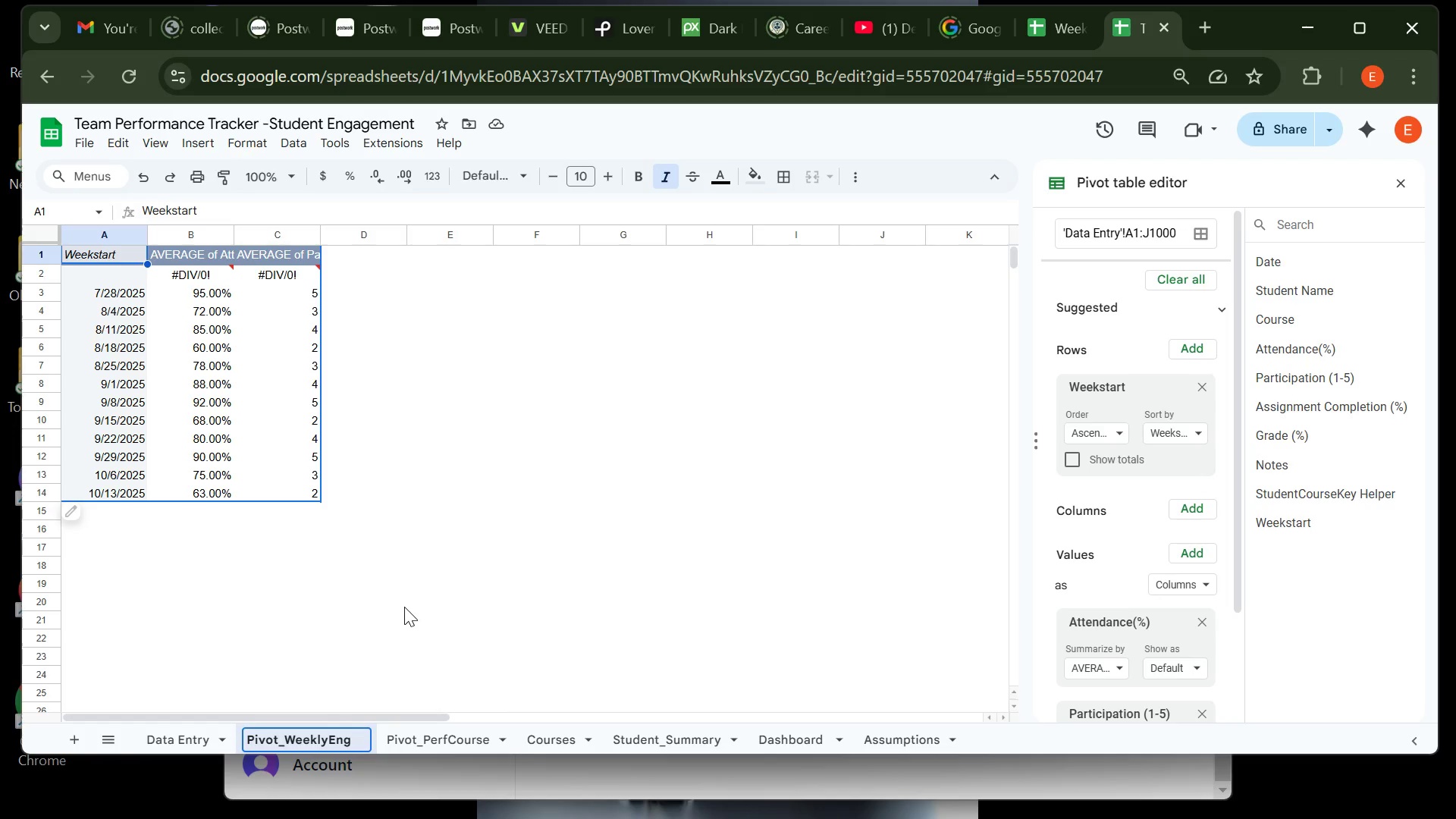 
key(Enter)
 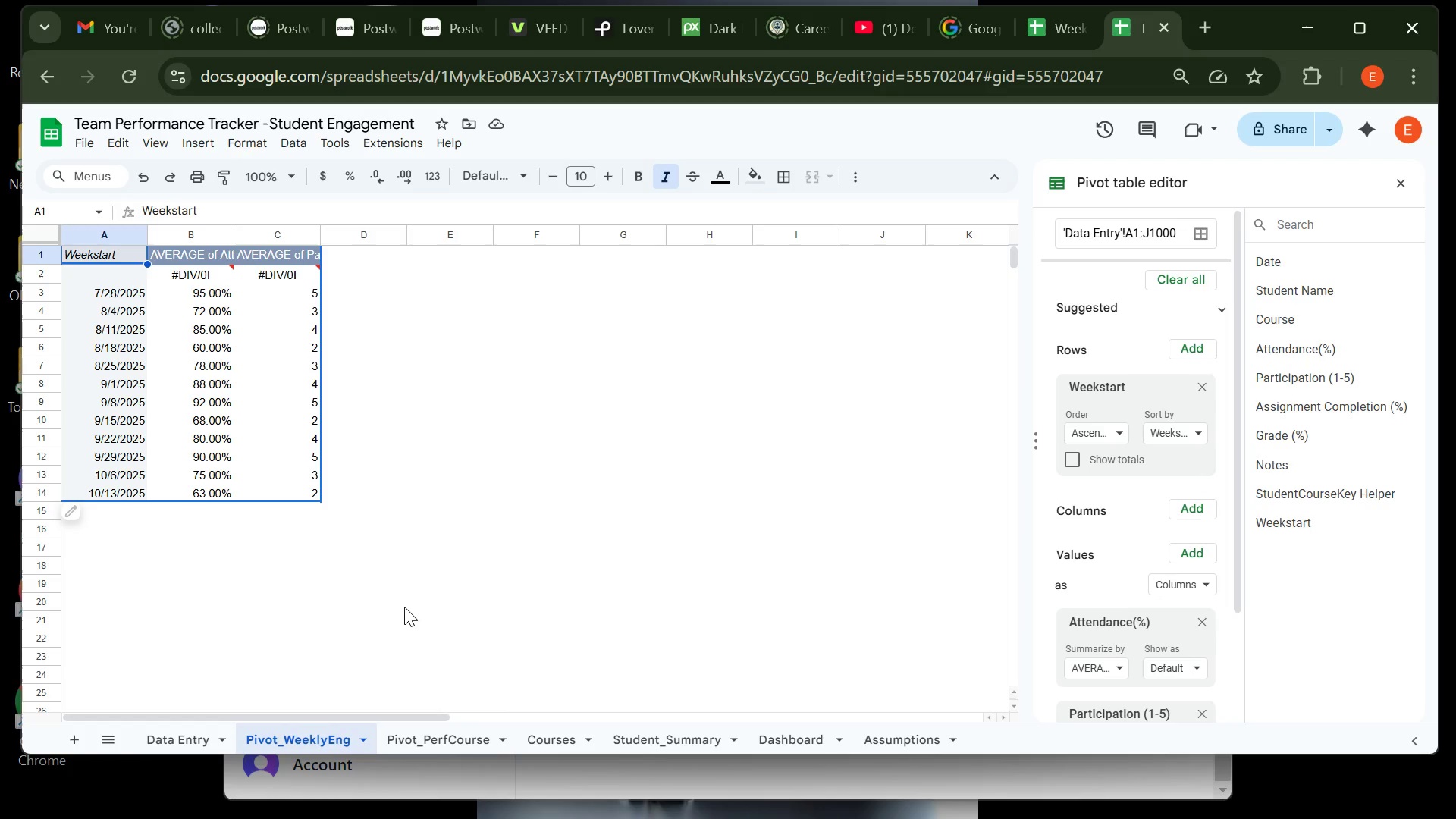 
wait(13.49)
 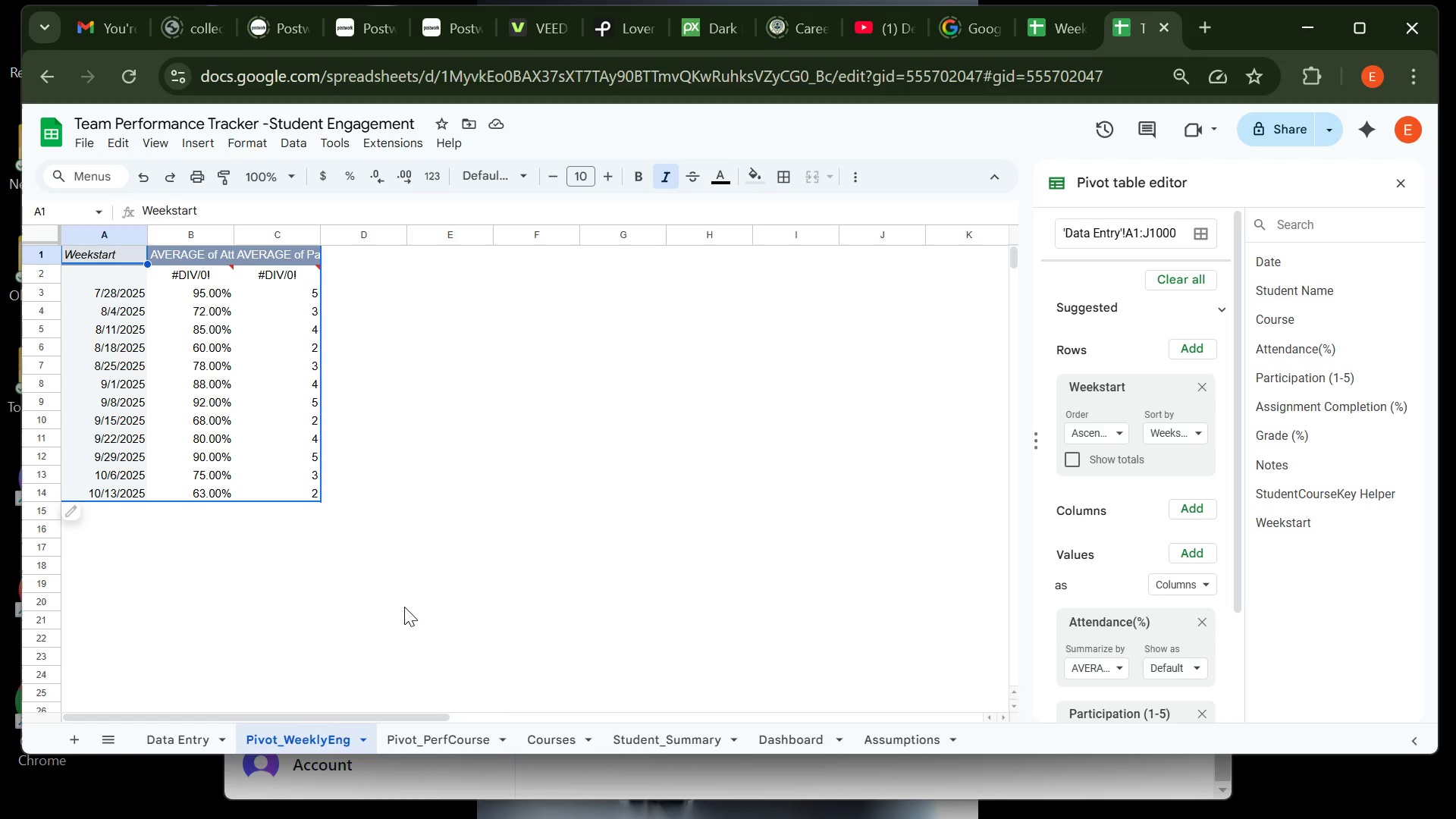 
left_click([44, 268])
 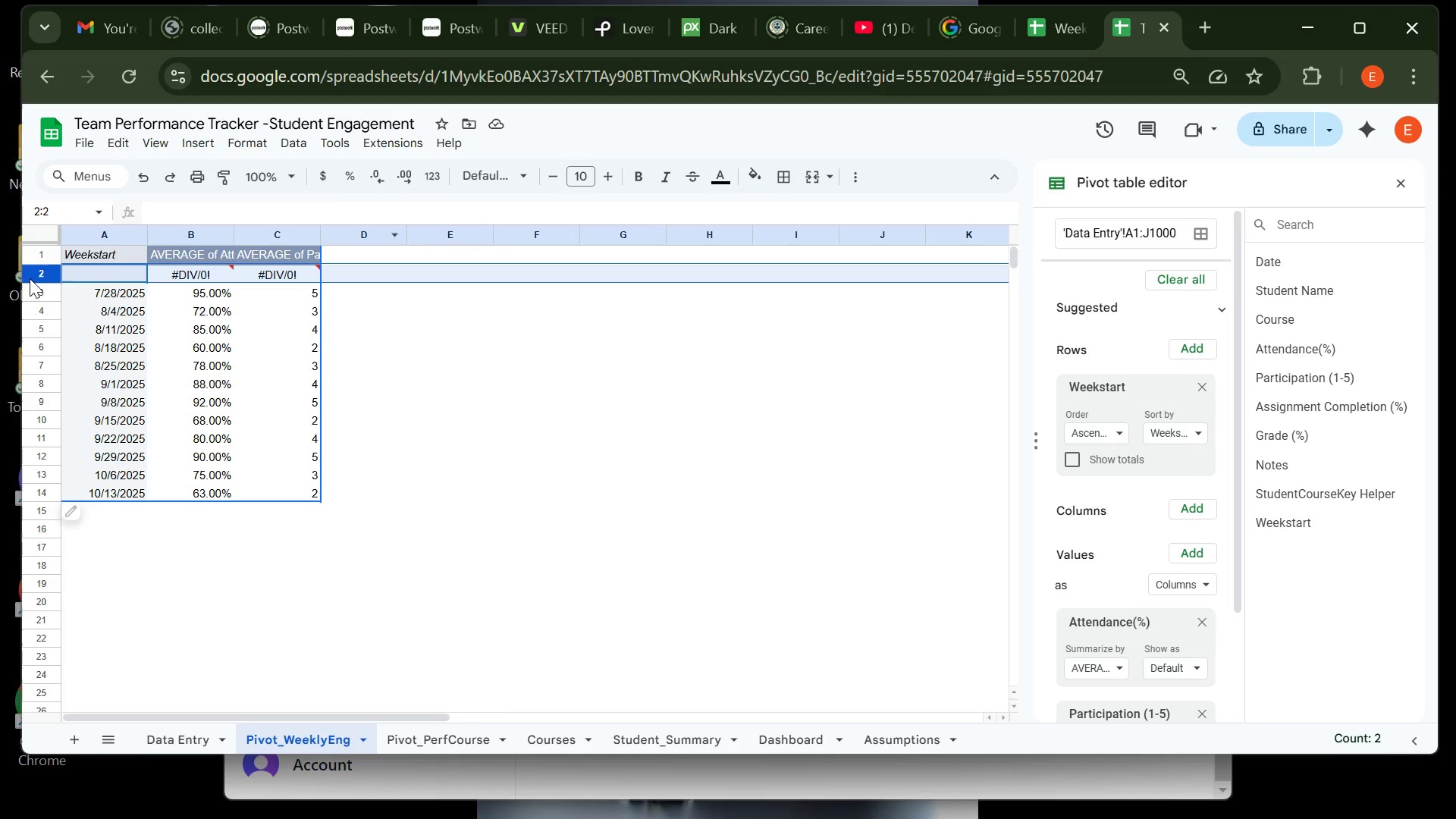 
right_click([38, 277])
 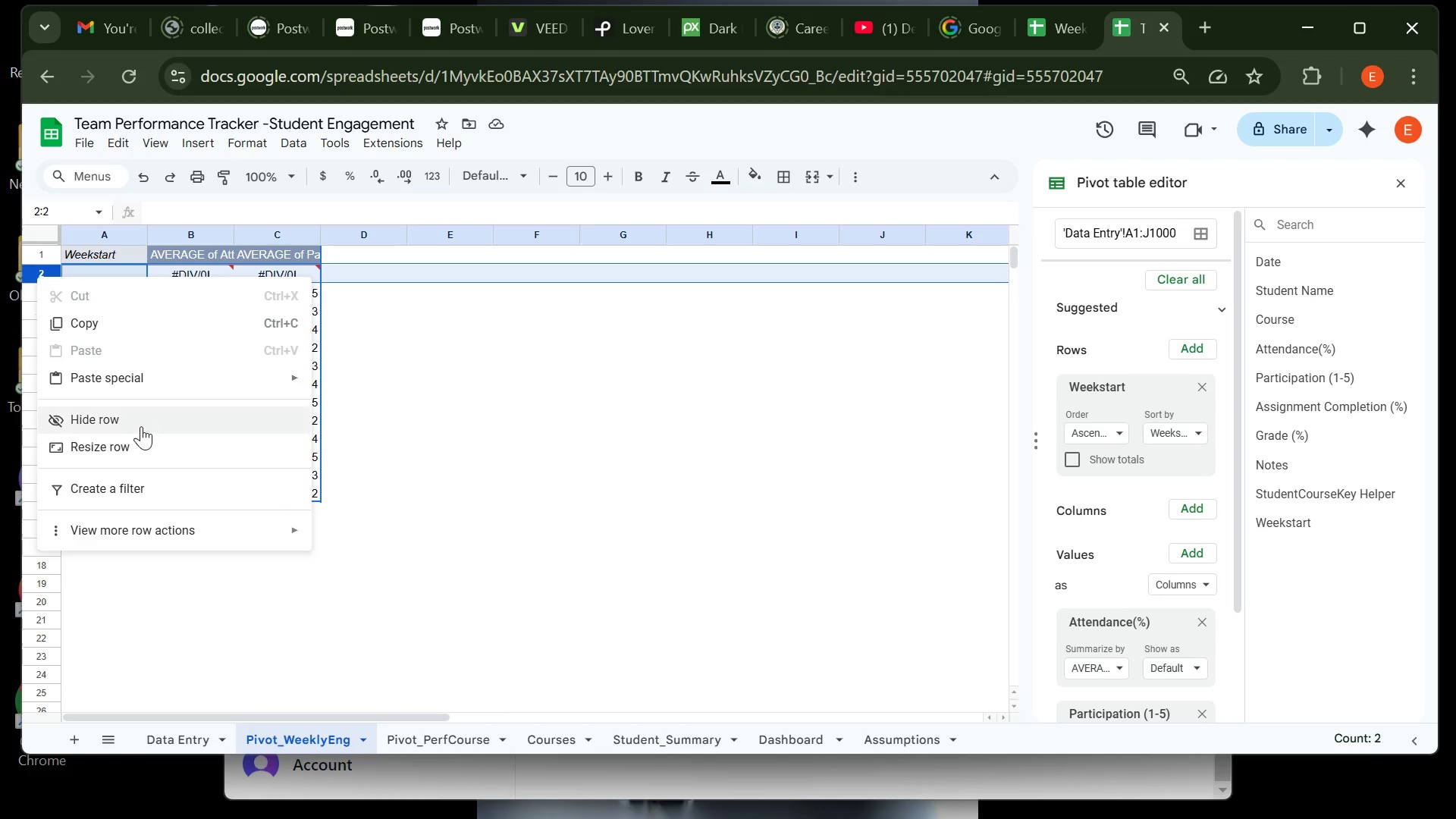 
left_click([142, 427])
 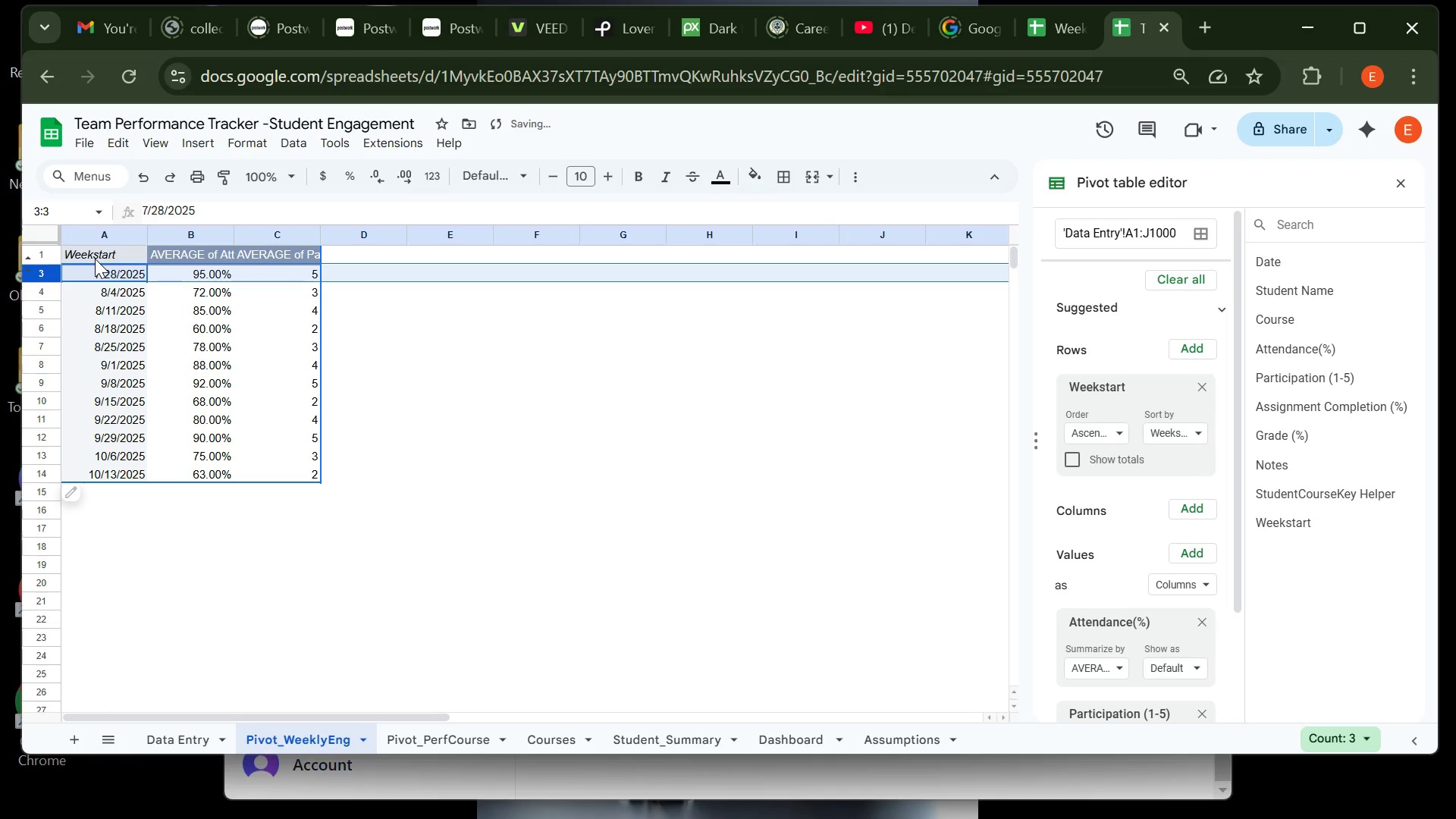 
left_click([95, 259])
 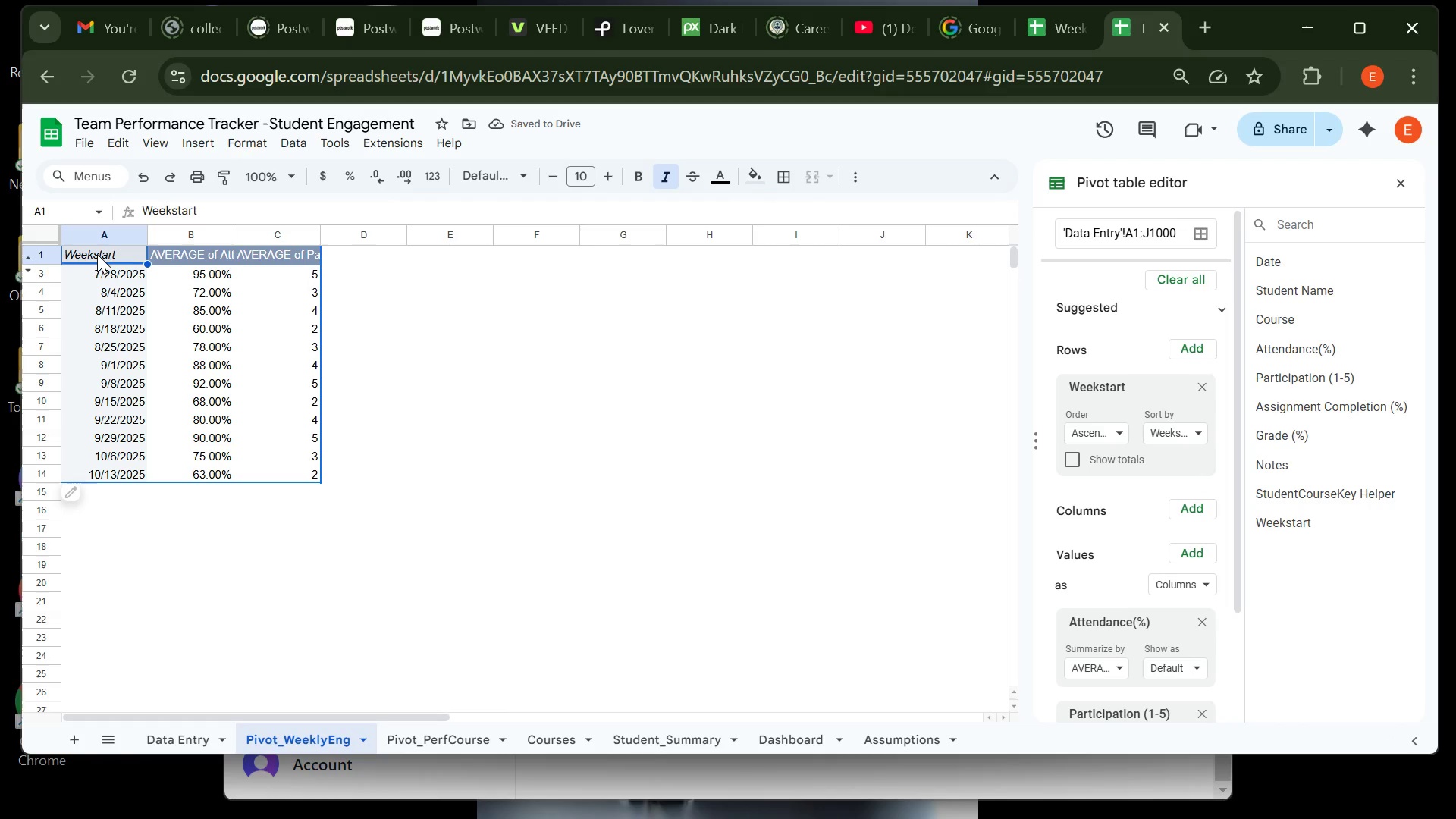 
left_click_drag(start_coordinate=[97, 254], to_coordinate=[297, 473])
 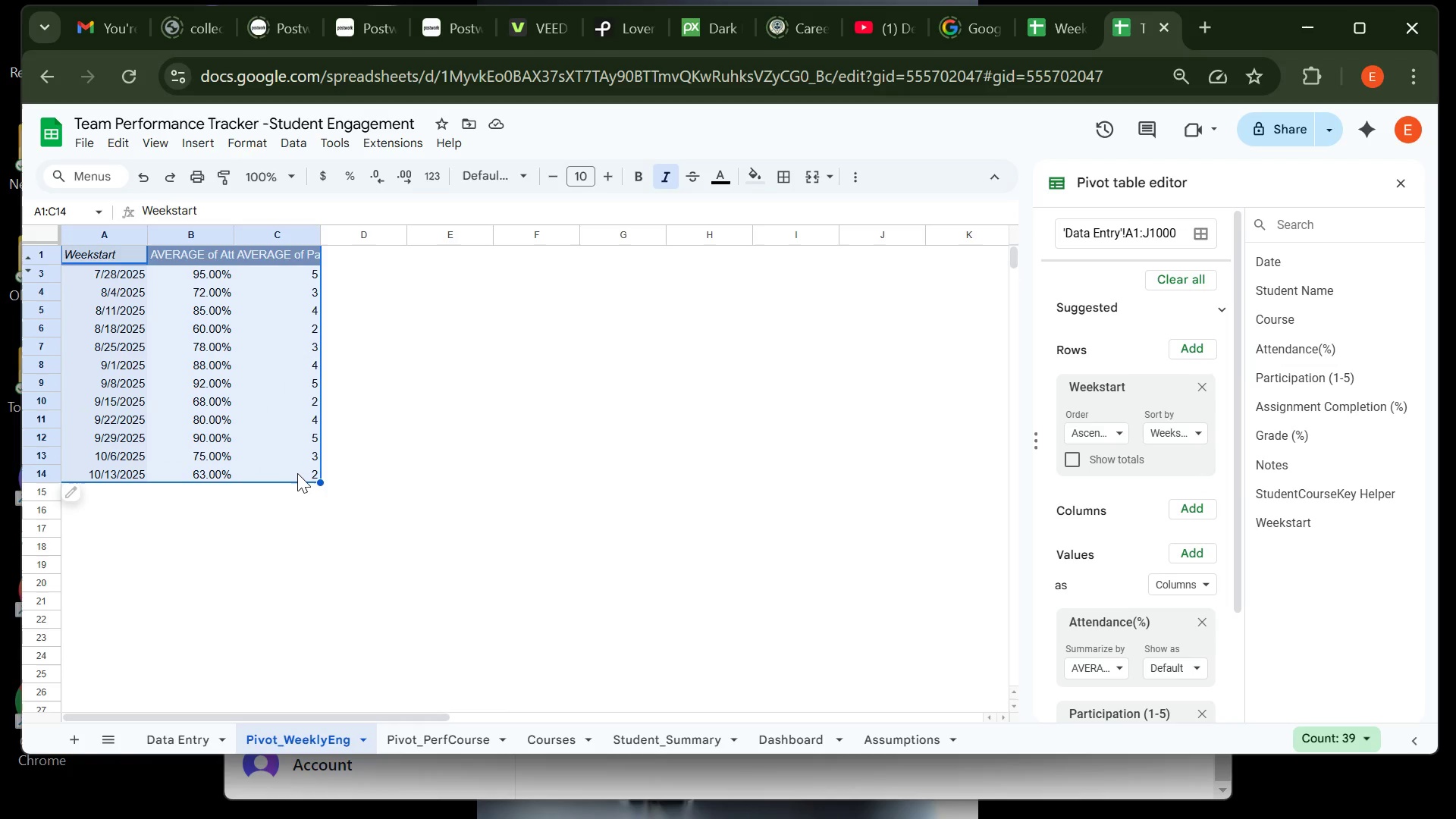 
wait(8.02)
 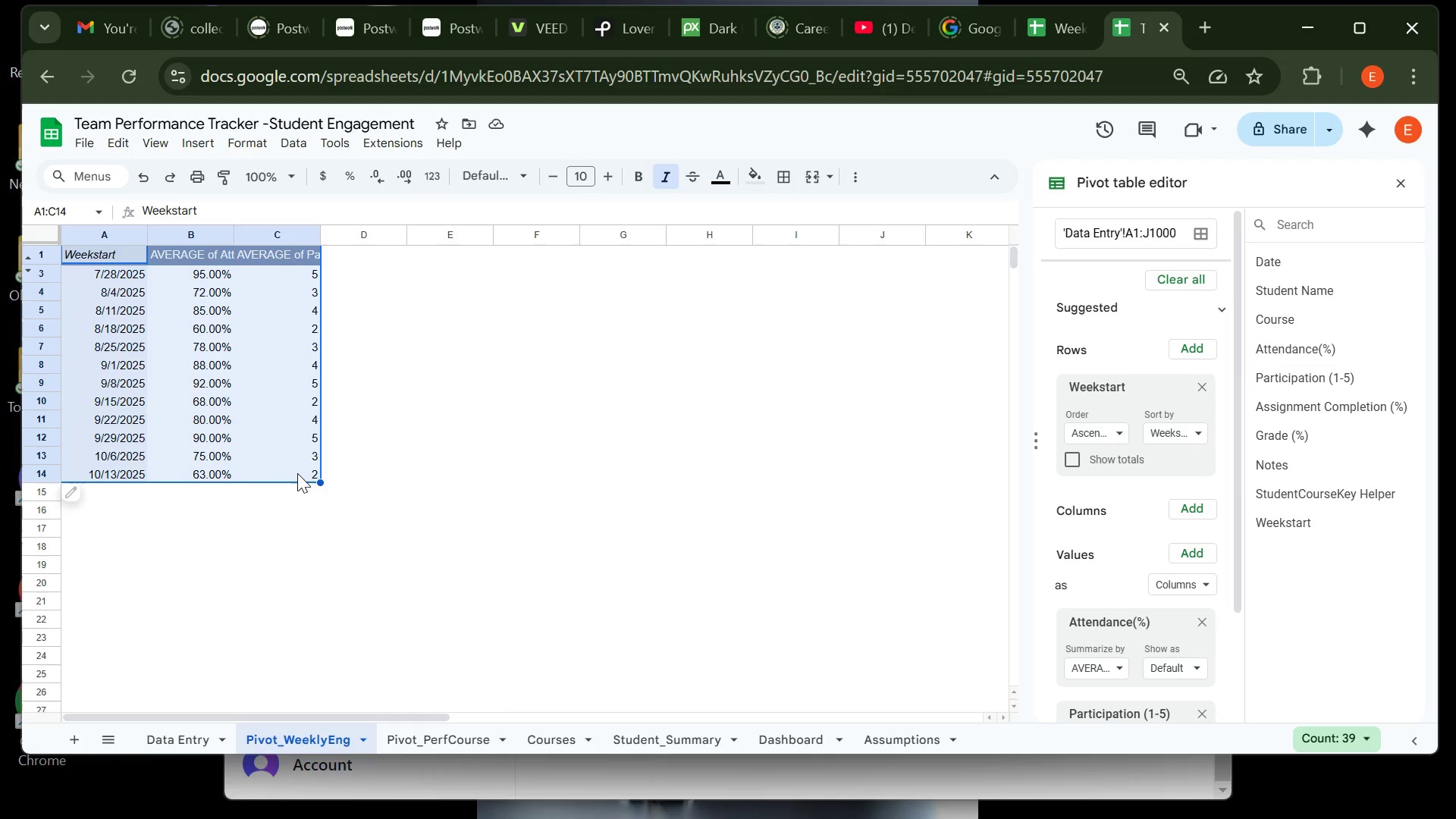 
left_click([208, 148])
 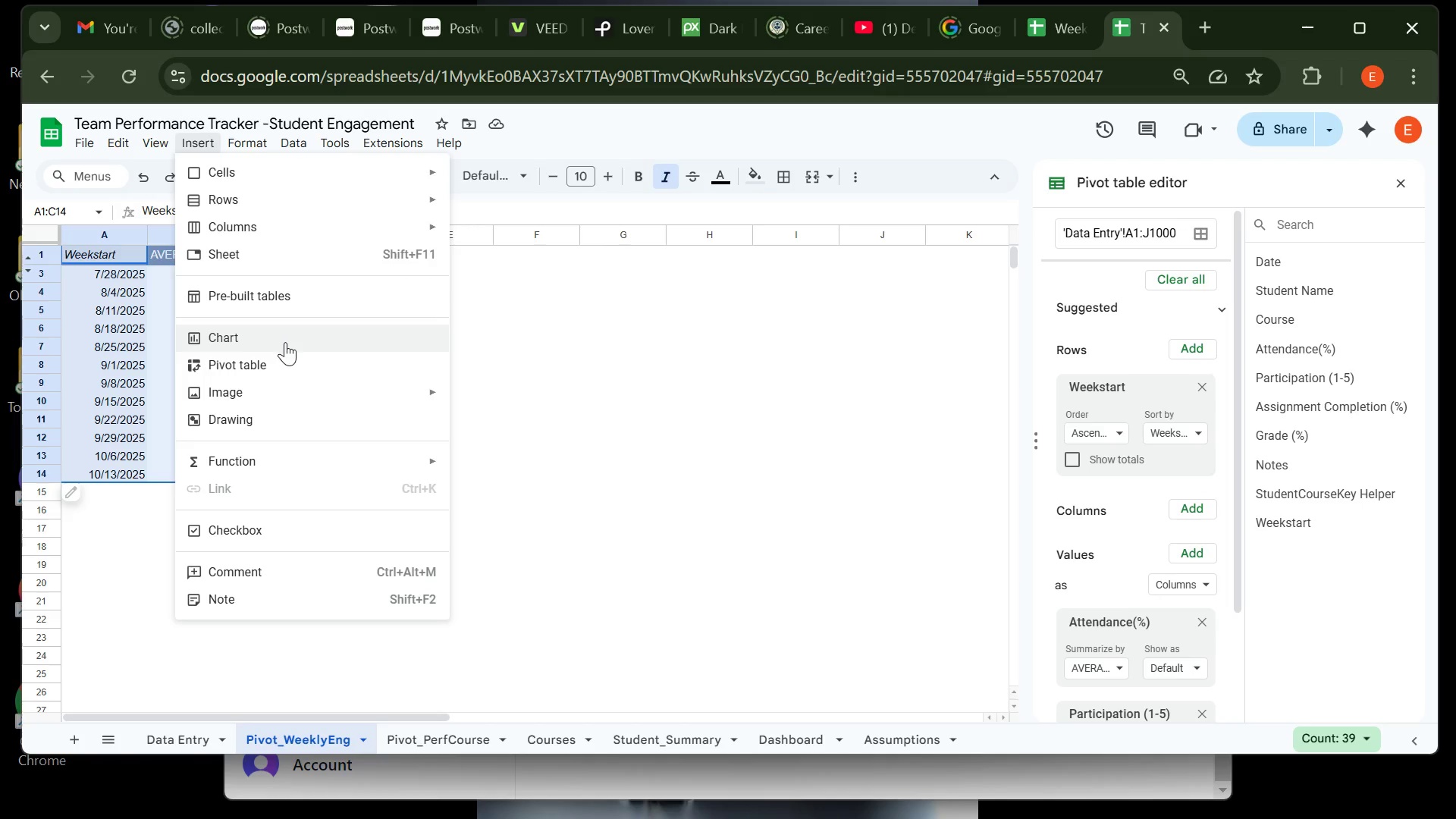 
left_click([285, 342])
 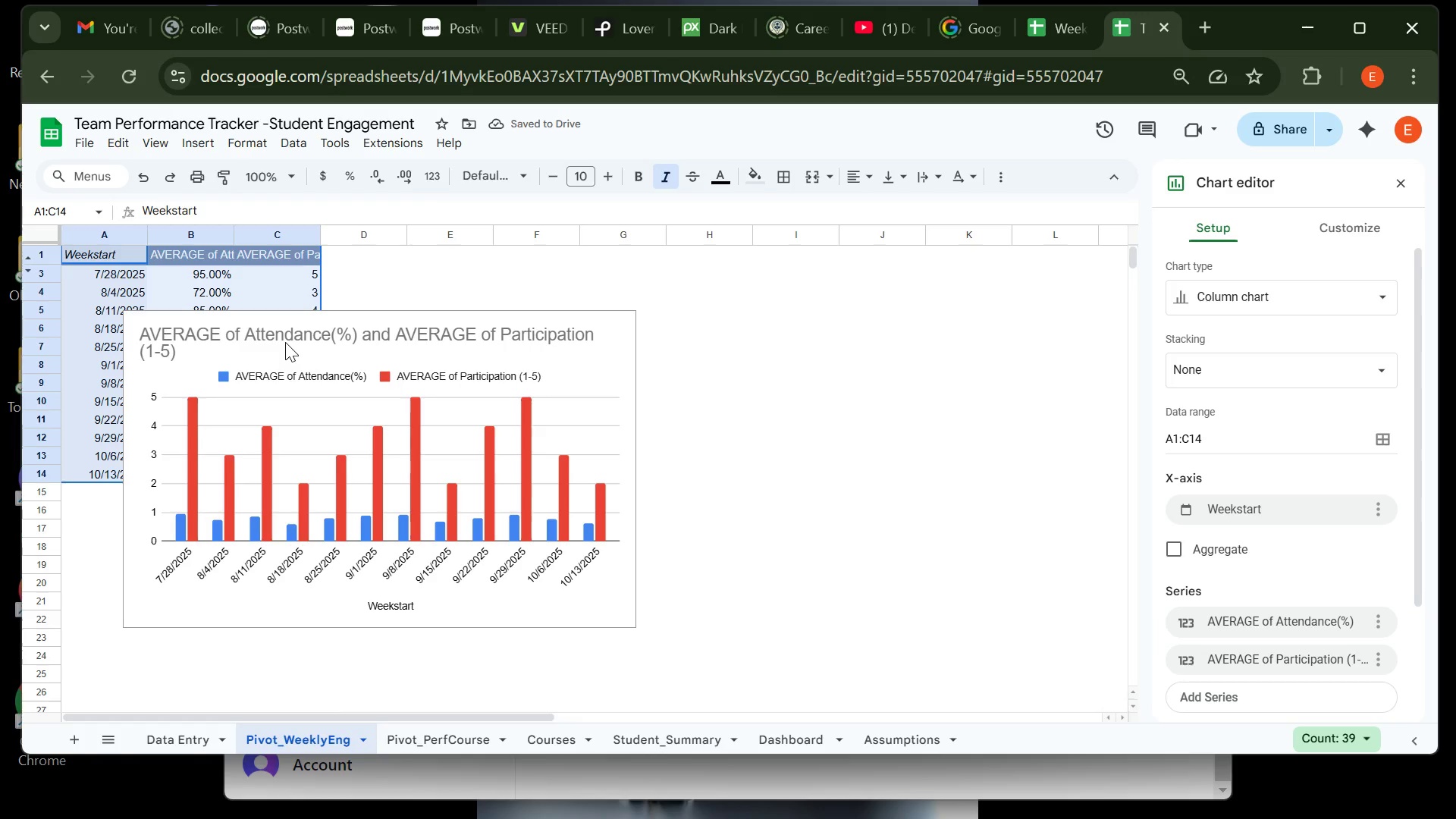 
wait(8.3)
 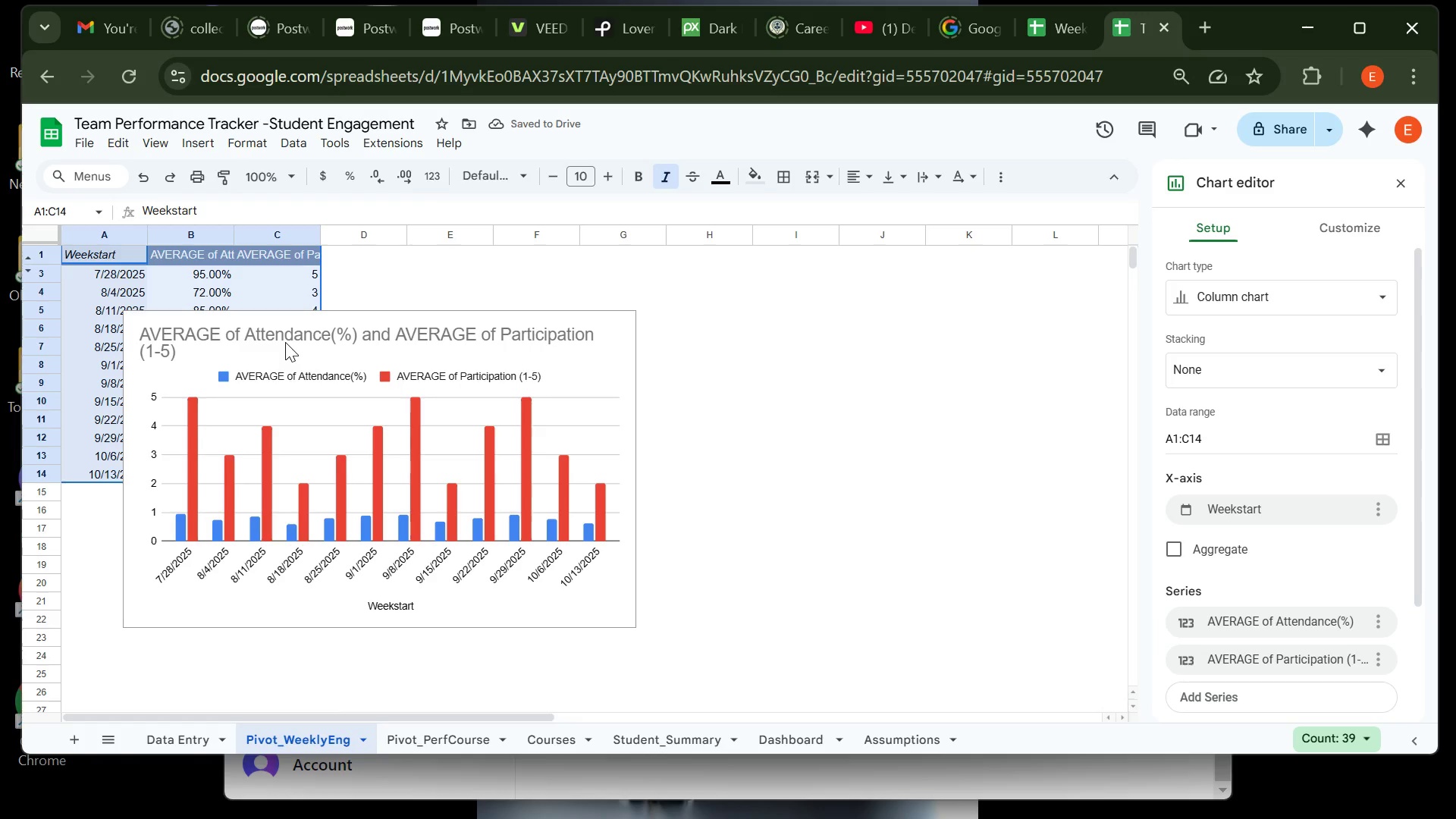 
left_click([1258, 307])
 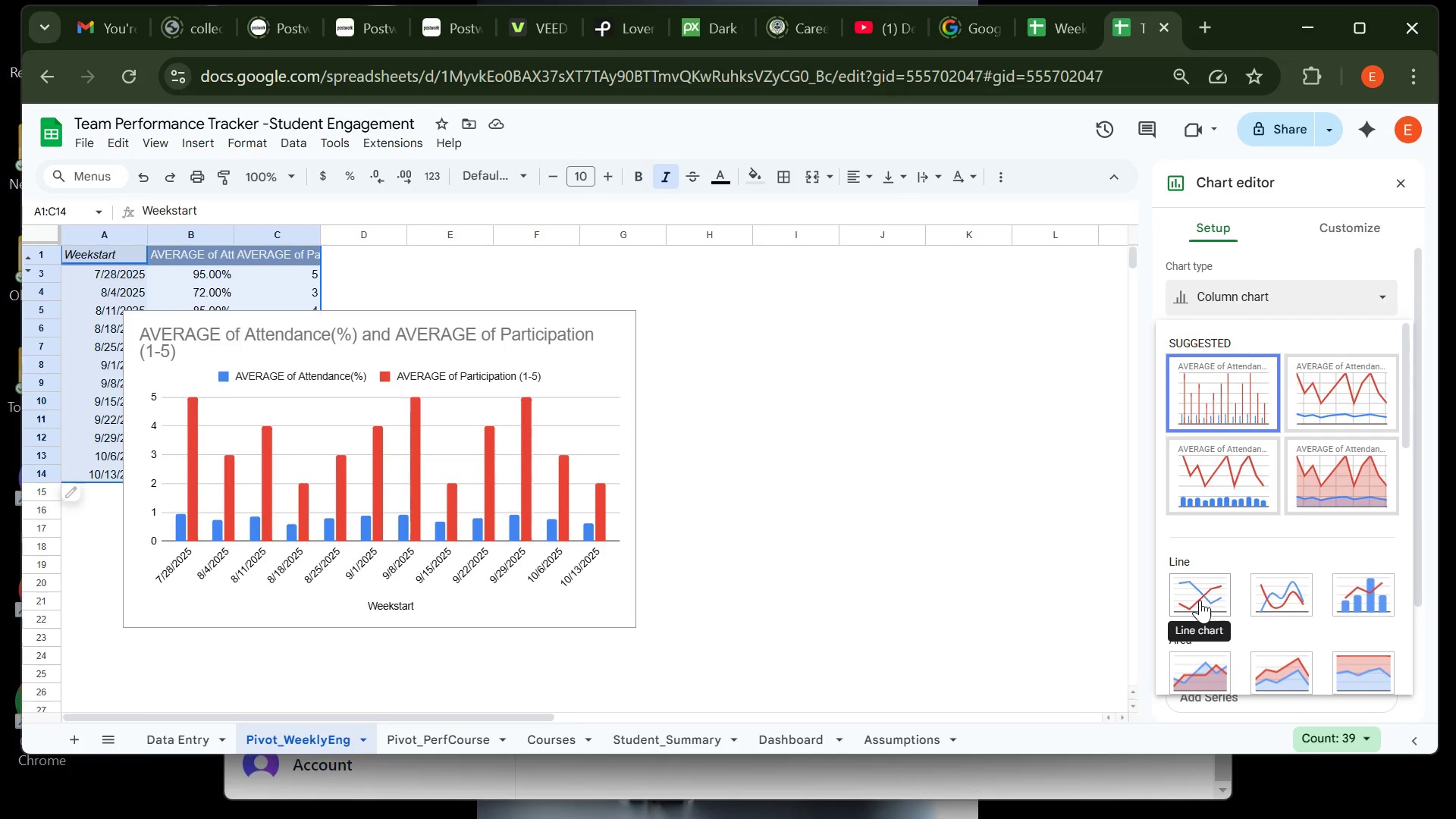 
wait(7.87)
 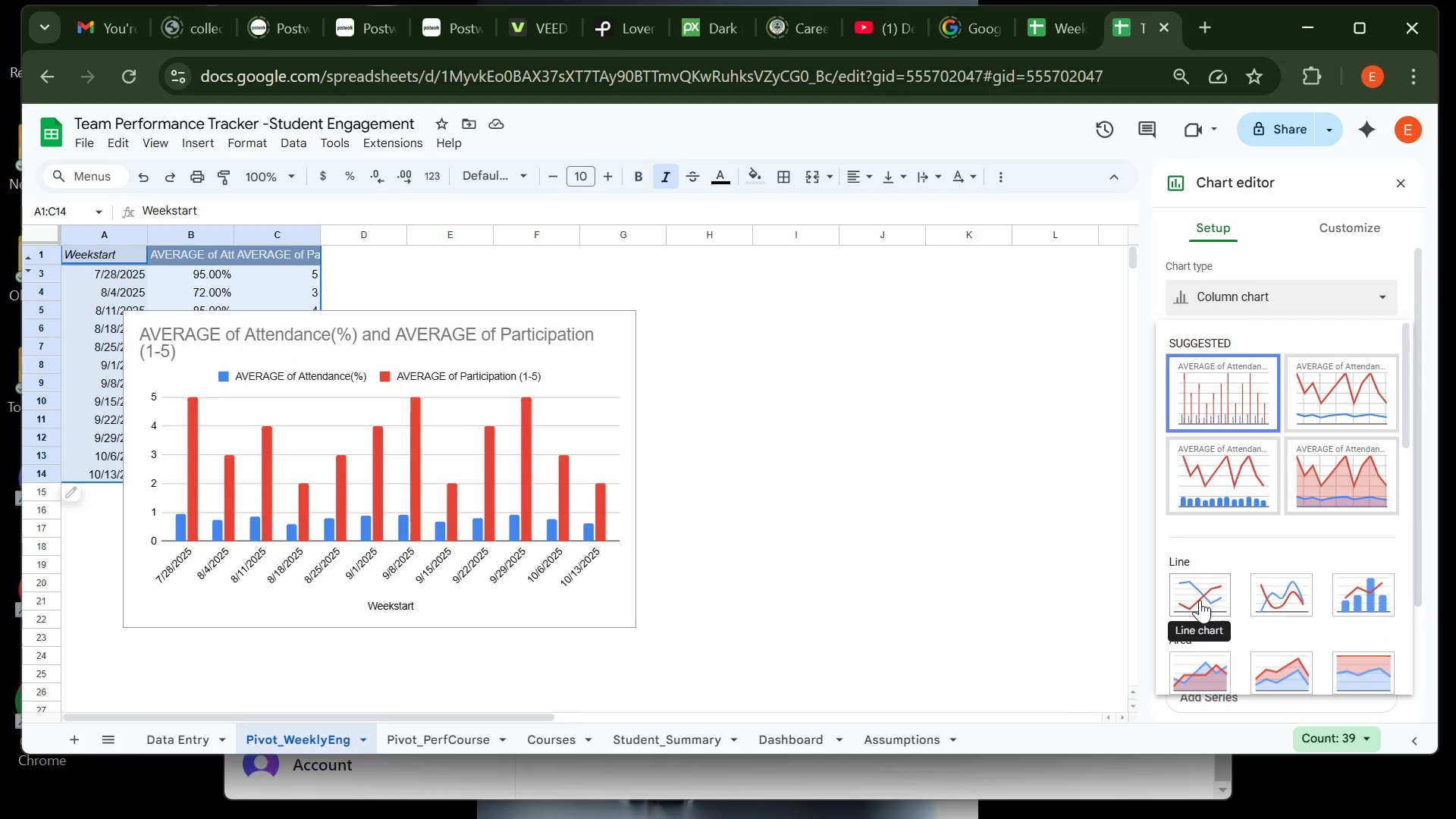 
left_click([1296, 599])
 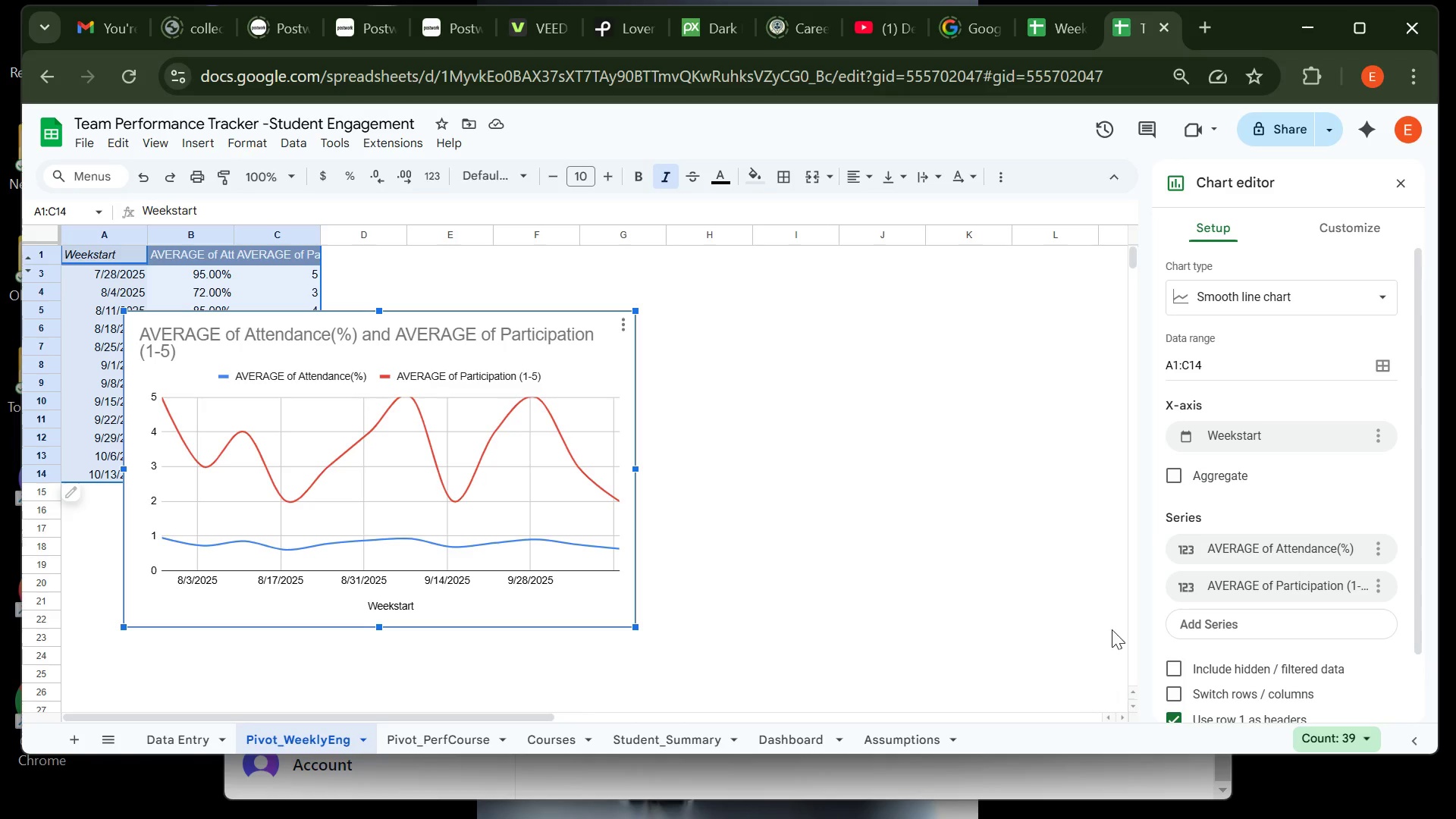 
wait(128.59)
 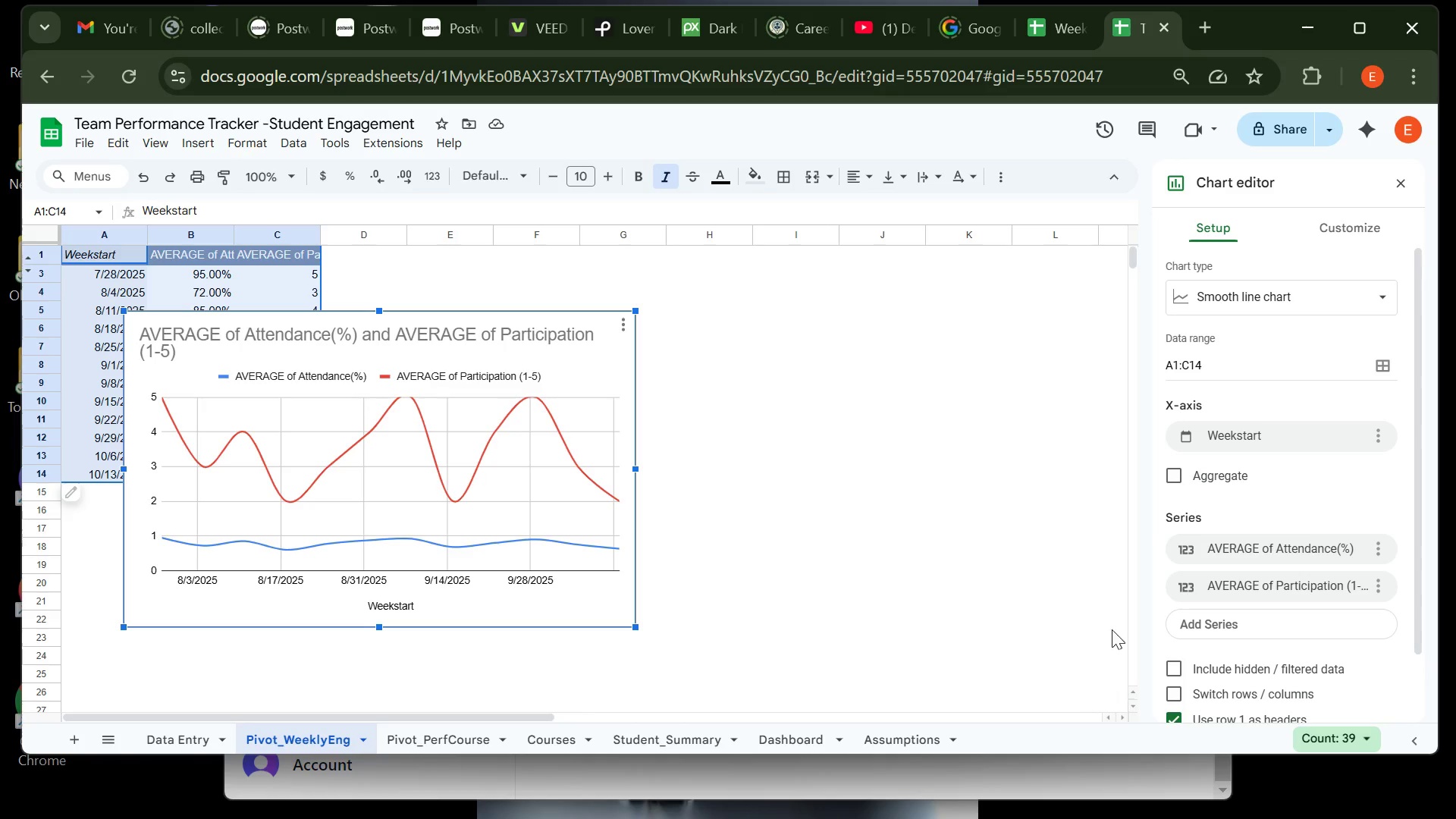 
left_click([182, 733])
 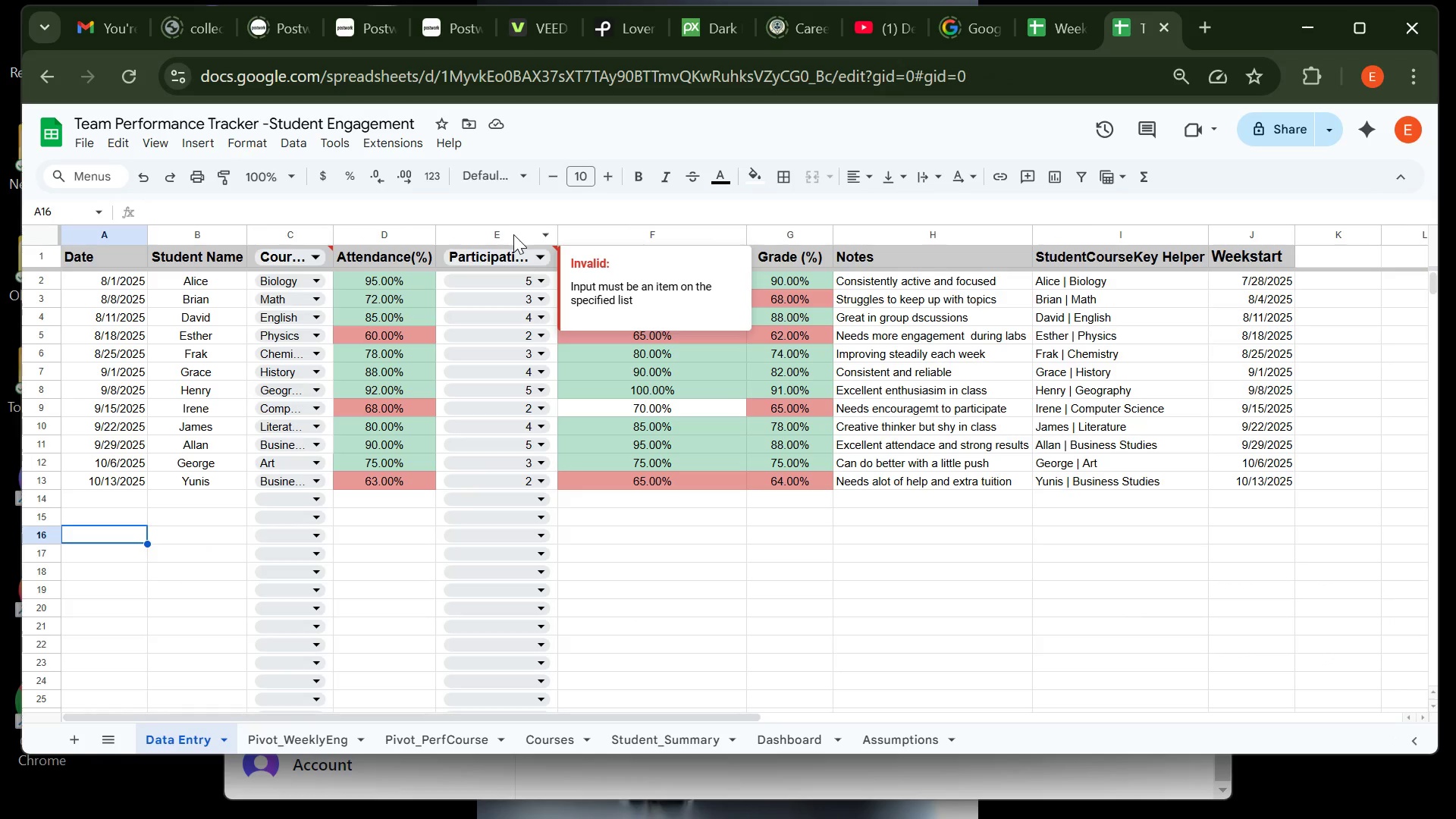 
left_click([513, 234])
 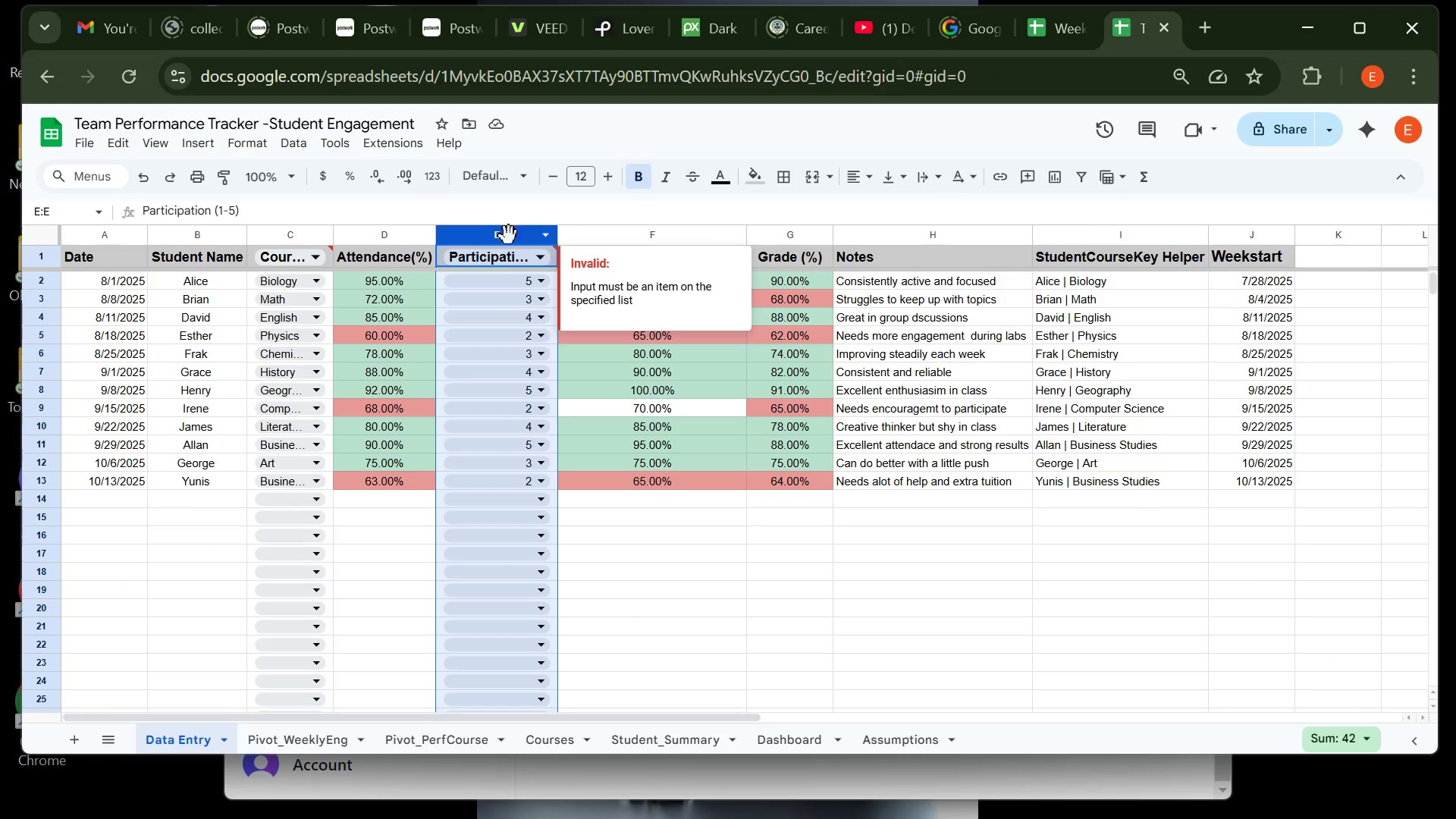 
right_click([512, 239])
 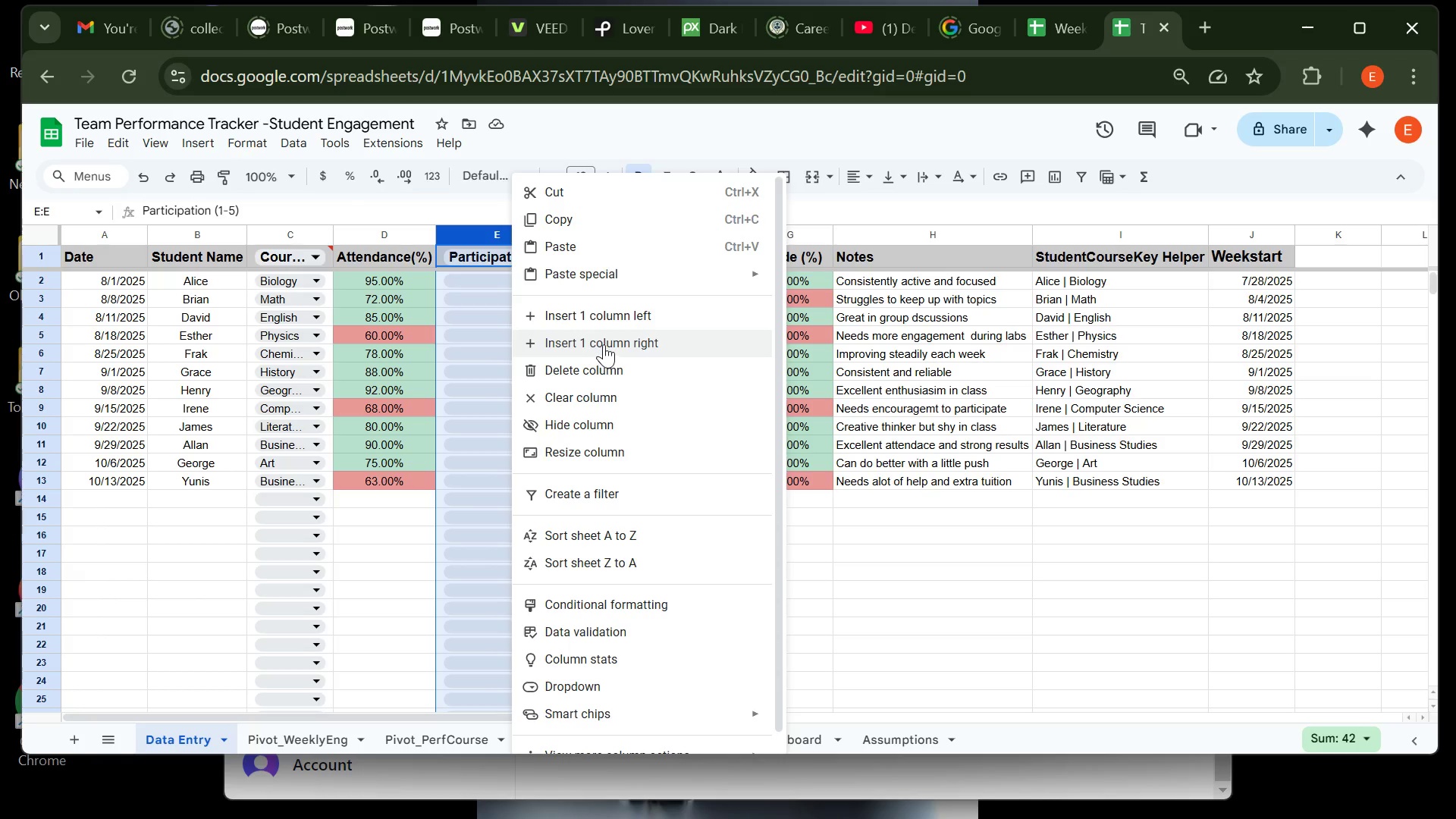 
left_click([607, 343])
 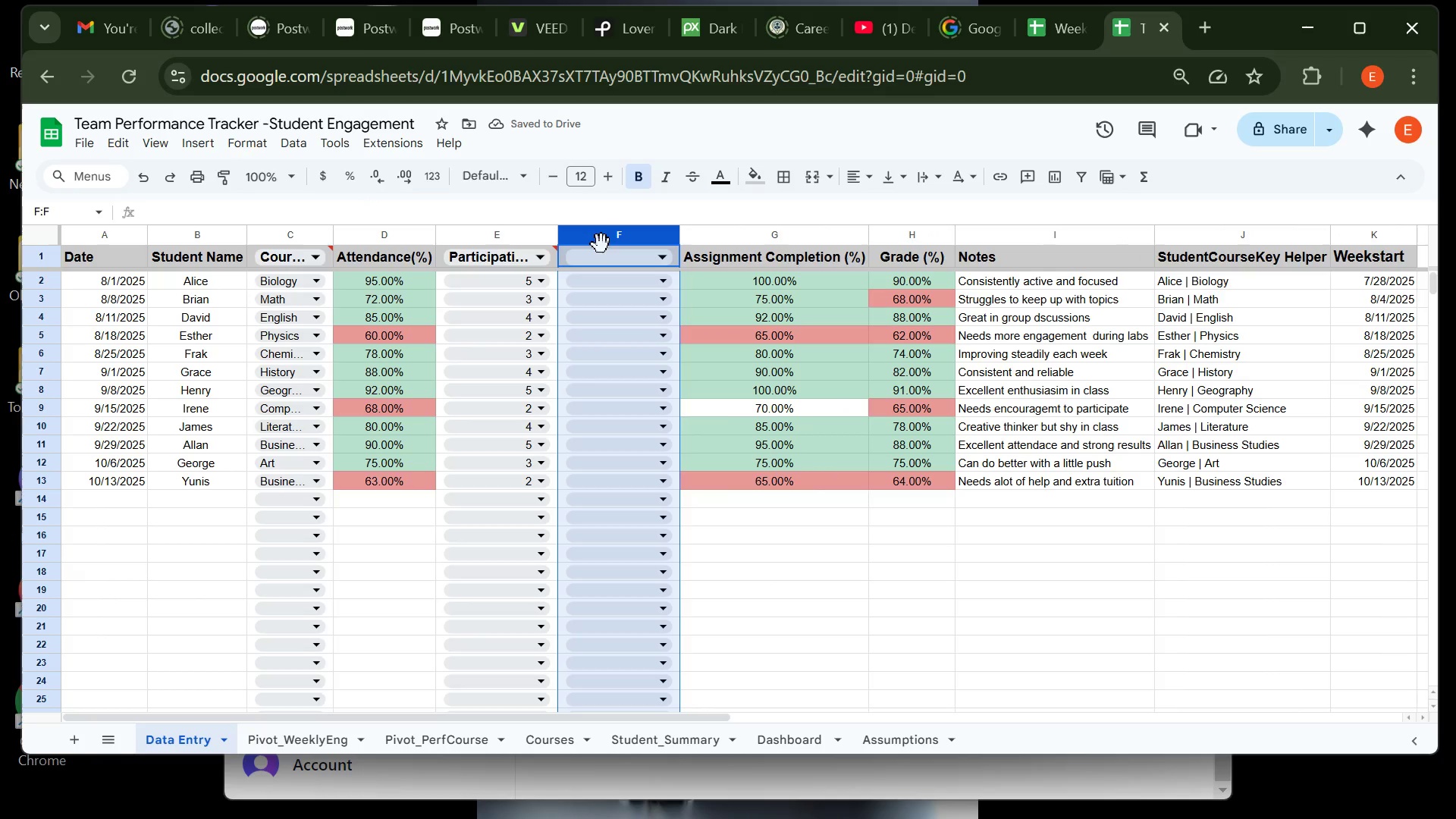 
wait(8.37)
 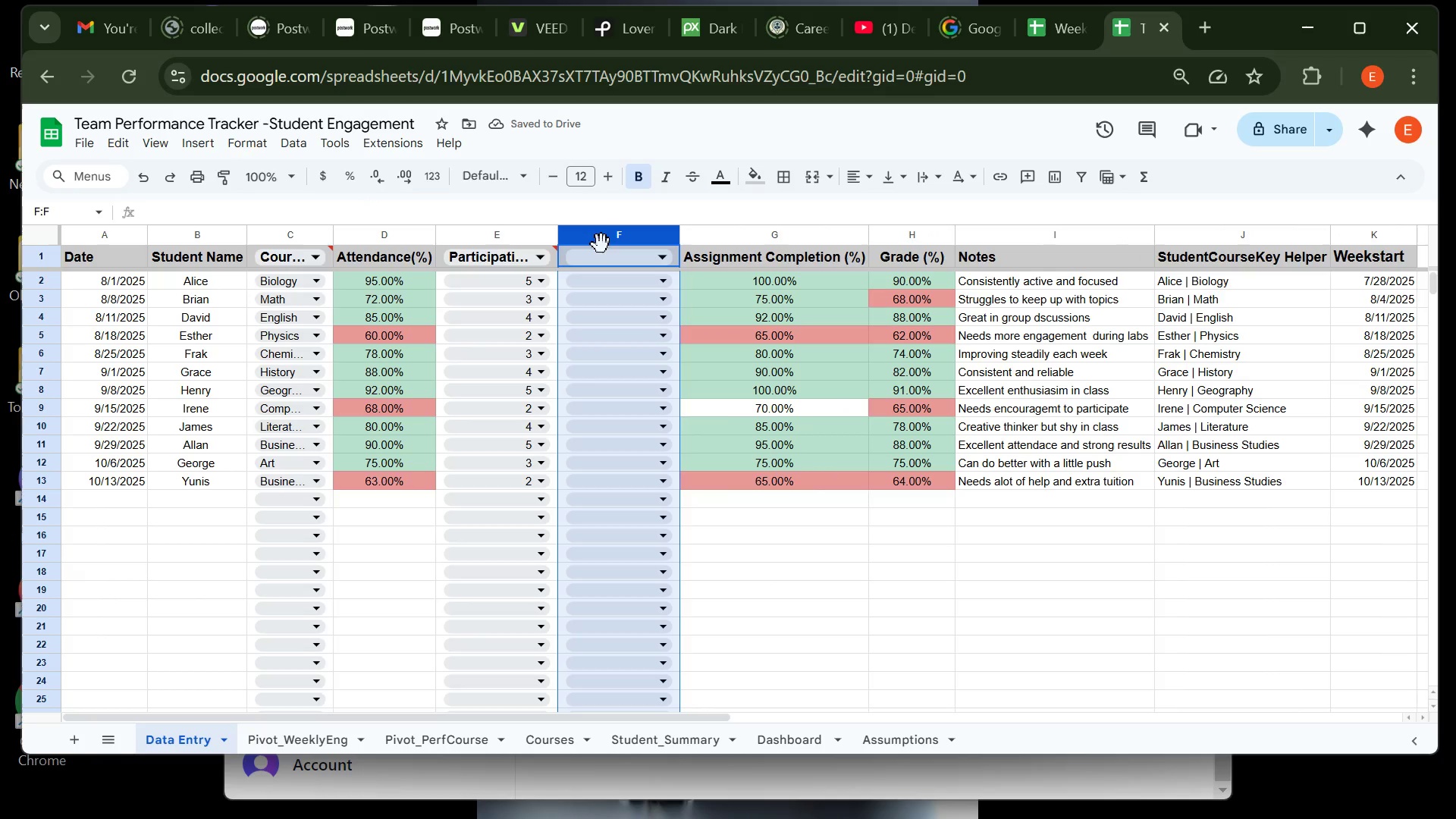 
key(Control+ControlLeft)
 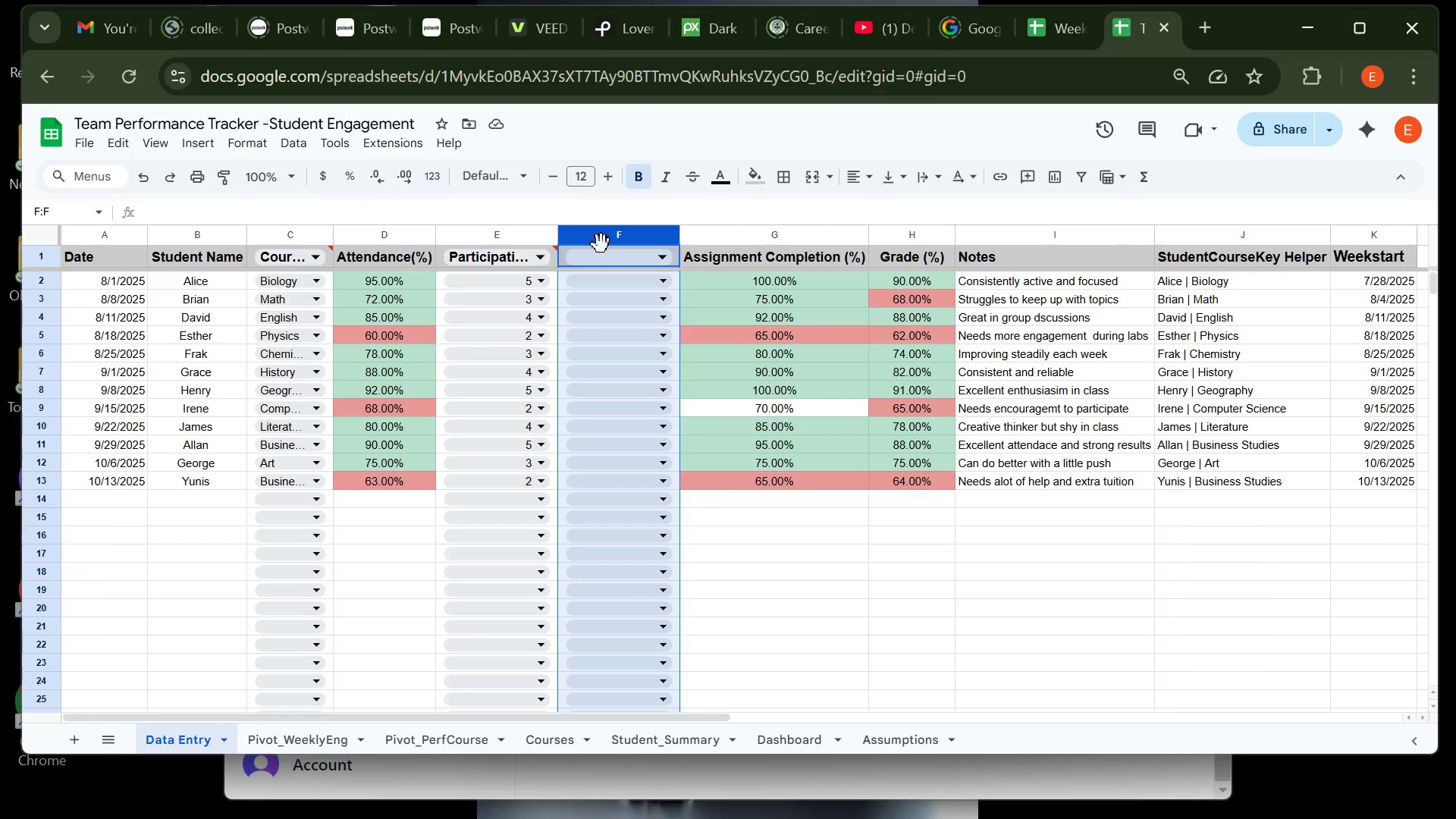 
key(Control+Z)
 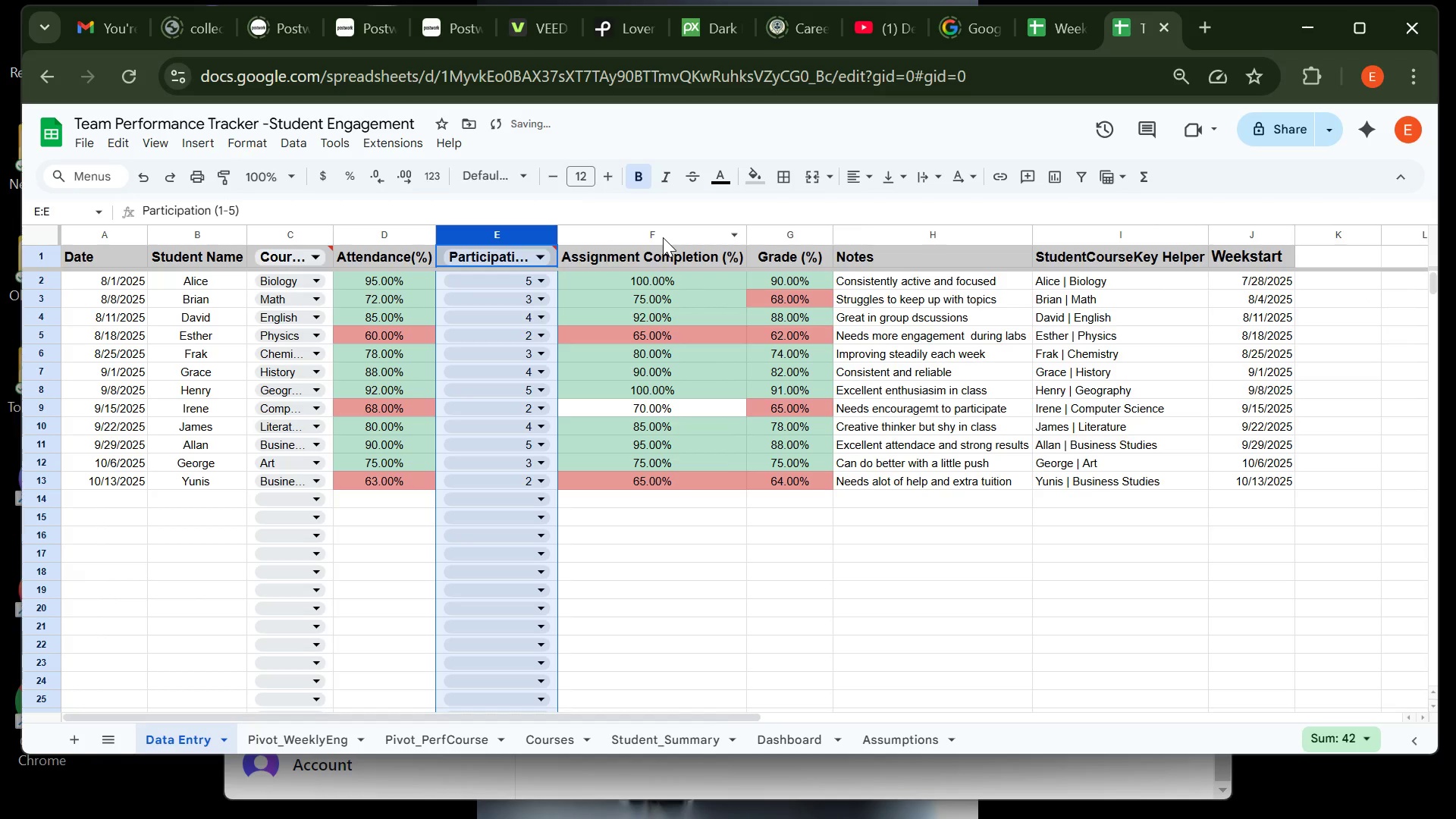 
left_click([663, 237])
 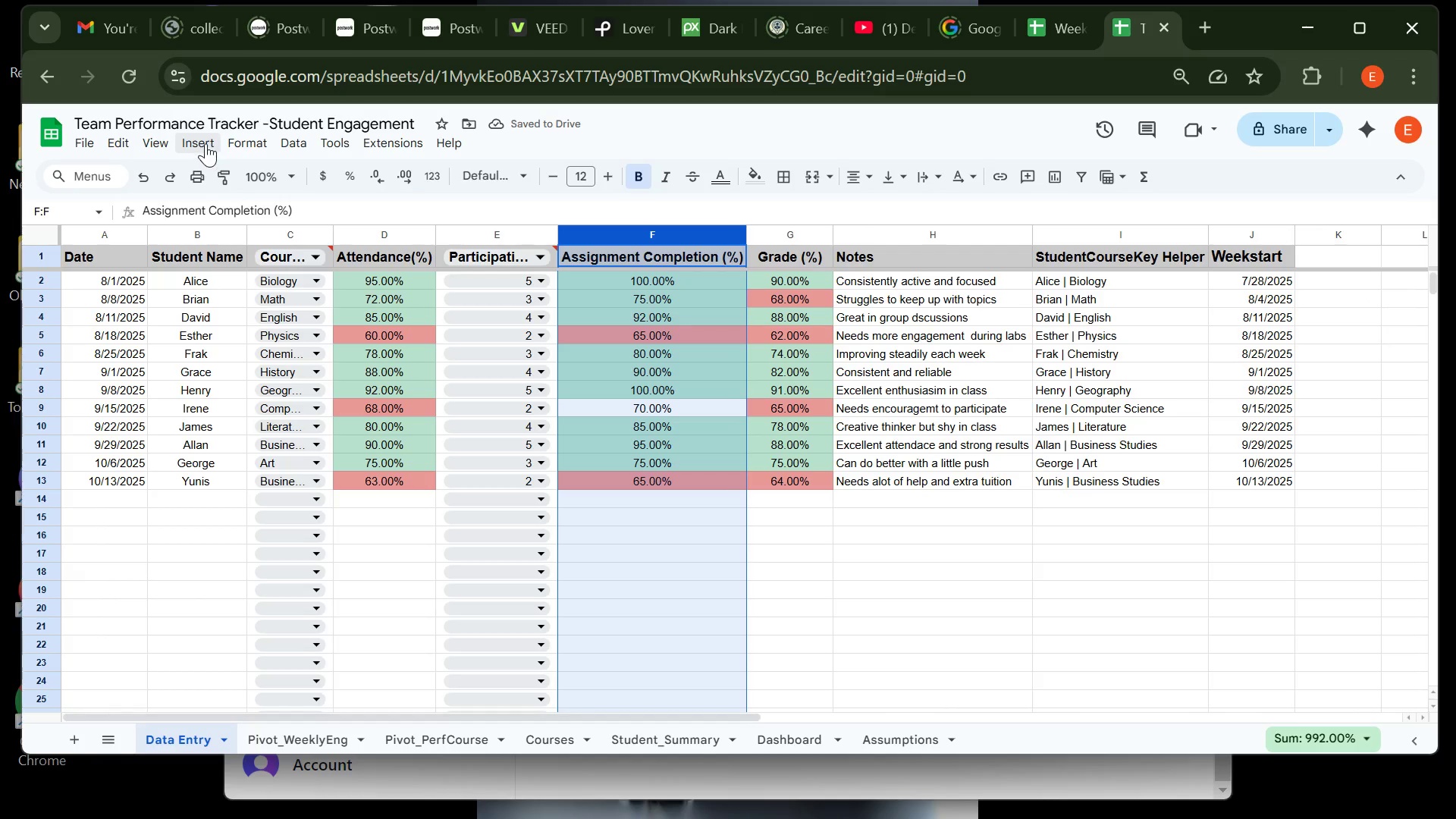 
left_click([206, 143])
 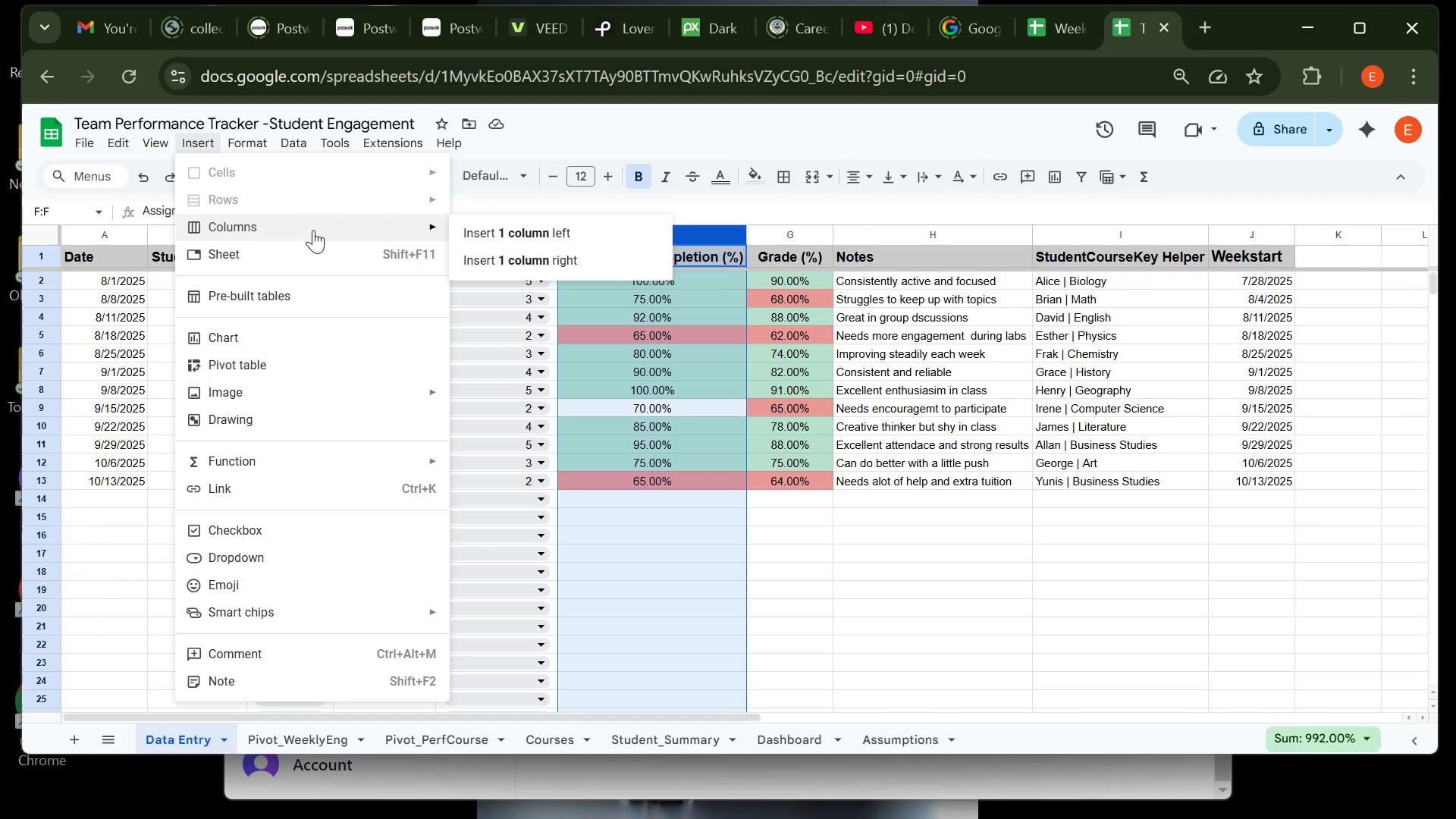 
wait(6.14)
 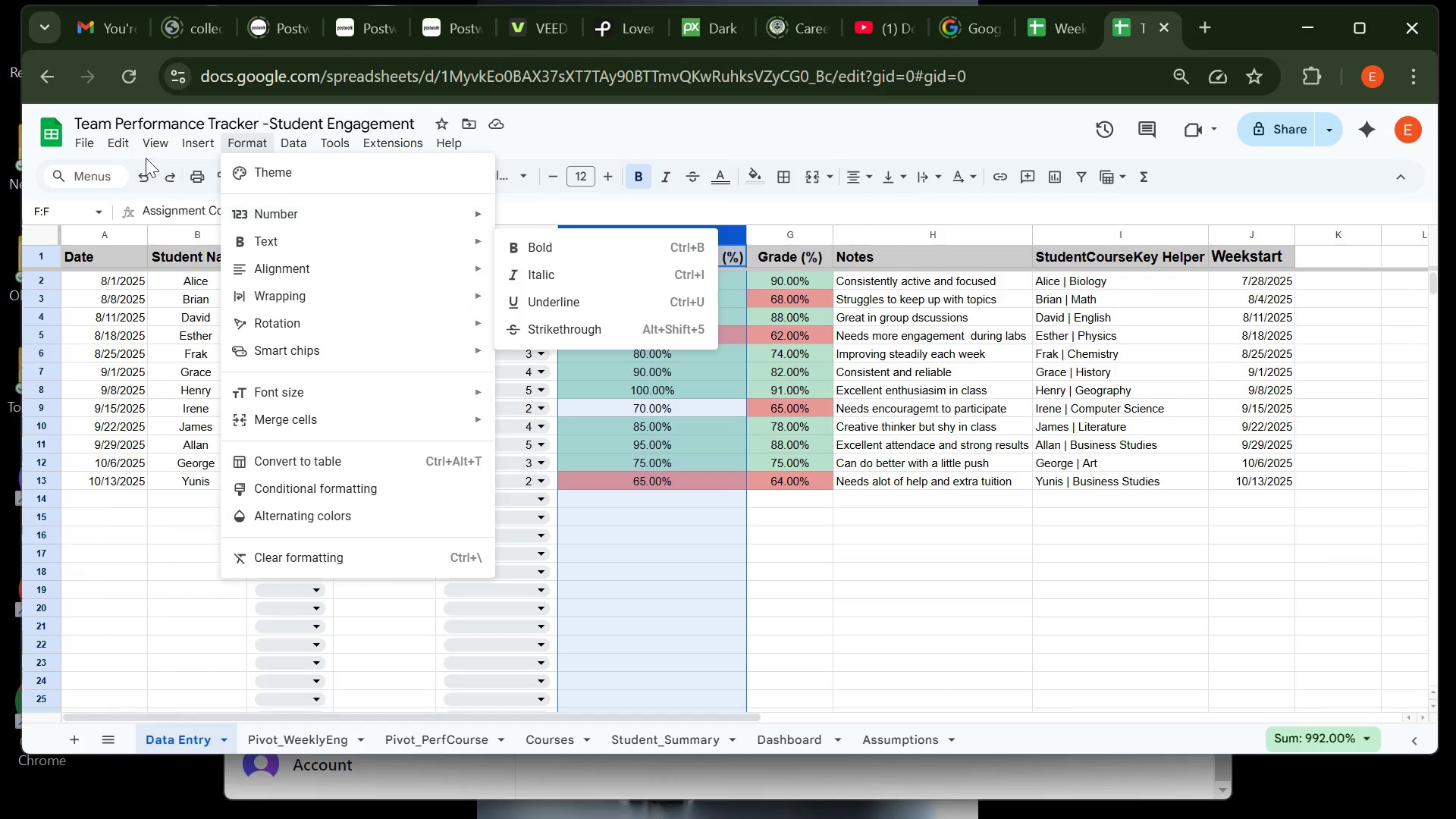 
left_click([533, 232])
 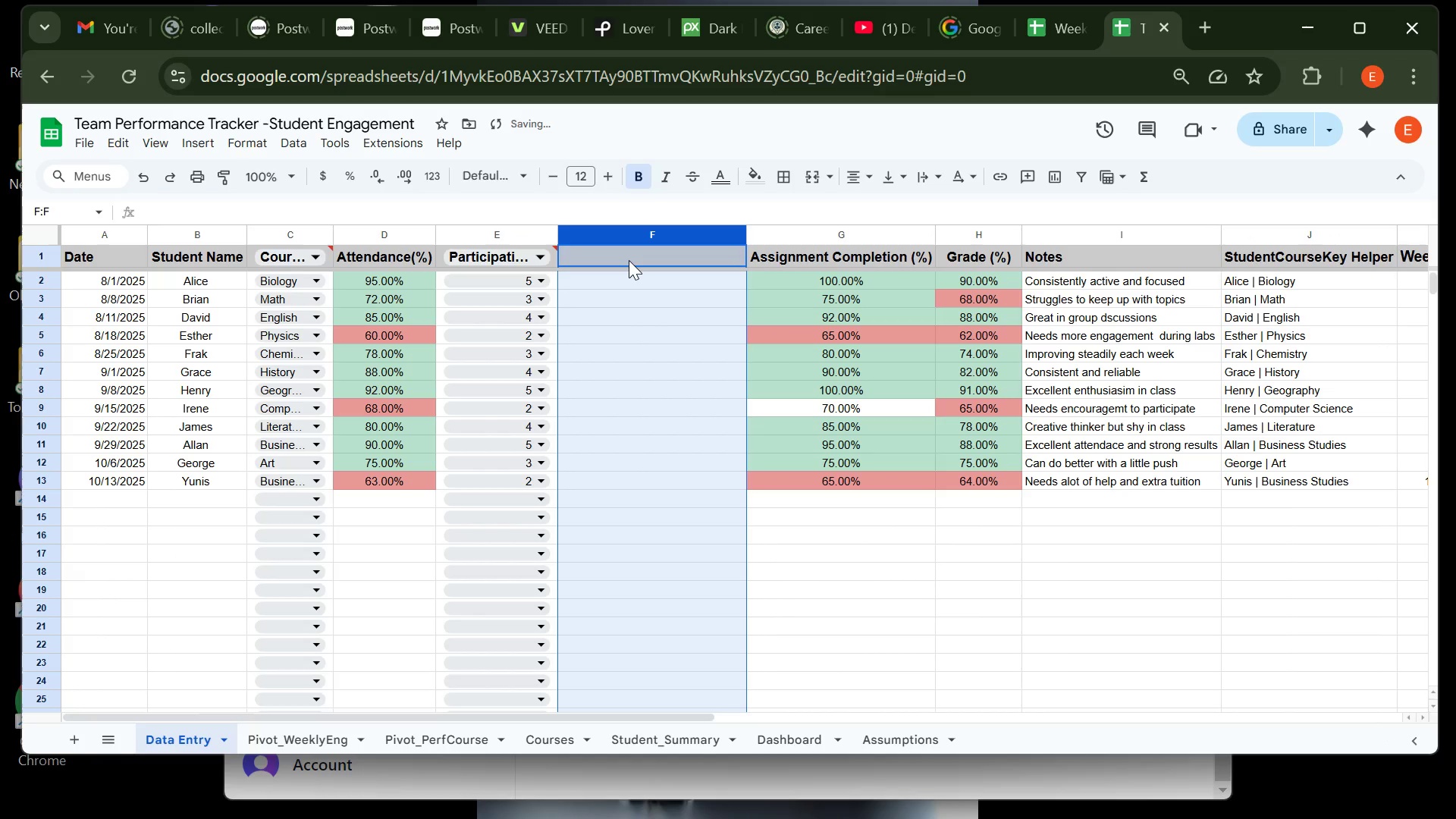 
type(p)
key(Backspace)
type(Participation (%))
 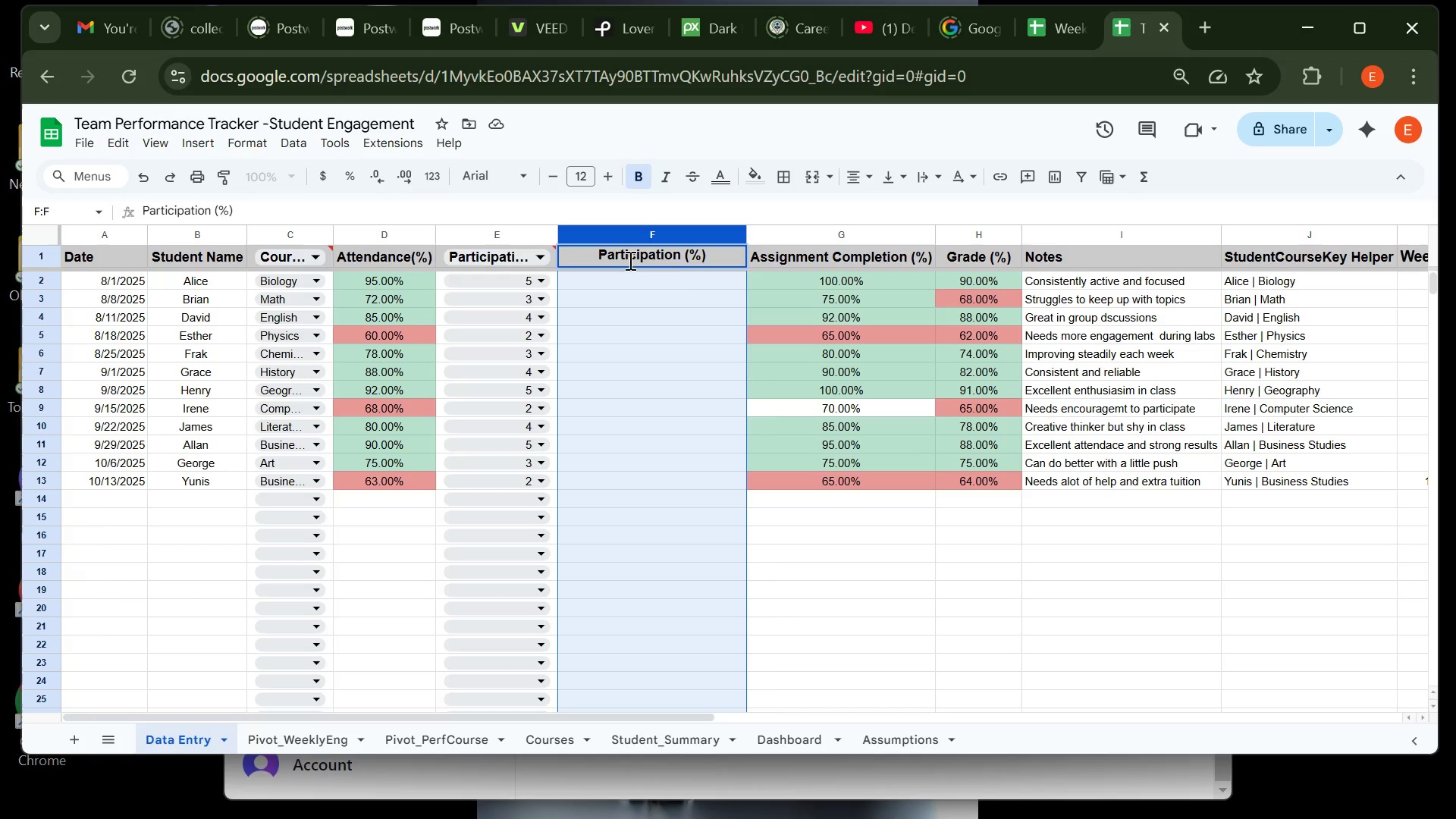 
left_click([782, 503])
 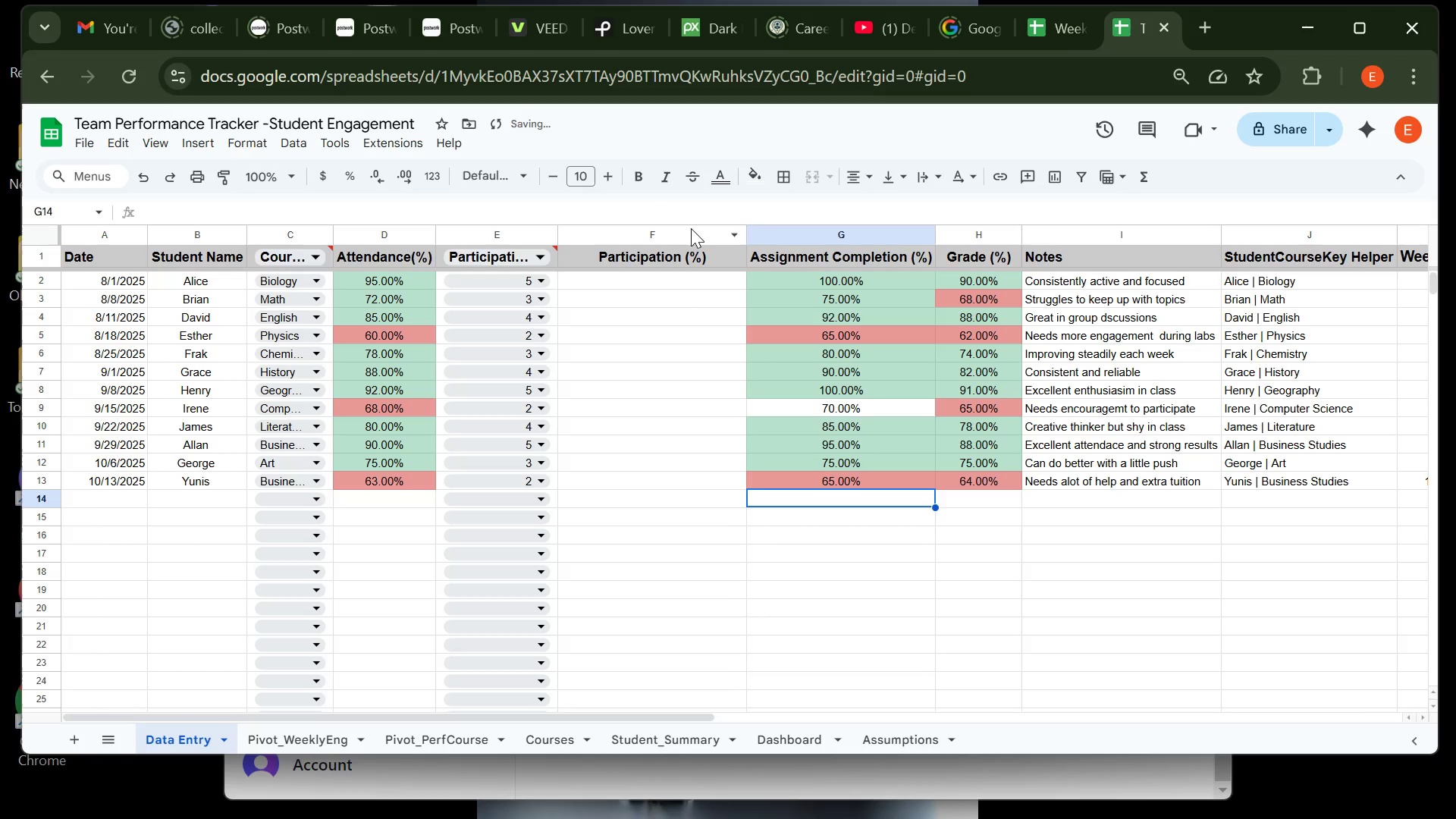 
left_click([691, 228])
 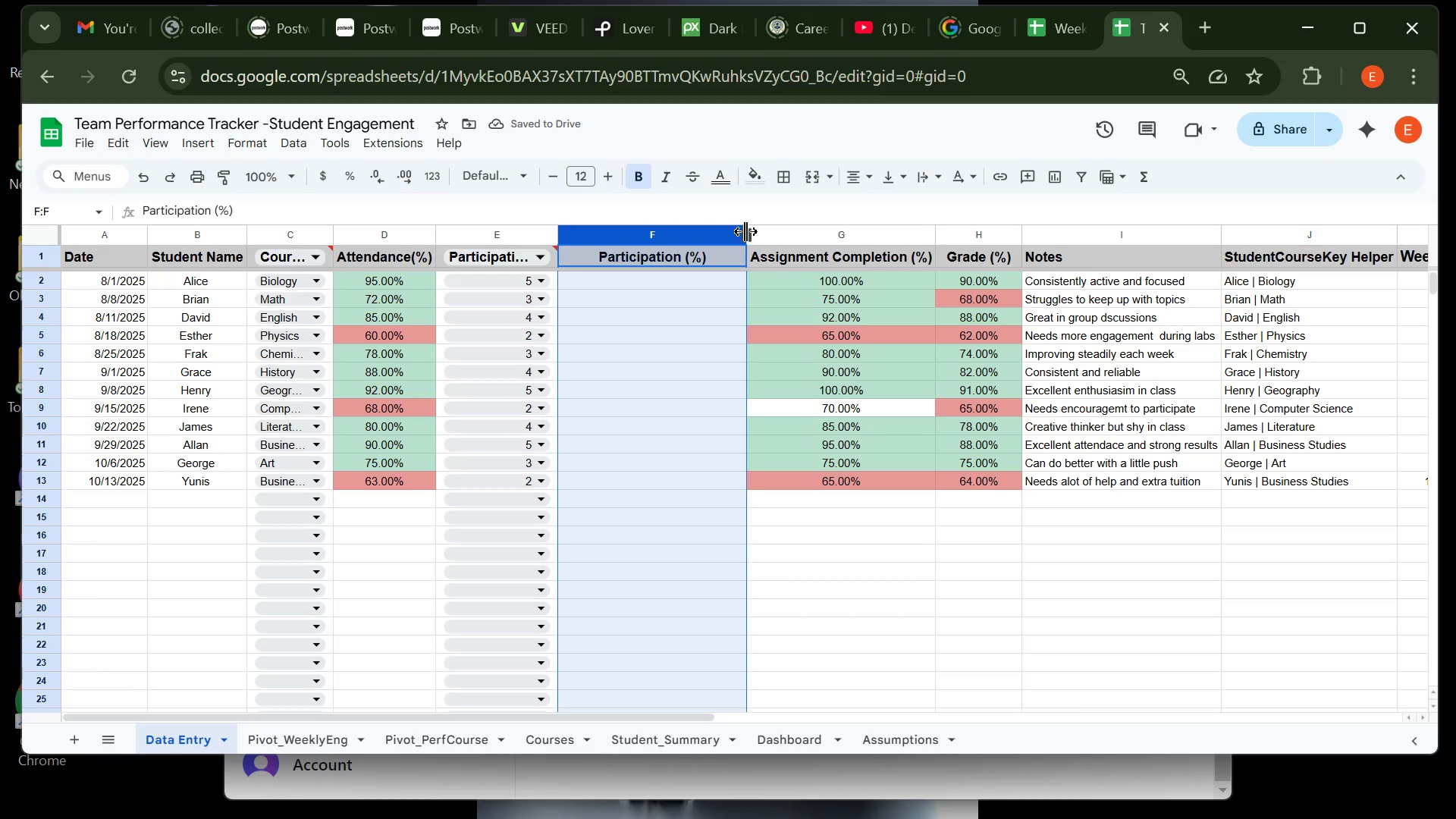 
double_click([745, 231])
 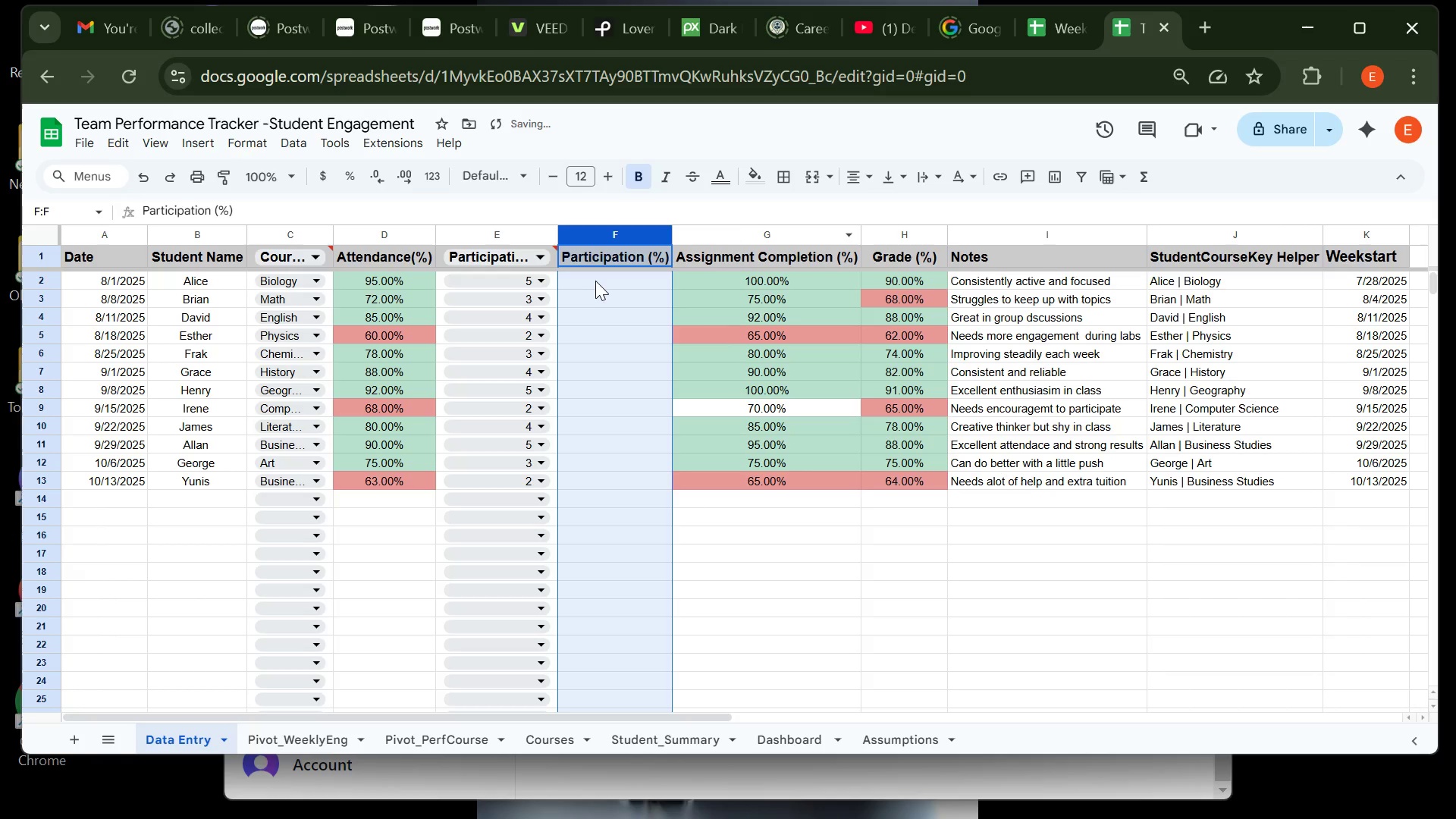 
left_click([597, 279])
 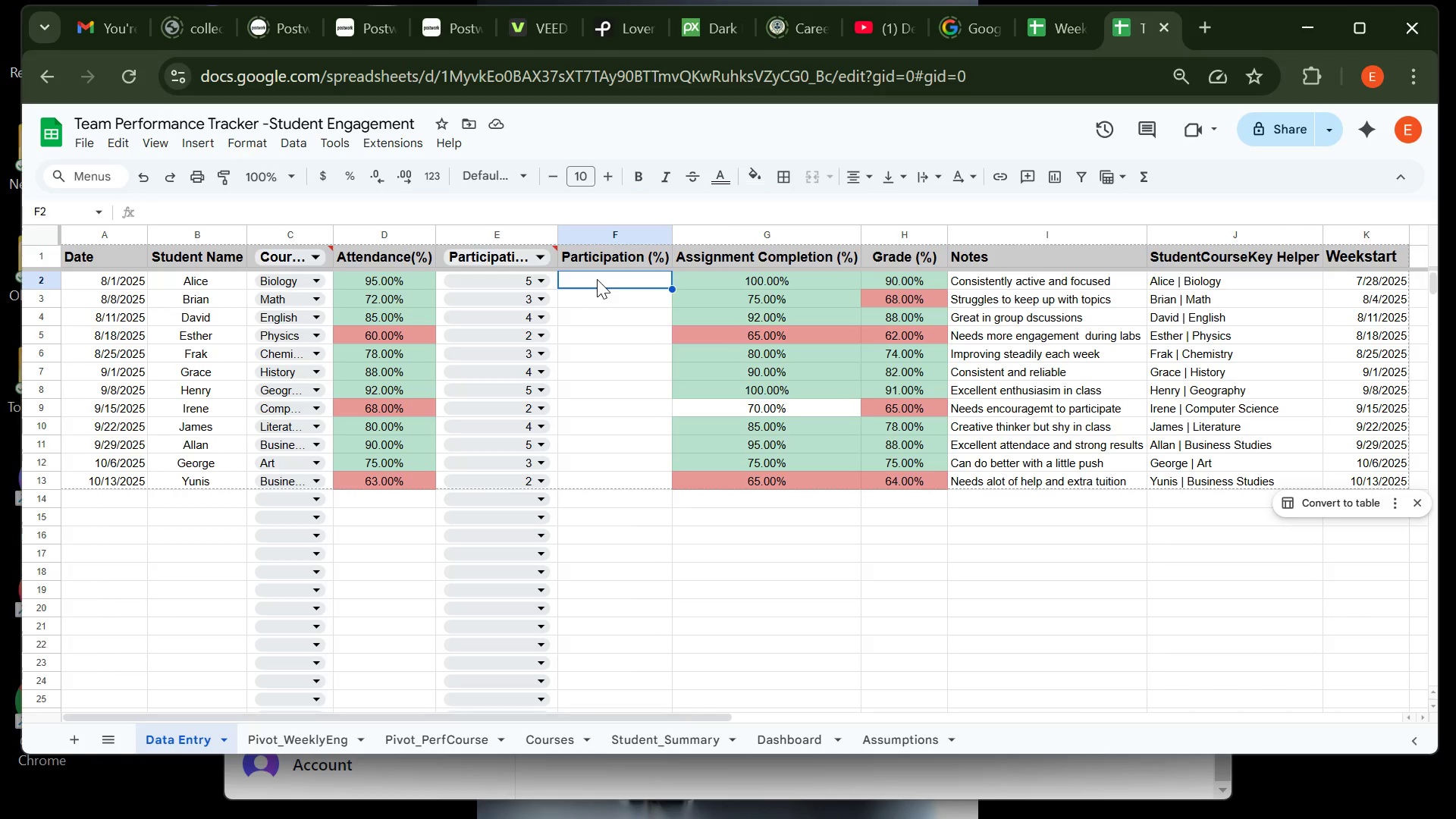 
wait(13.01)
 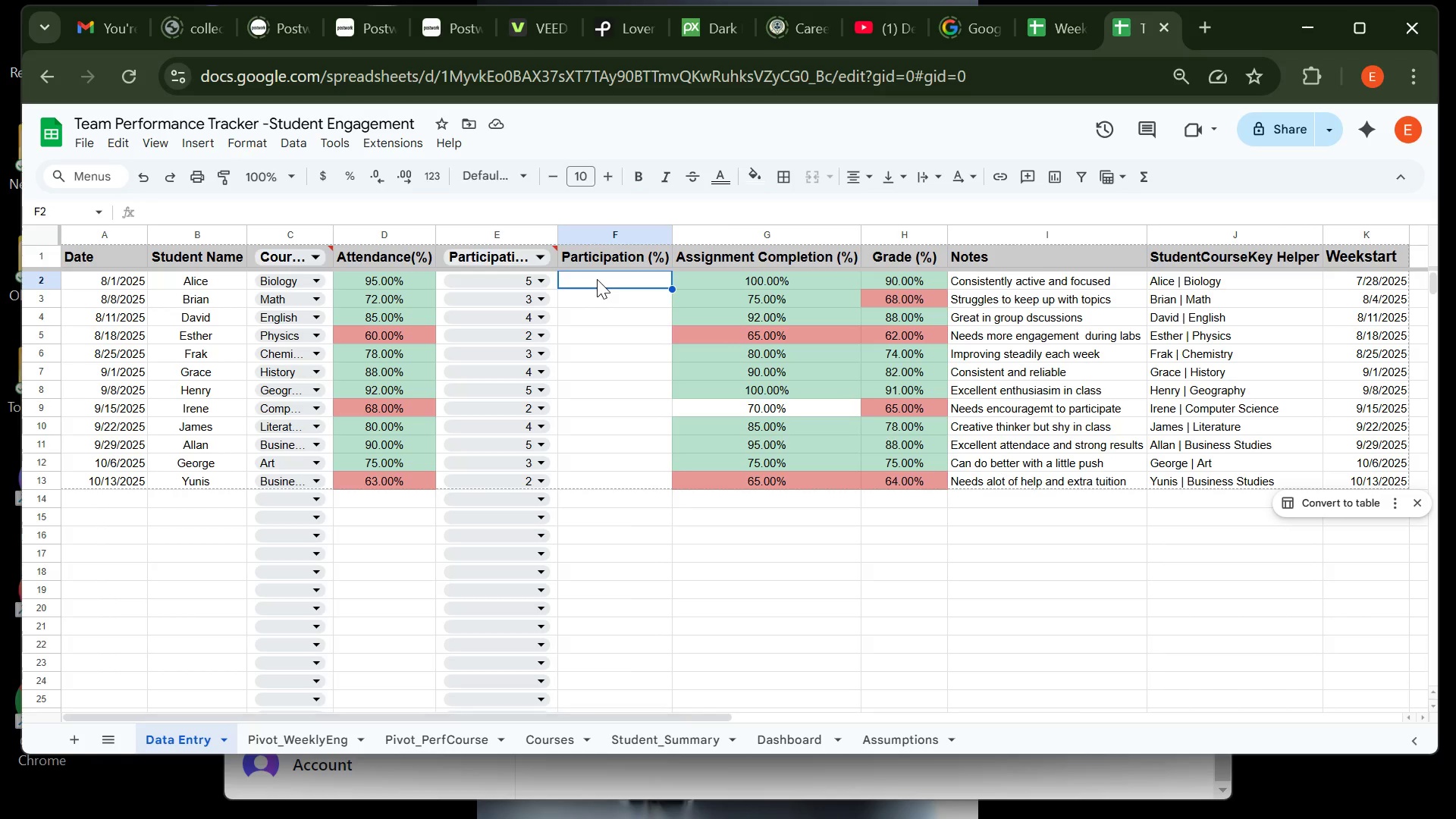 
left_click([597, 279])
 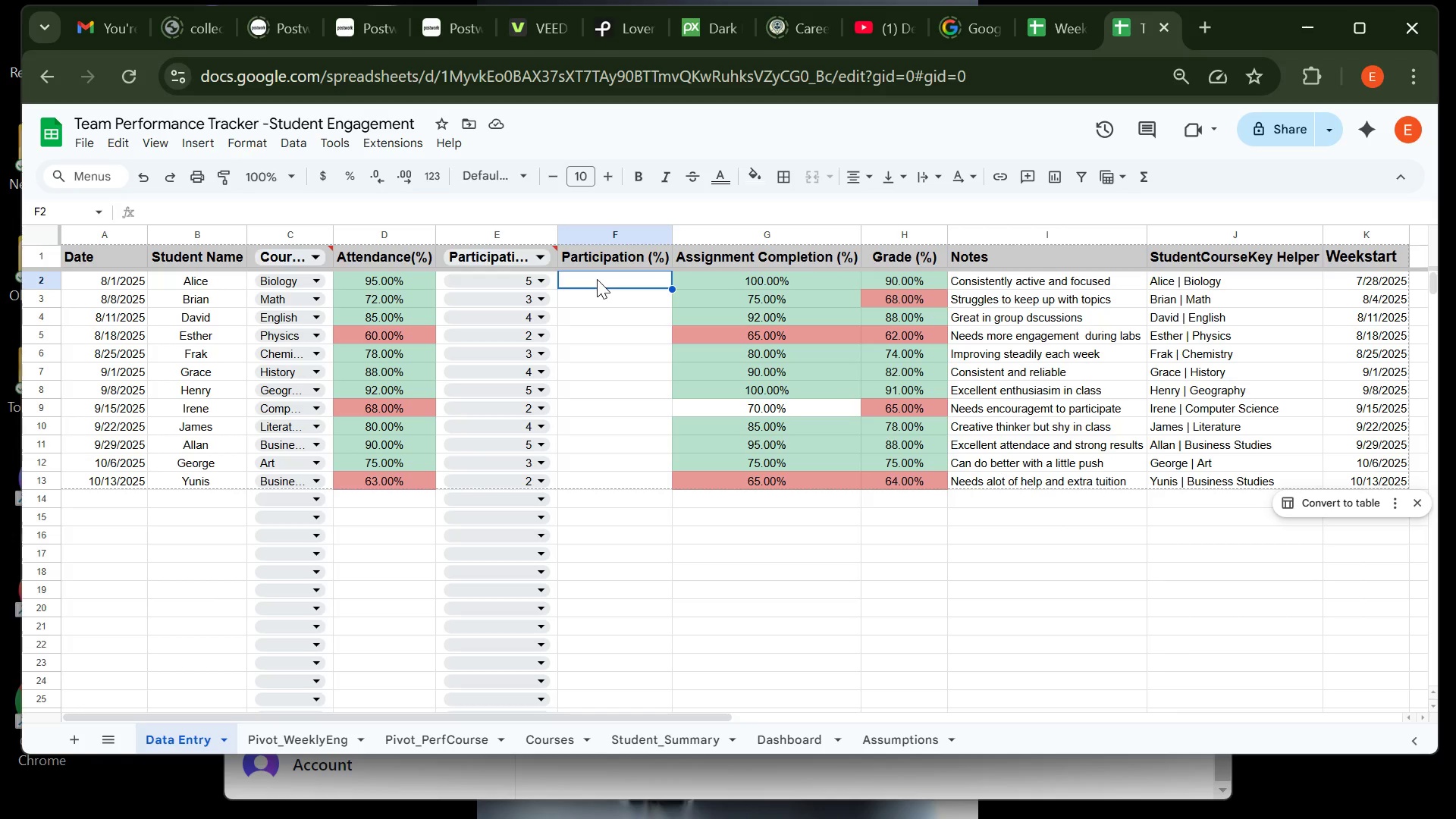 
type(=if)
key(Backspace)
key(Backspace)
type(IF(E2)
 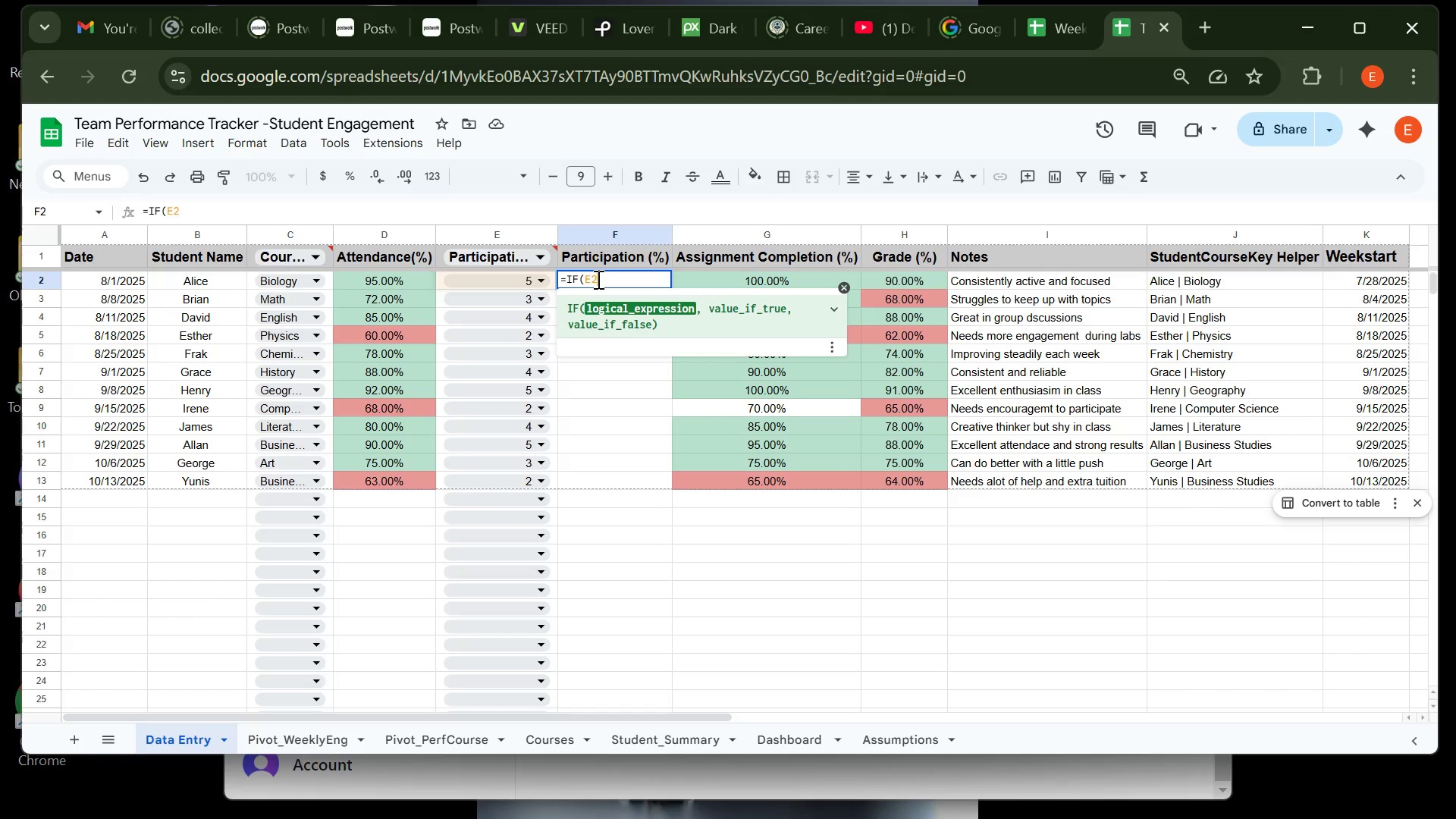 
key(Equal)
 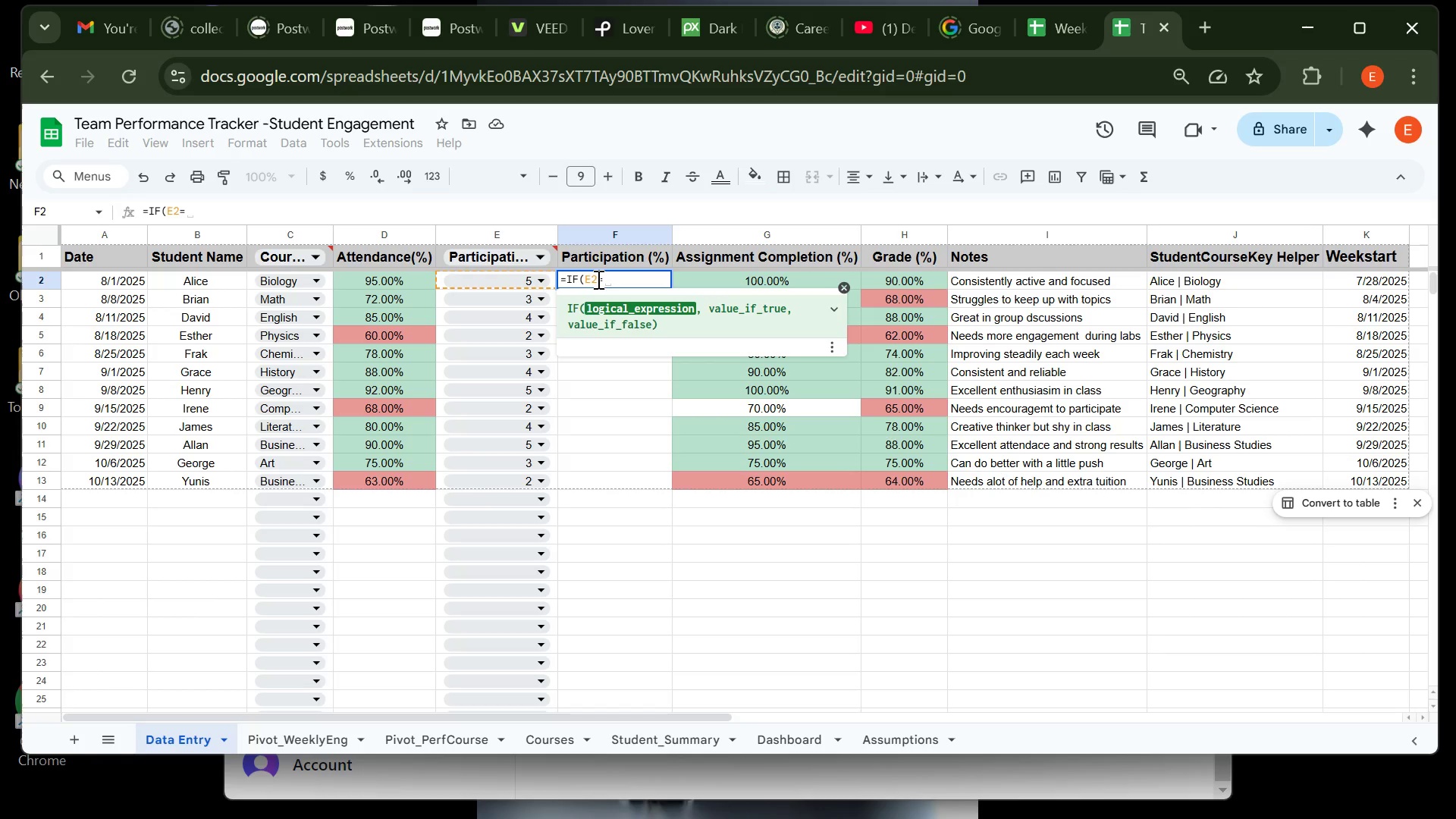 
key(Shift+Quote)
 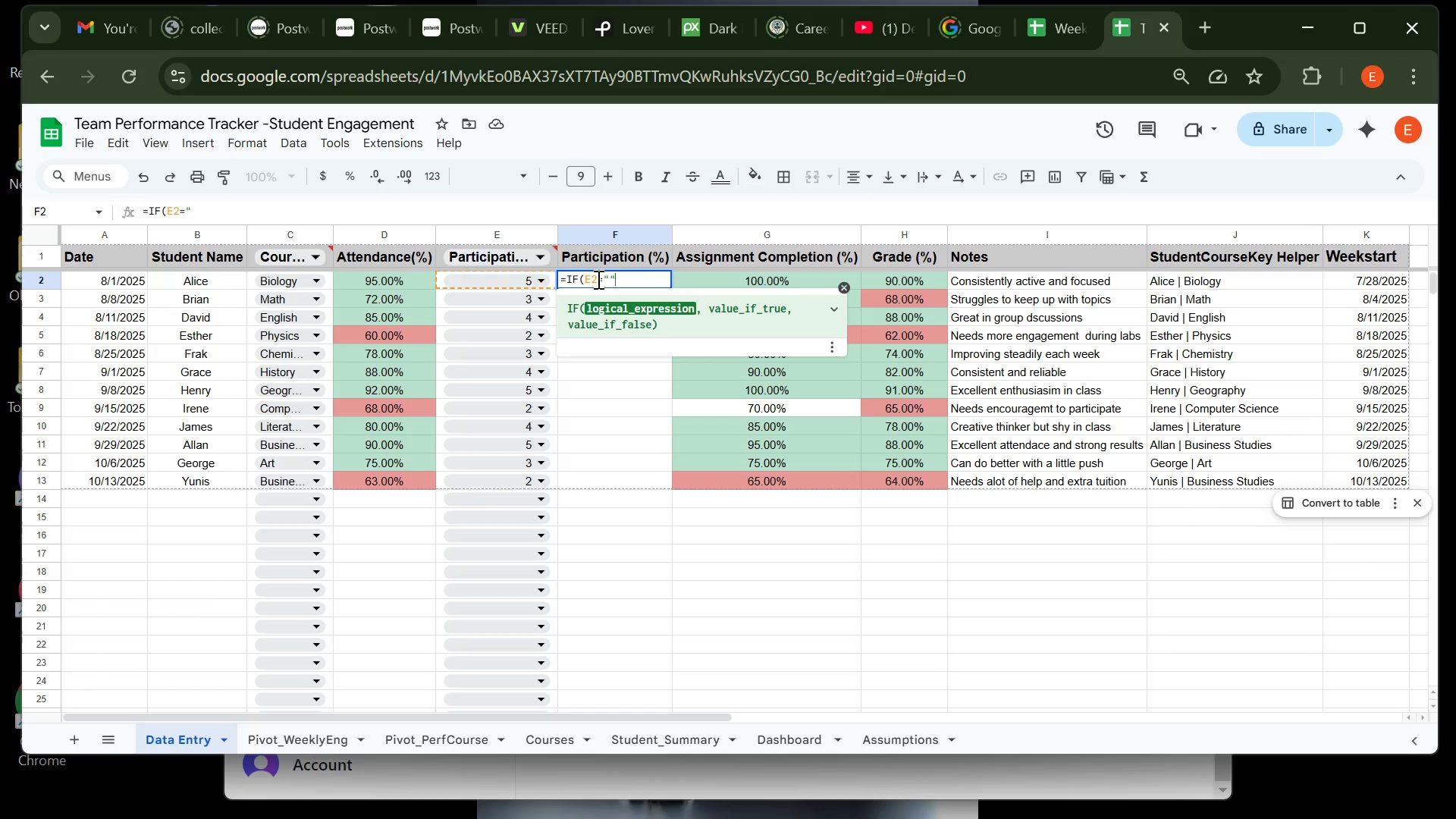 
key(Shift+Quote)
 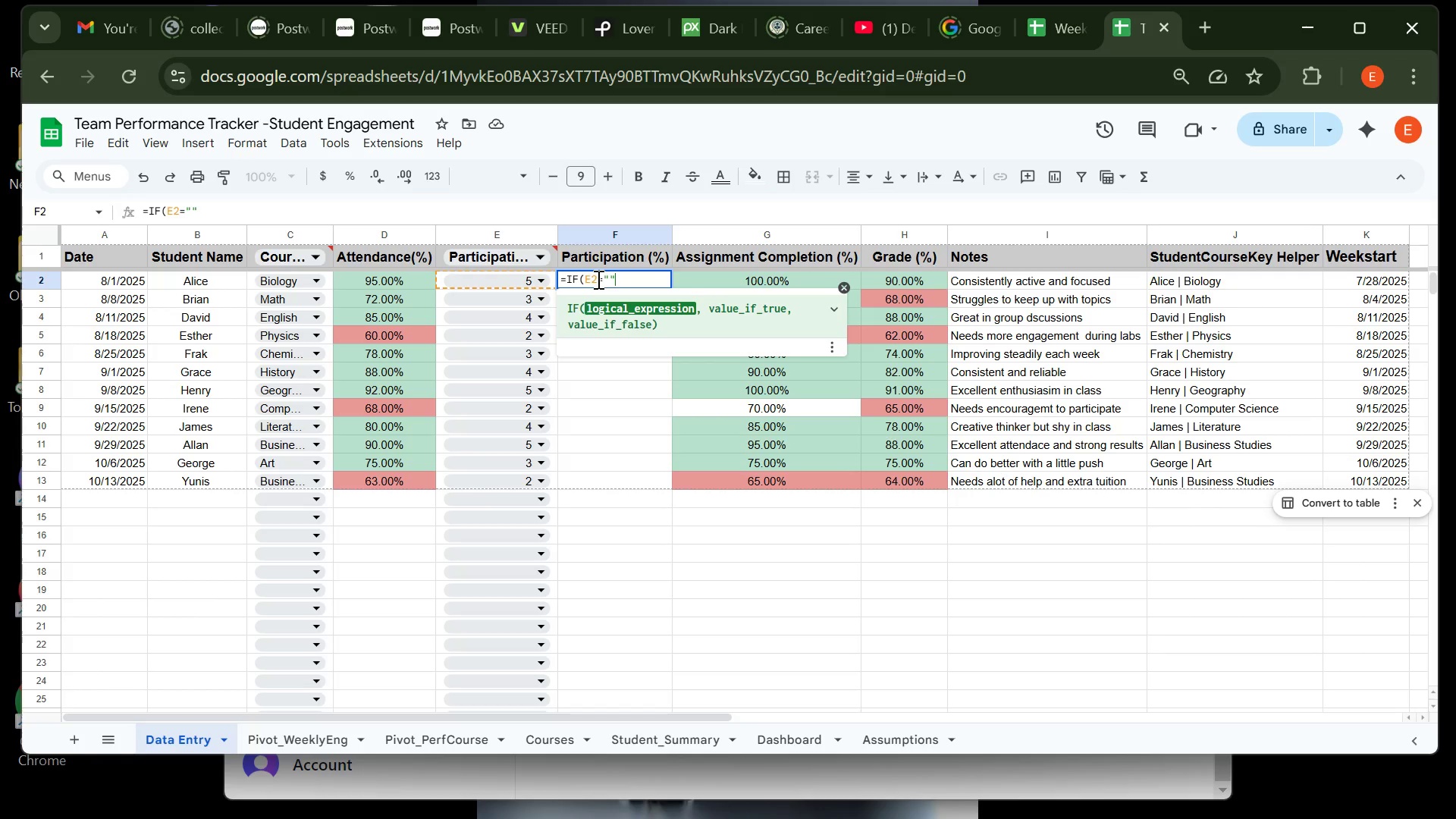 
key(Comma)
 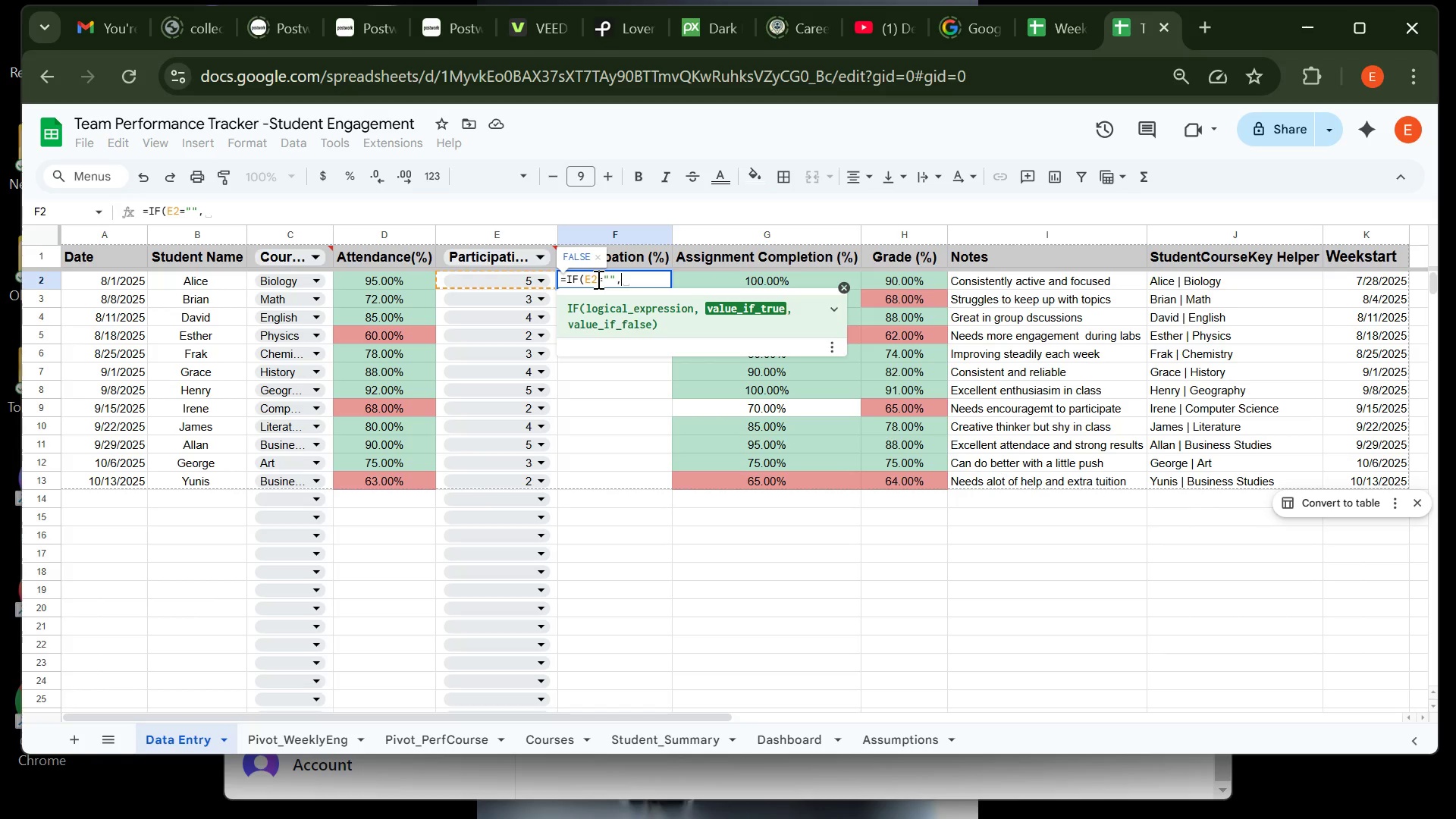 
key(Shift+Quote)
 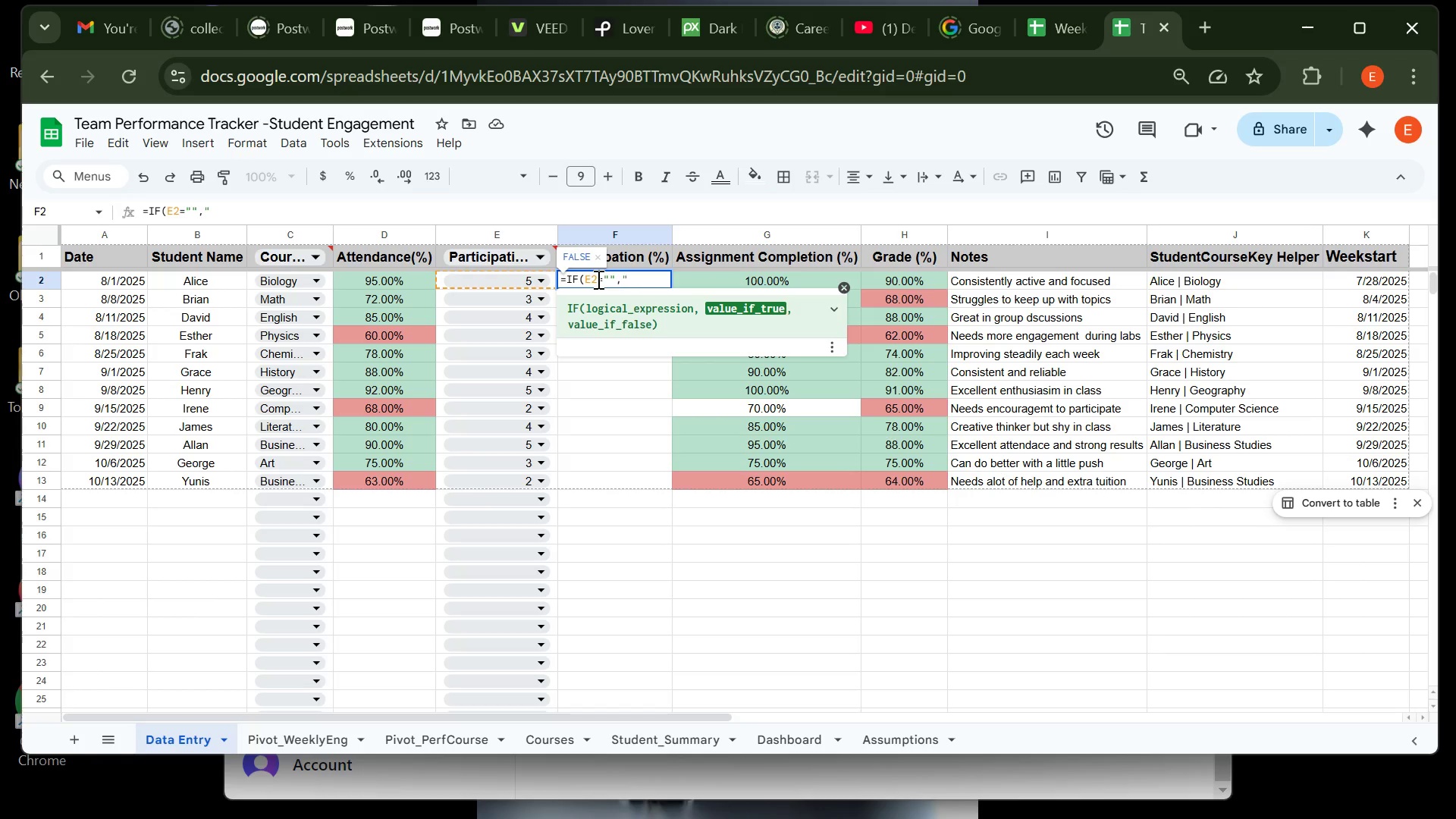 
key(Shift+ShiftRight)
 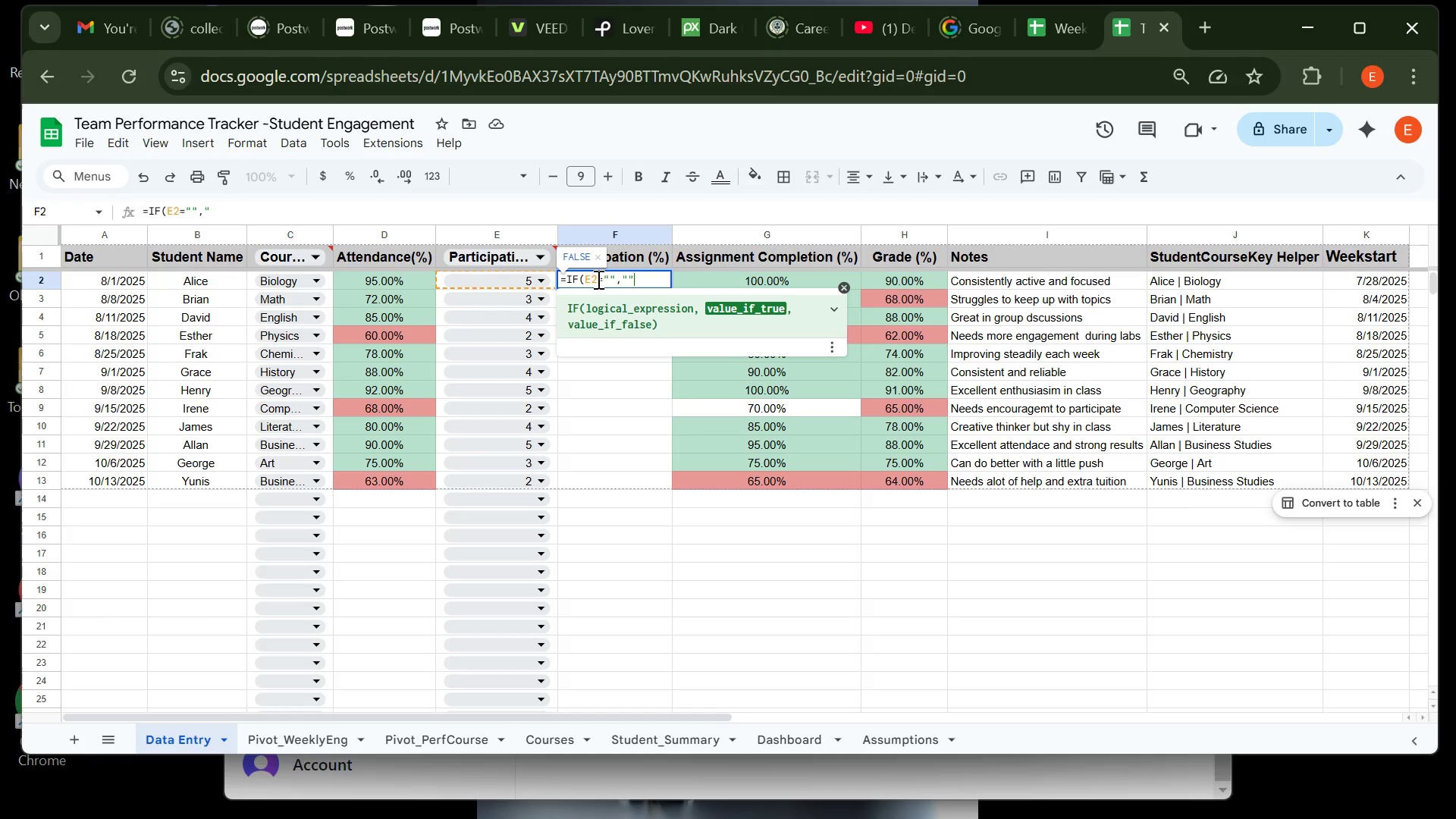 
key(Shift+Quote)
 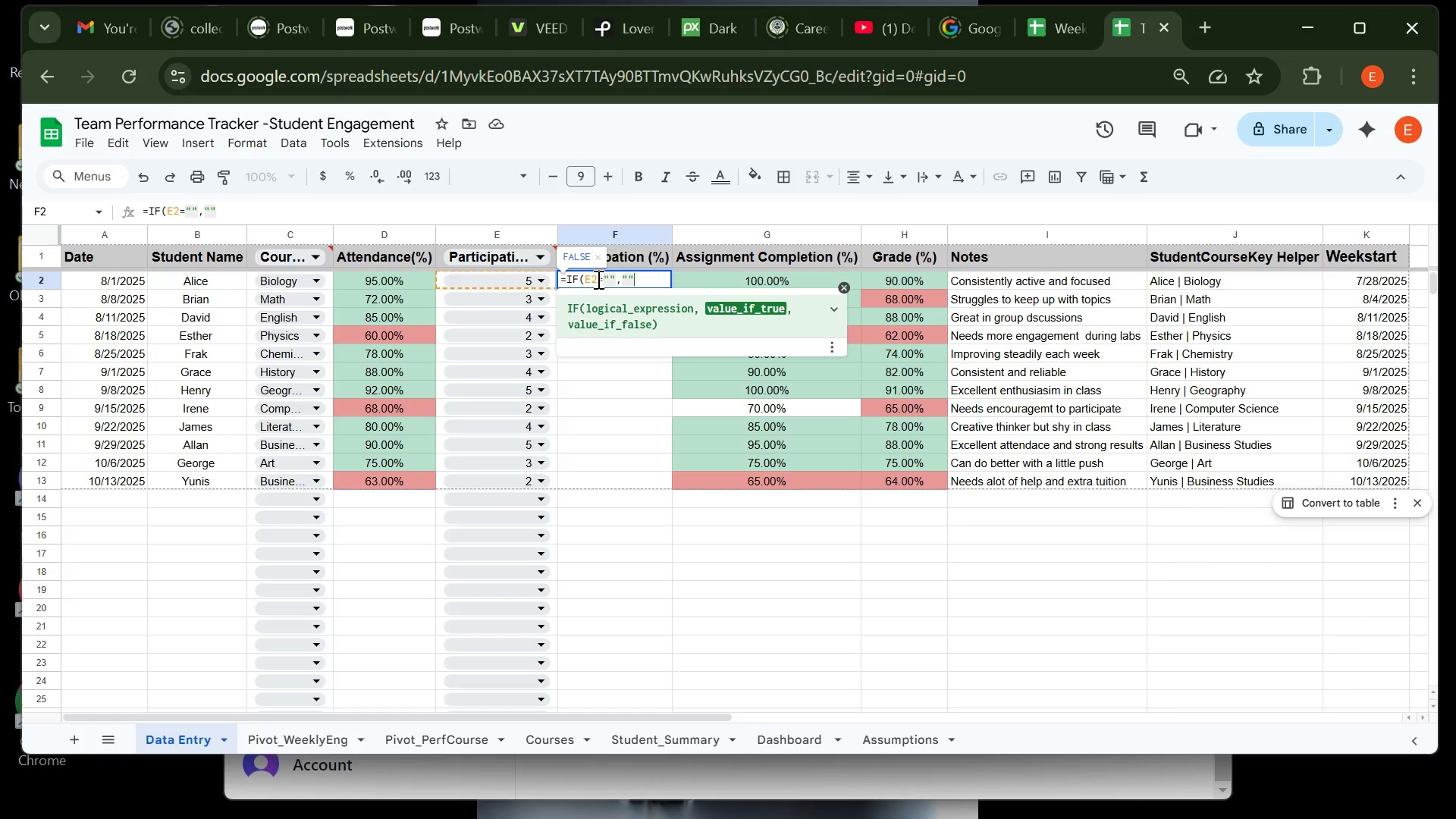 
key(Comma)
 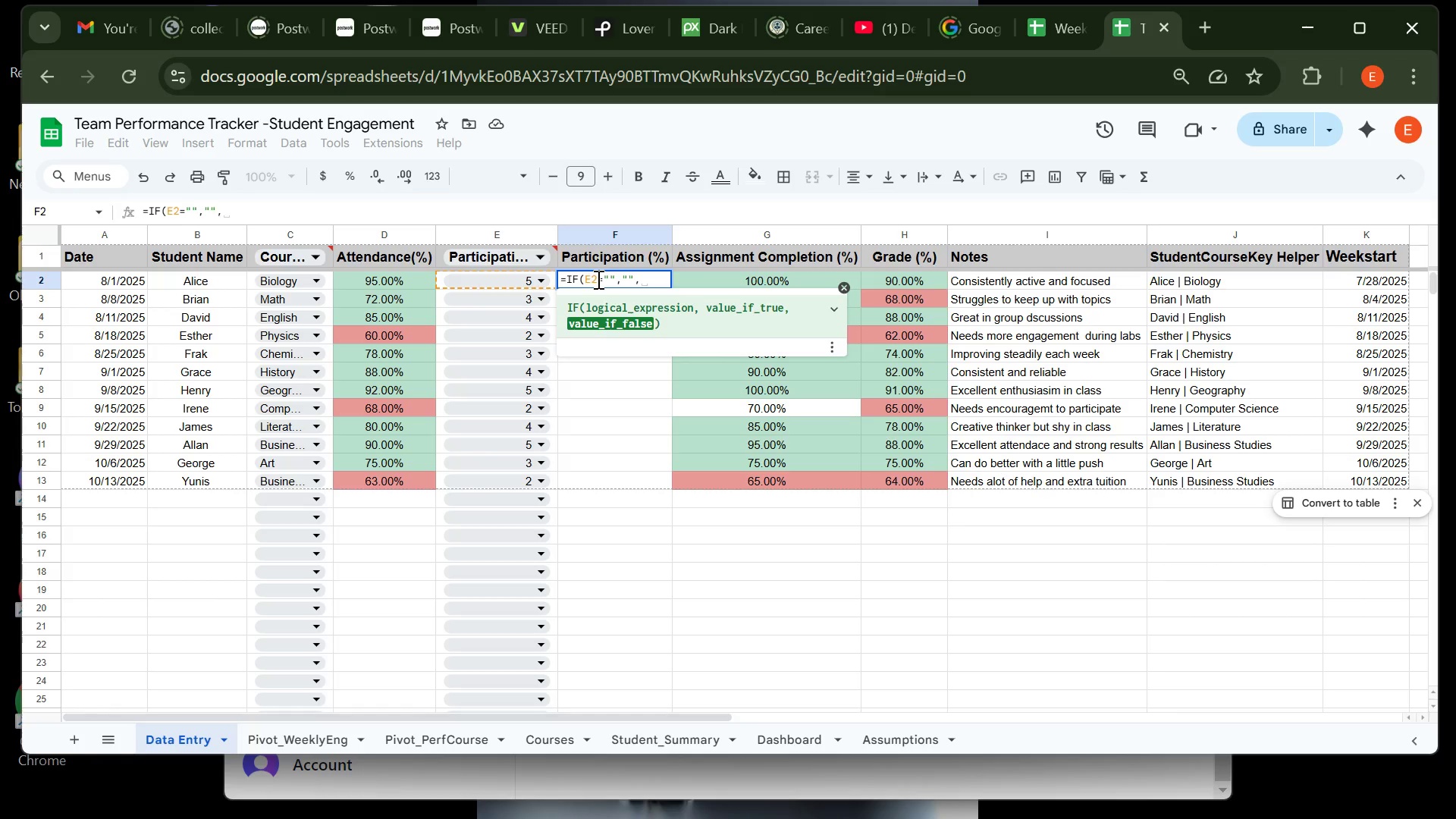 
wait(8.0)
 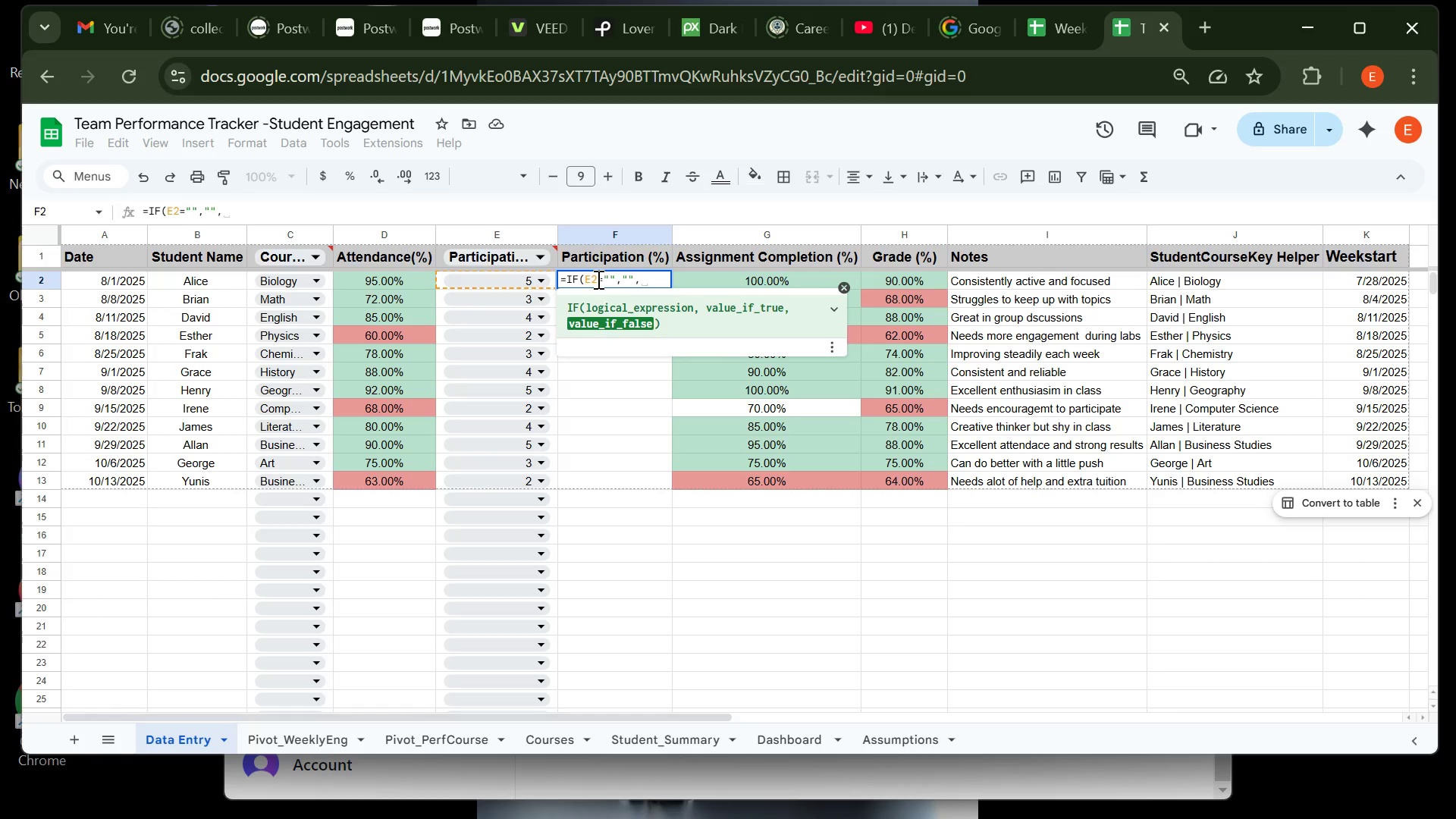 
type( E2/5))
 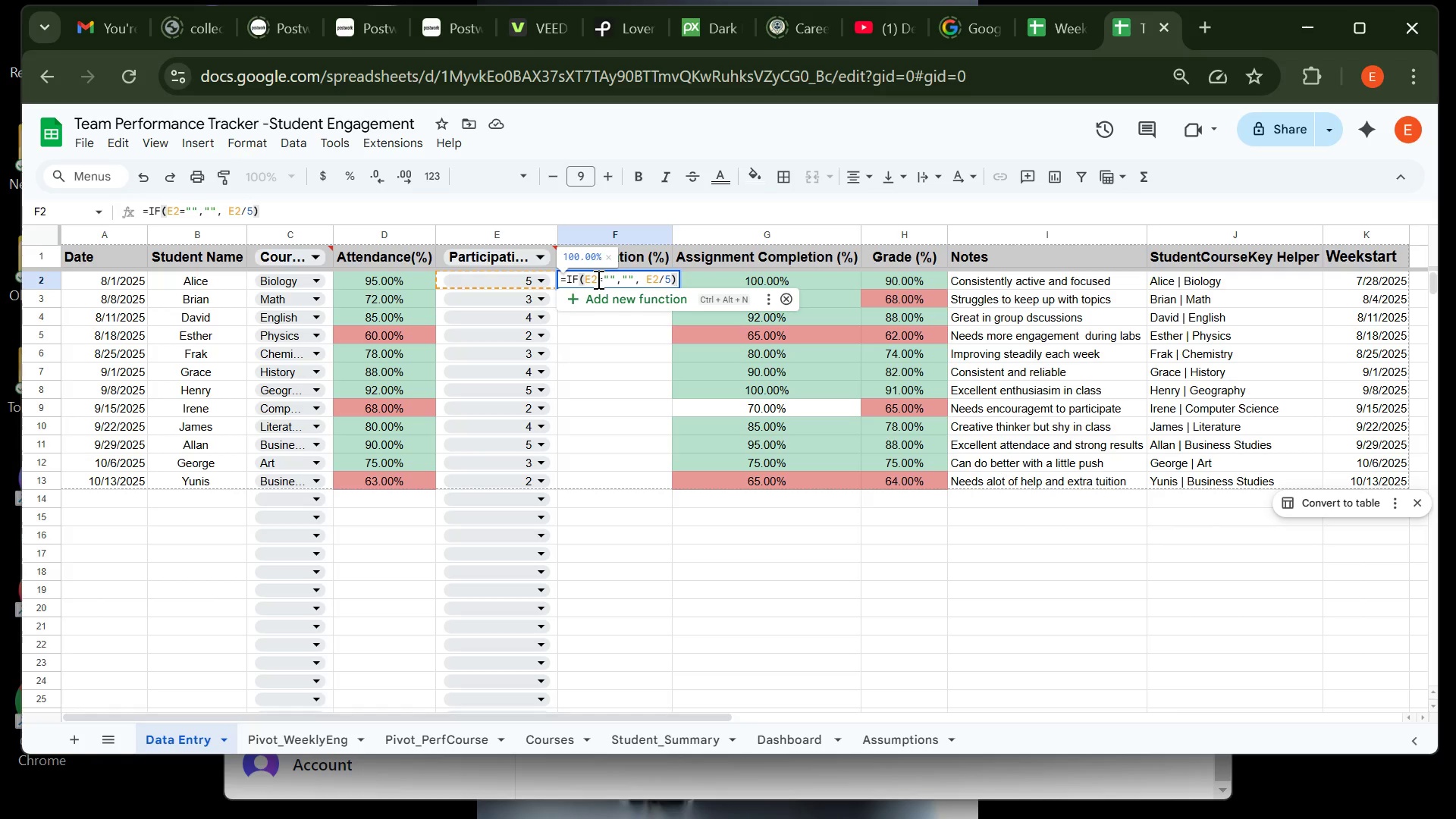 
key(Enter)
 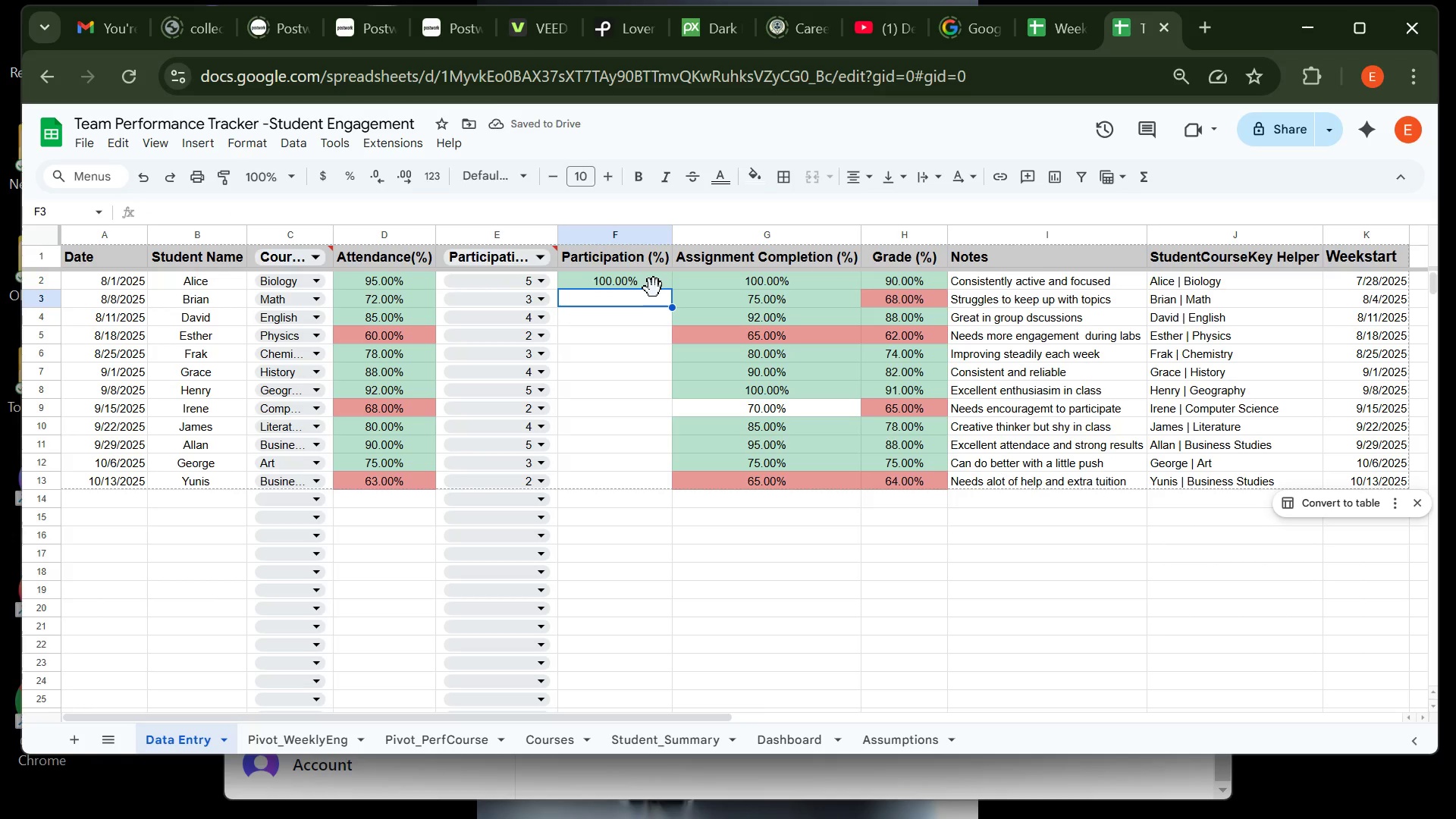 
left_click([654, 288])
 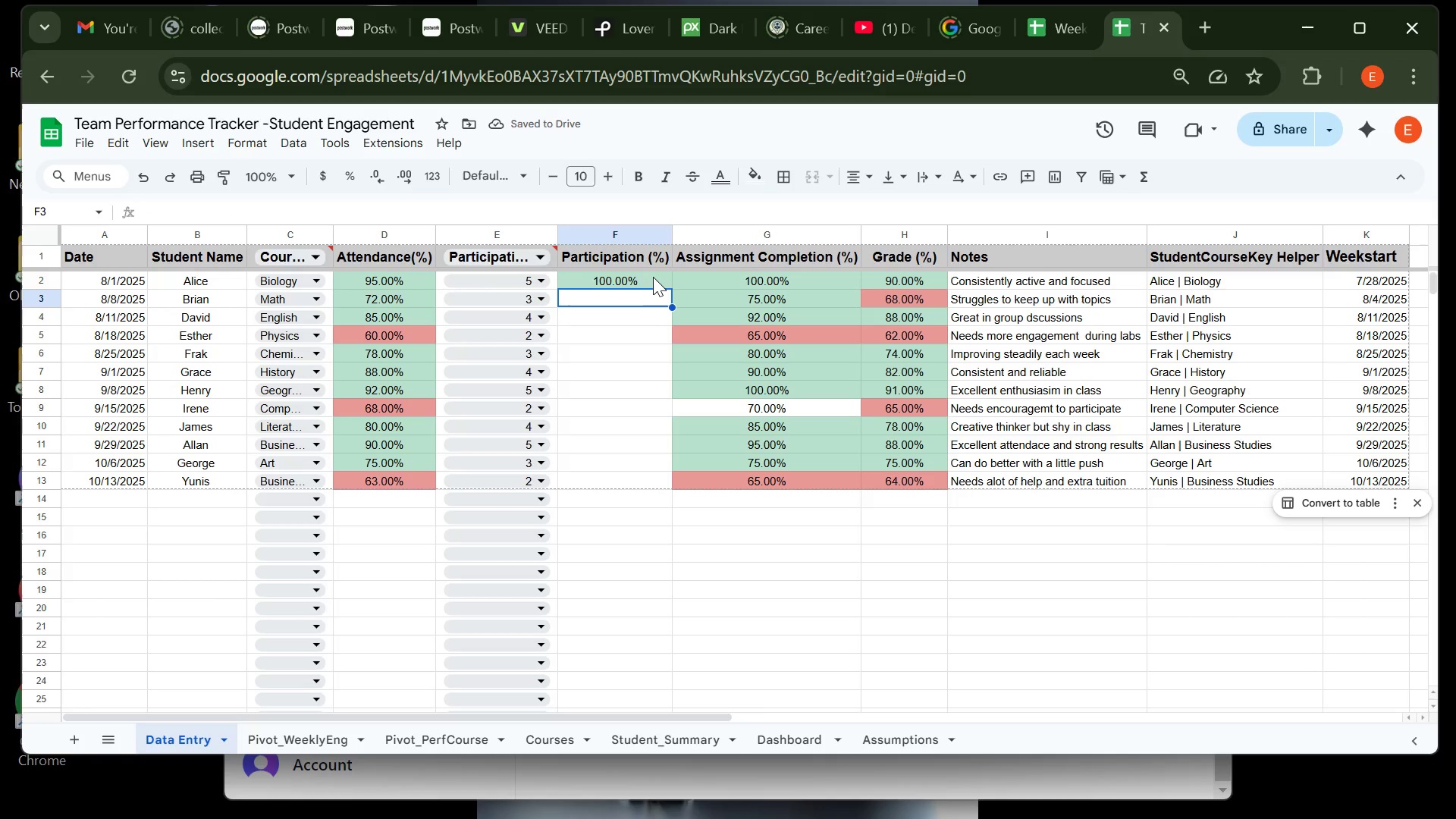 
left_click([653, 277])
 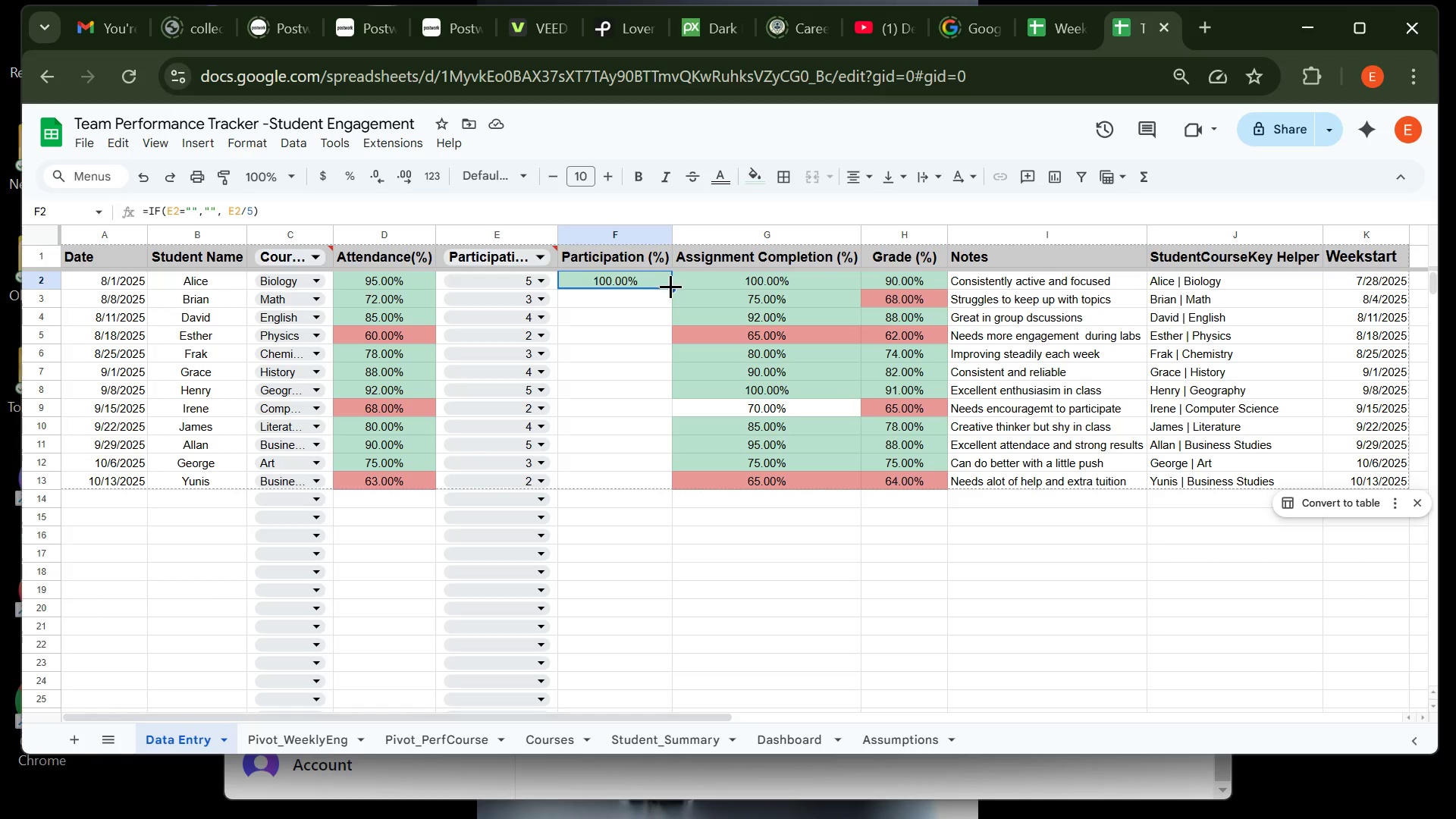 
double_click([671, 287])
 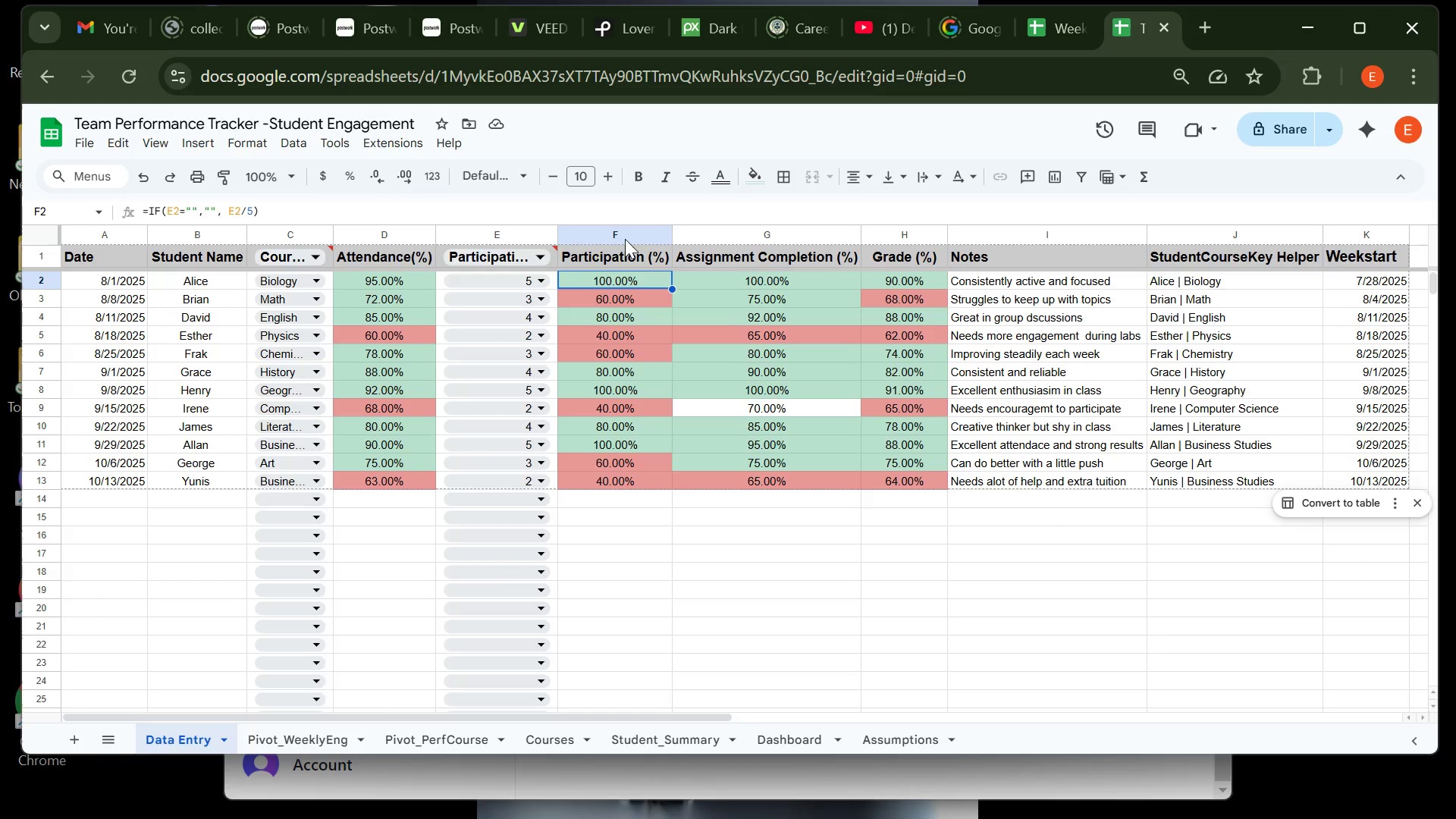 
wait(44.68)
 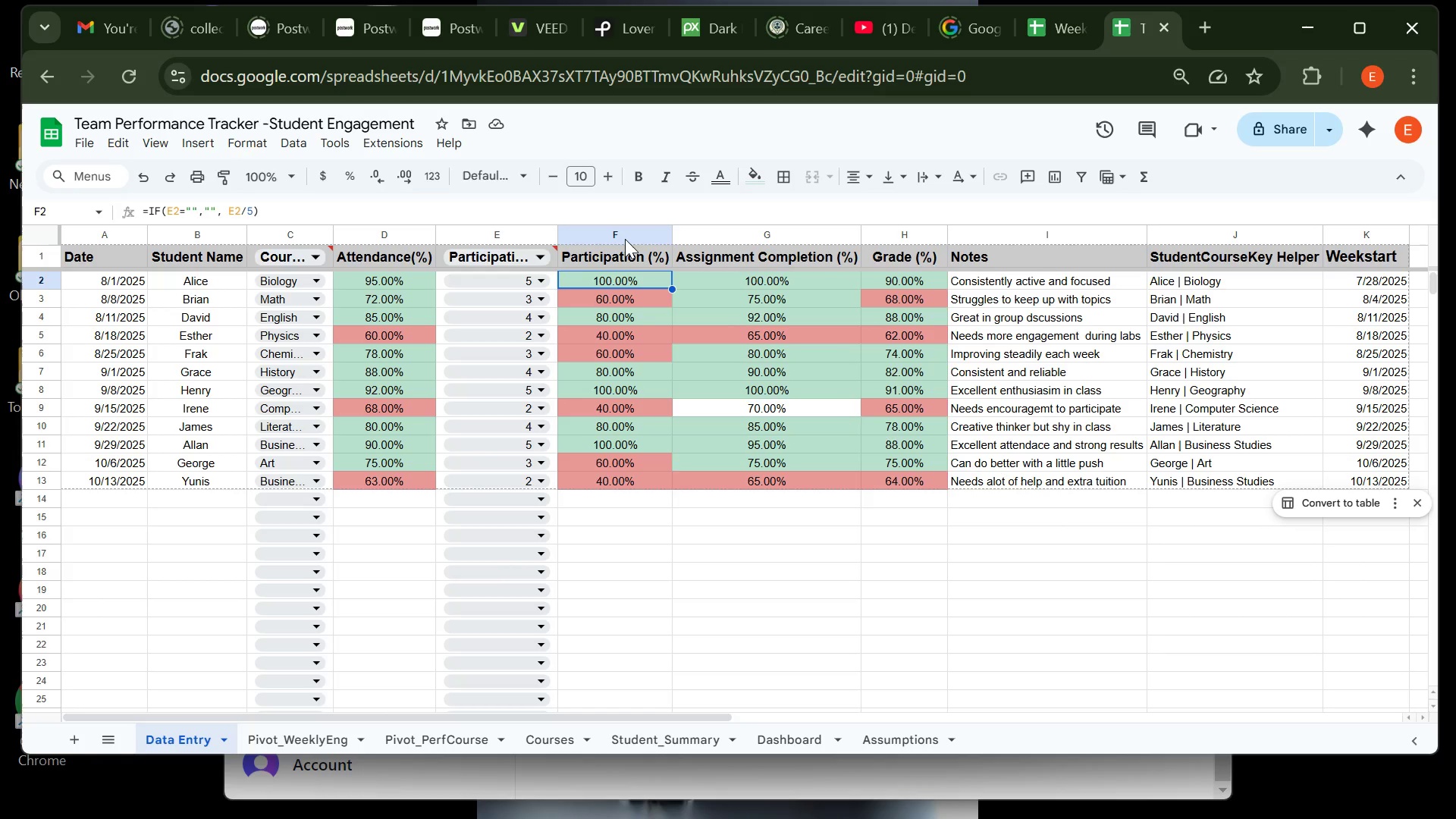 
right_click([625, 239])
 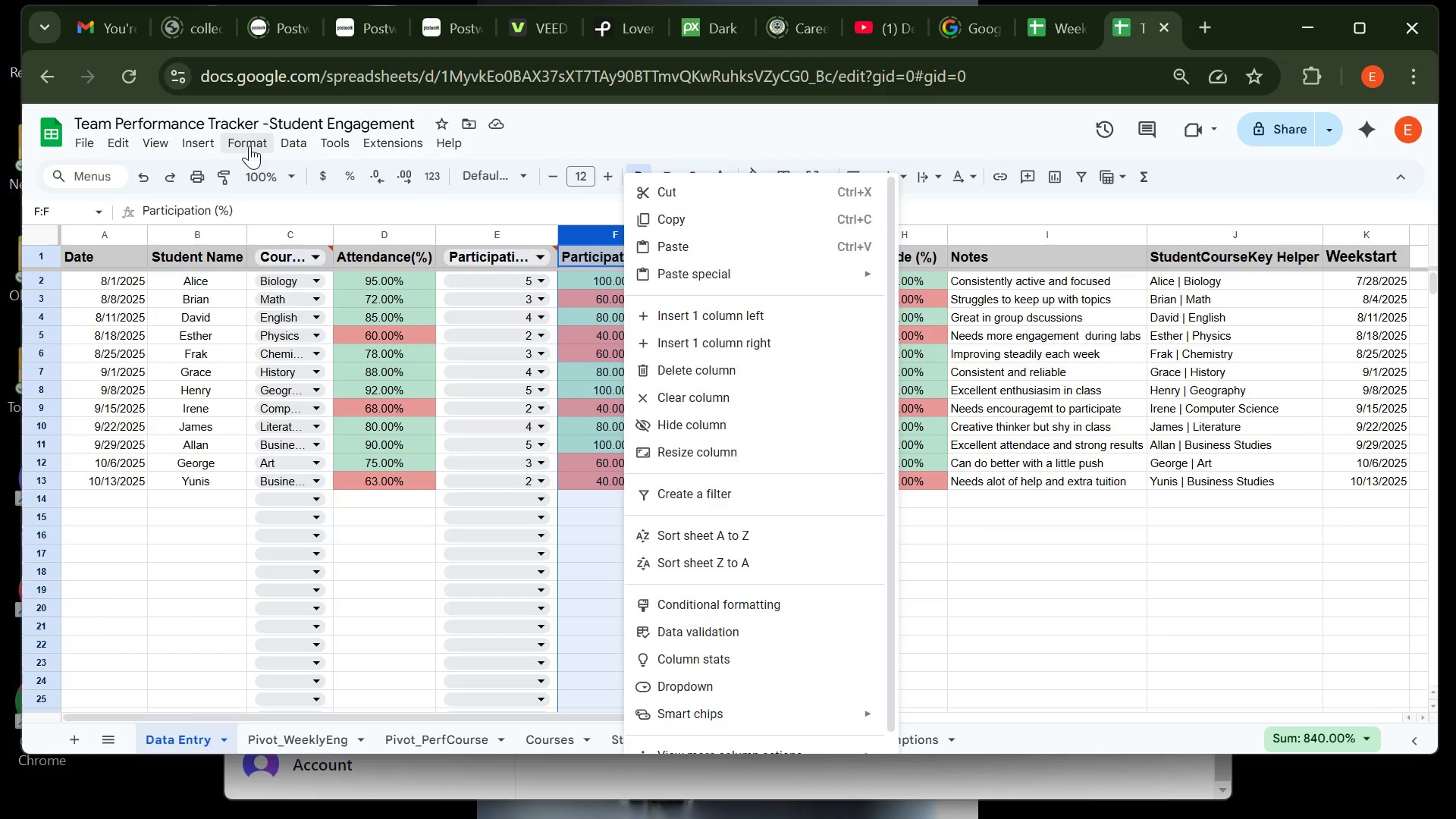 
left_click([249, 146])
 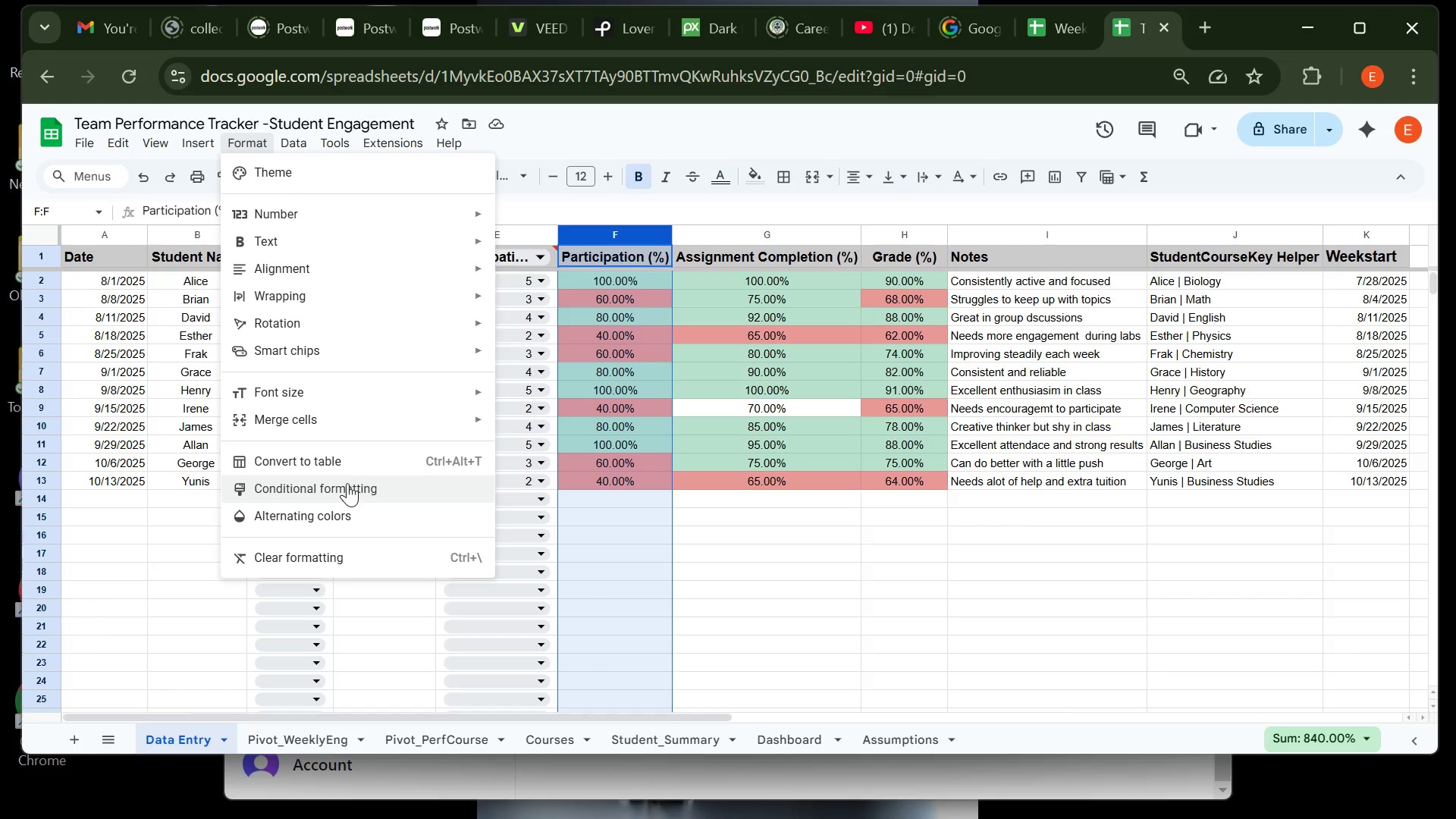 
left_click([347, 483])
 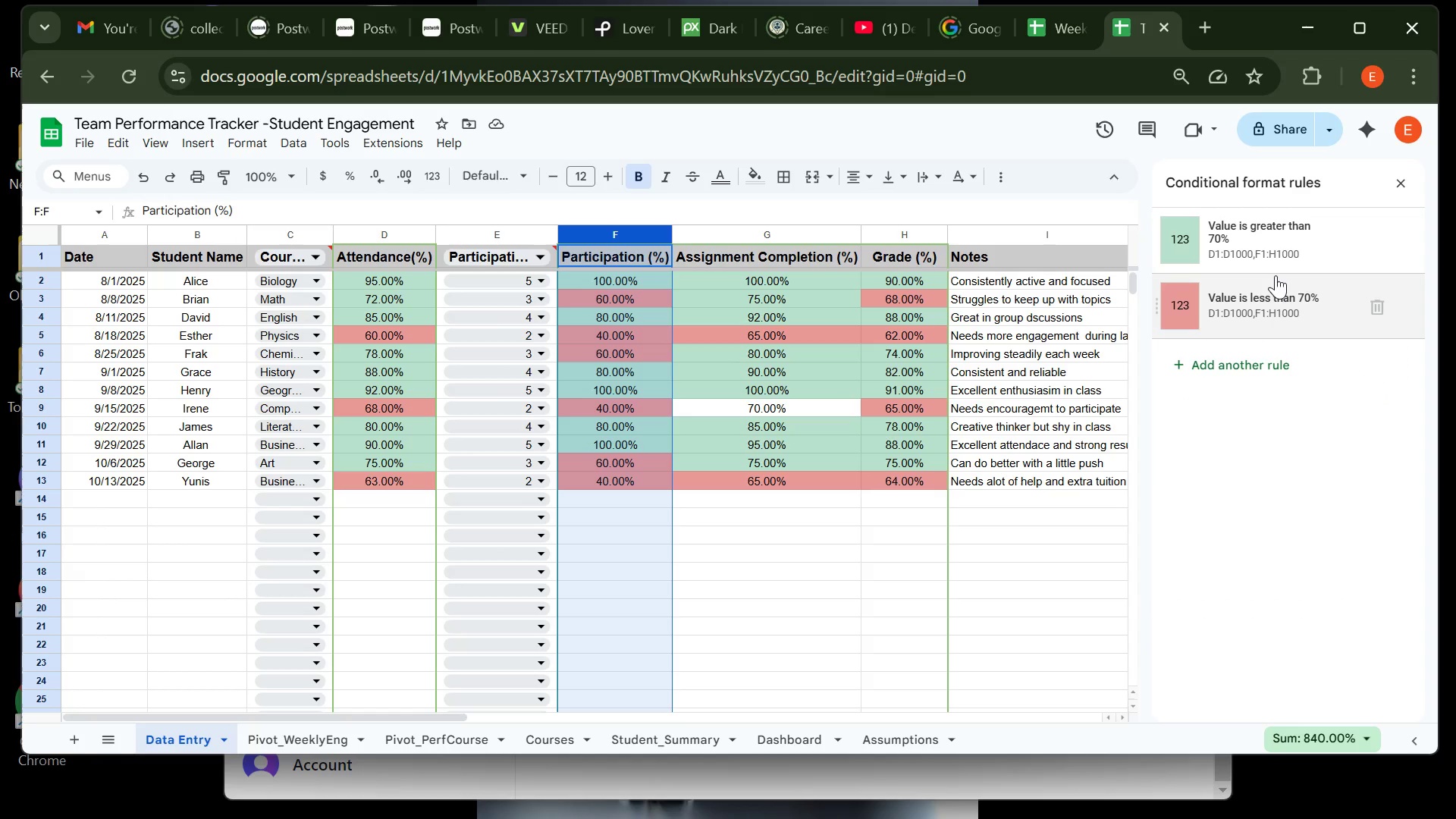 
wait(11.04)
 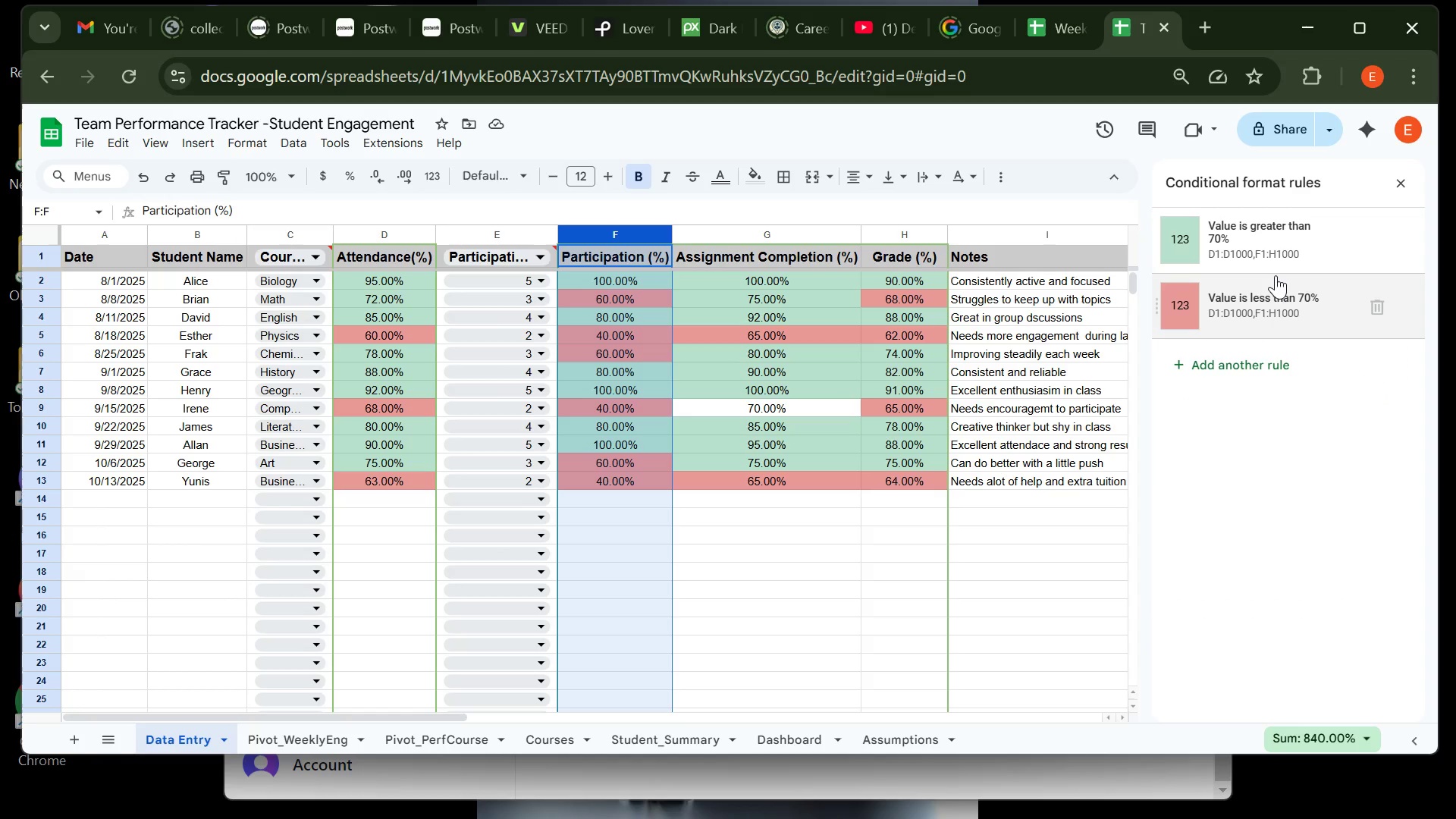 
left_click([1276, 254])
 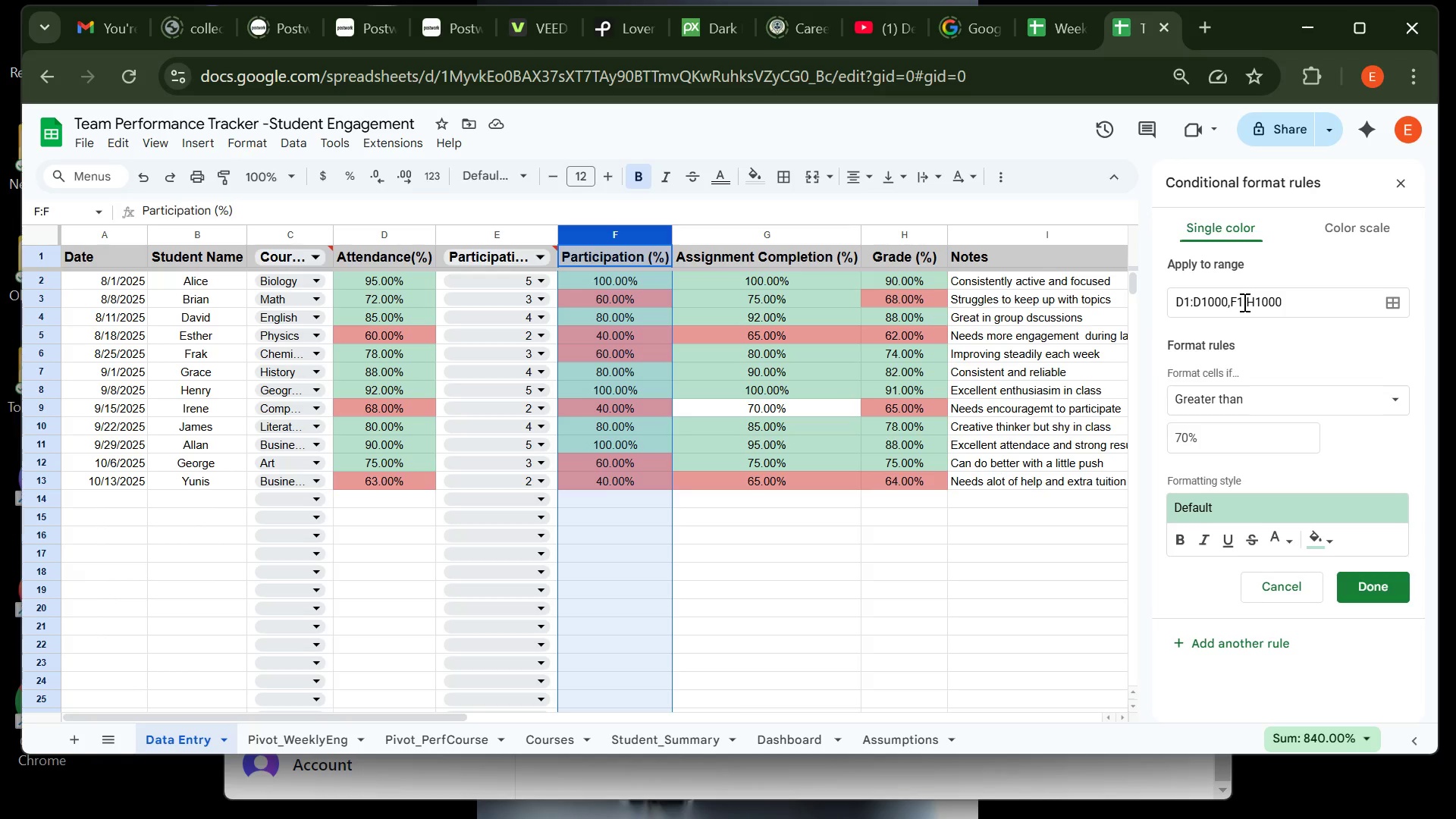 
wait(5.52)
 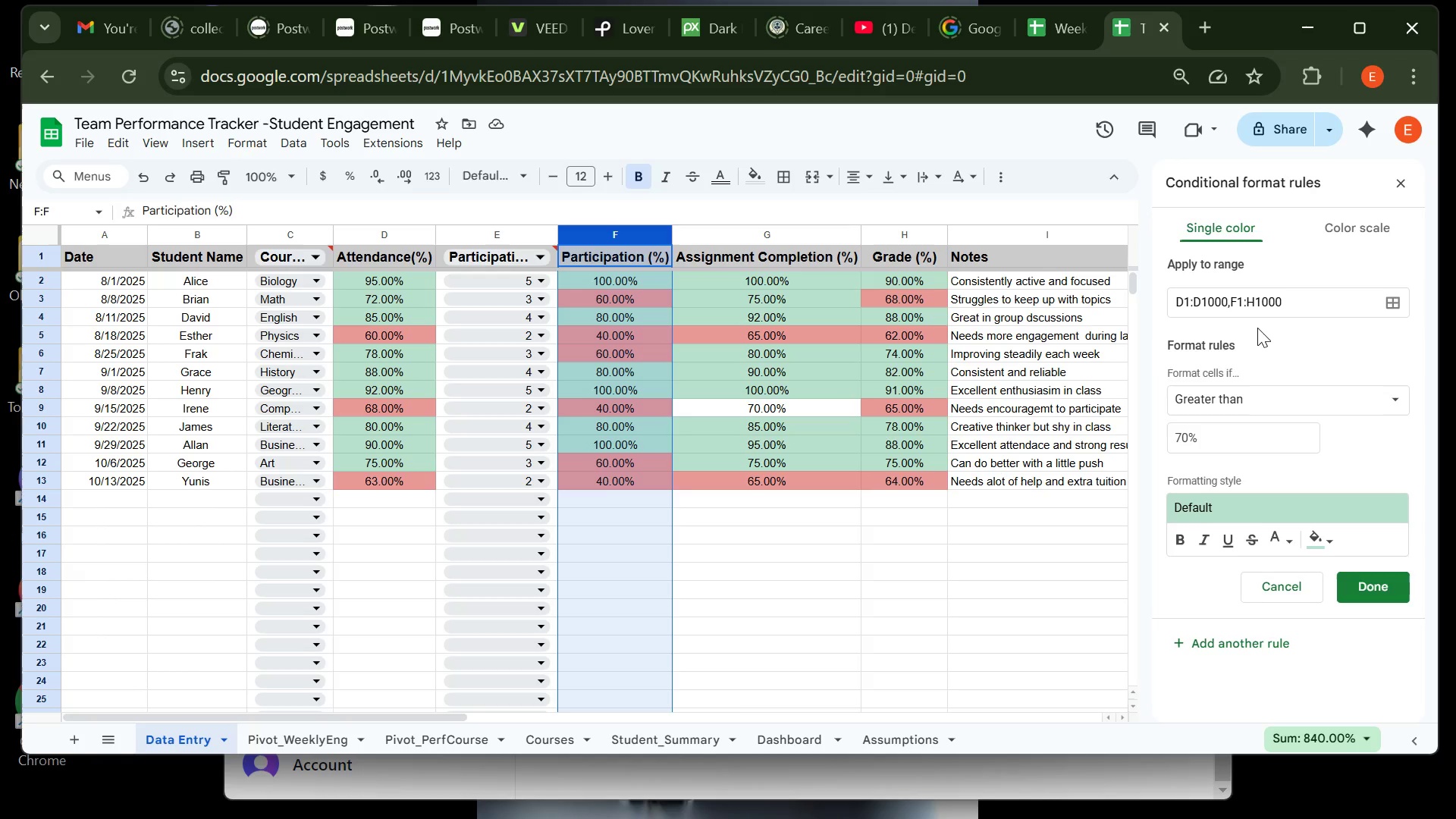 
left_click([1242, 303])
 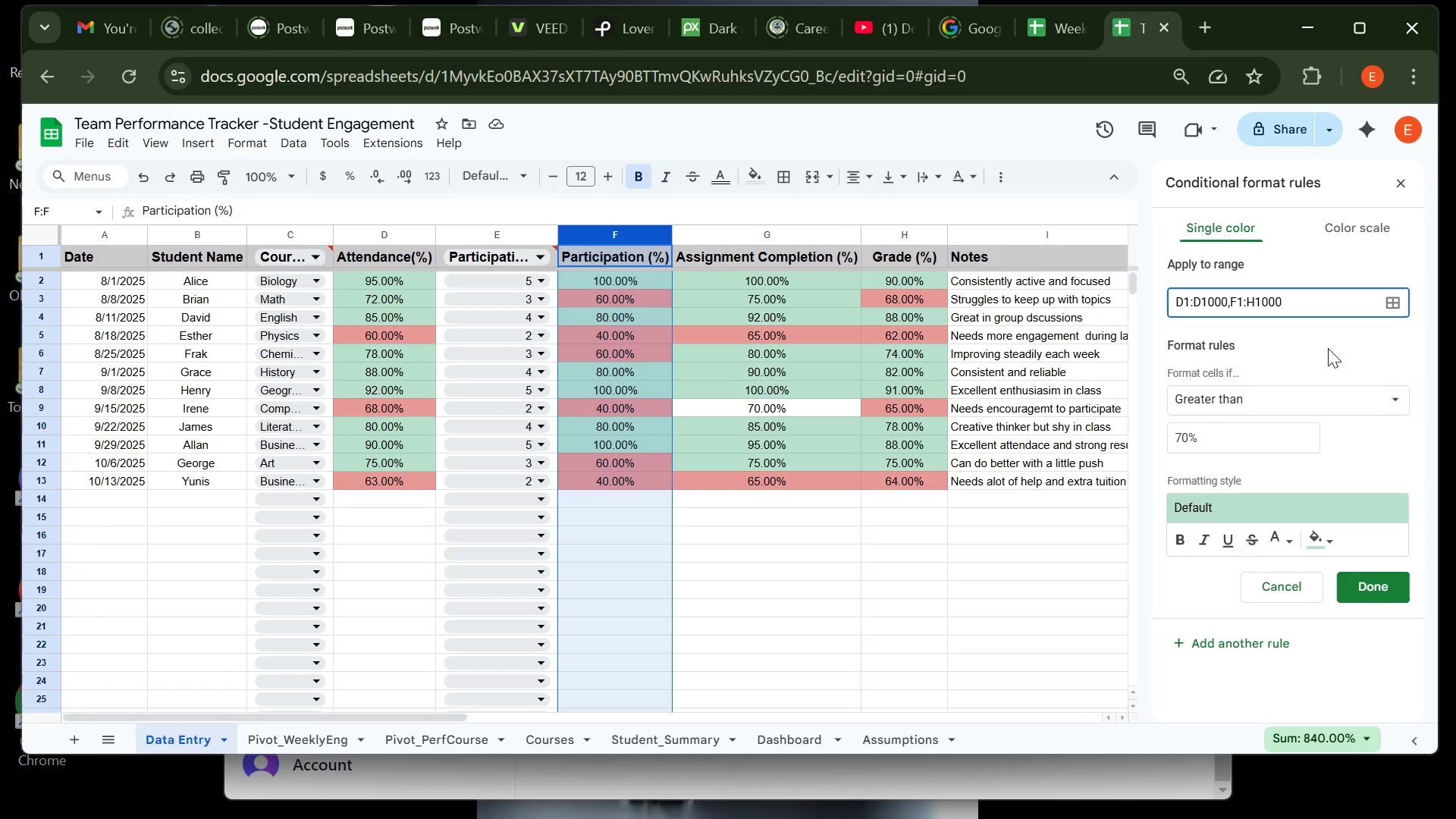 
wait(37.26)
 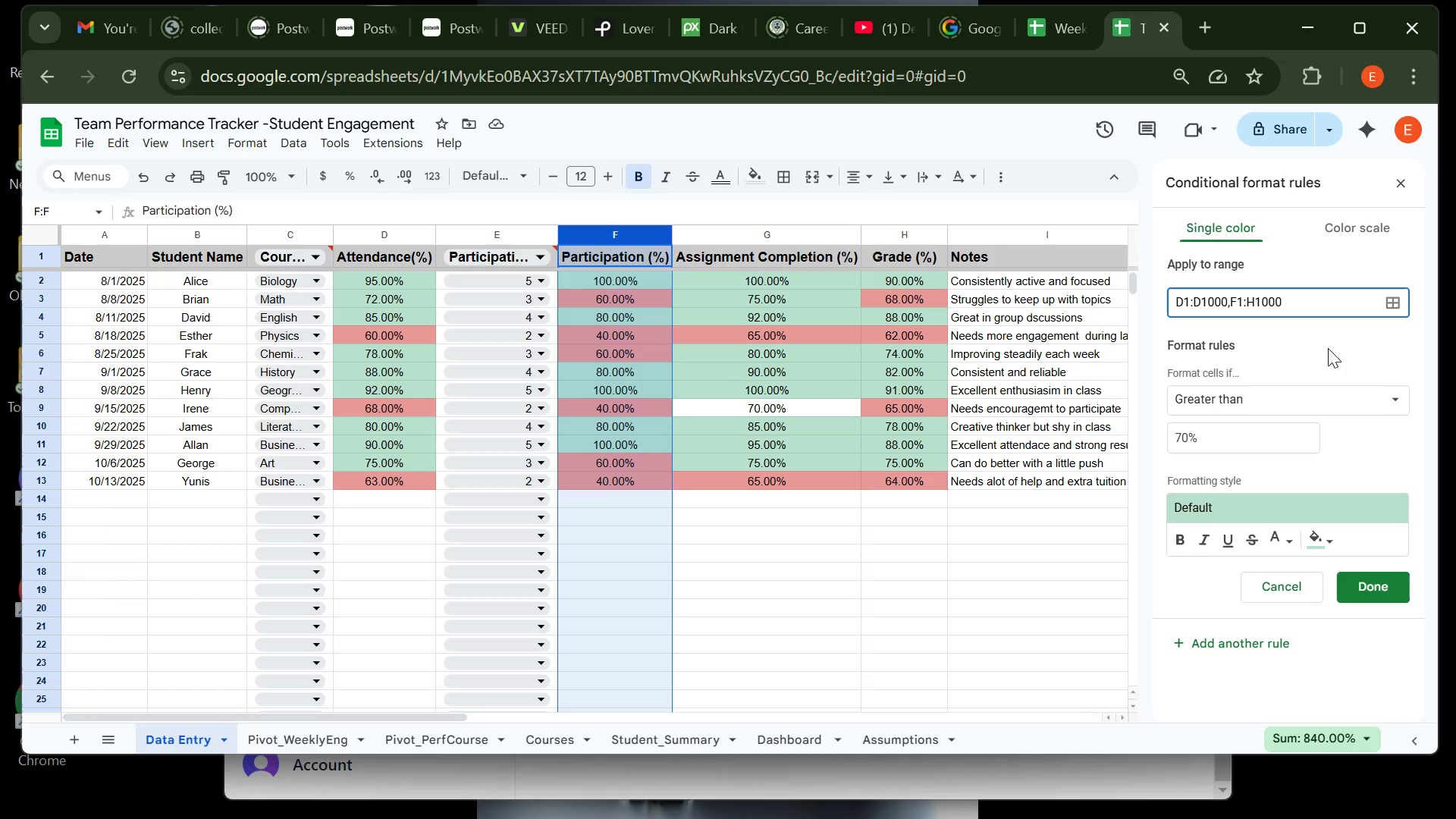 
left_click([1375, 589])
 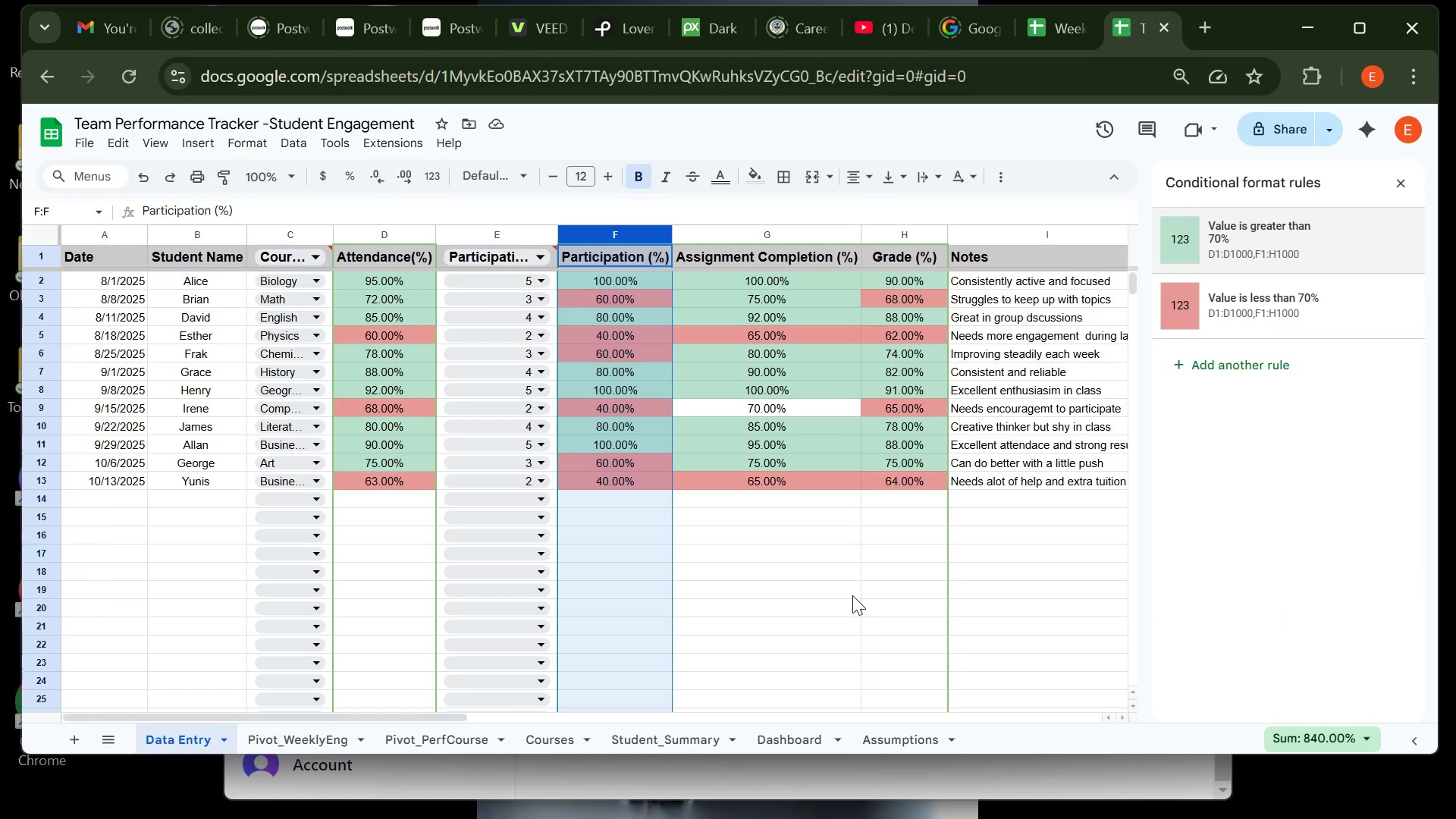 
left_click([798, 598])
 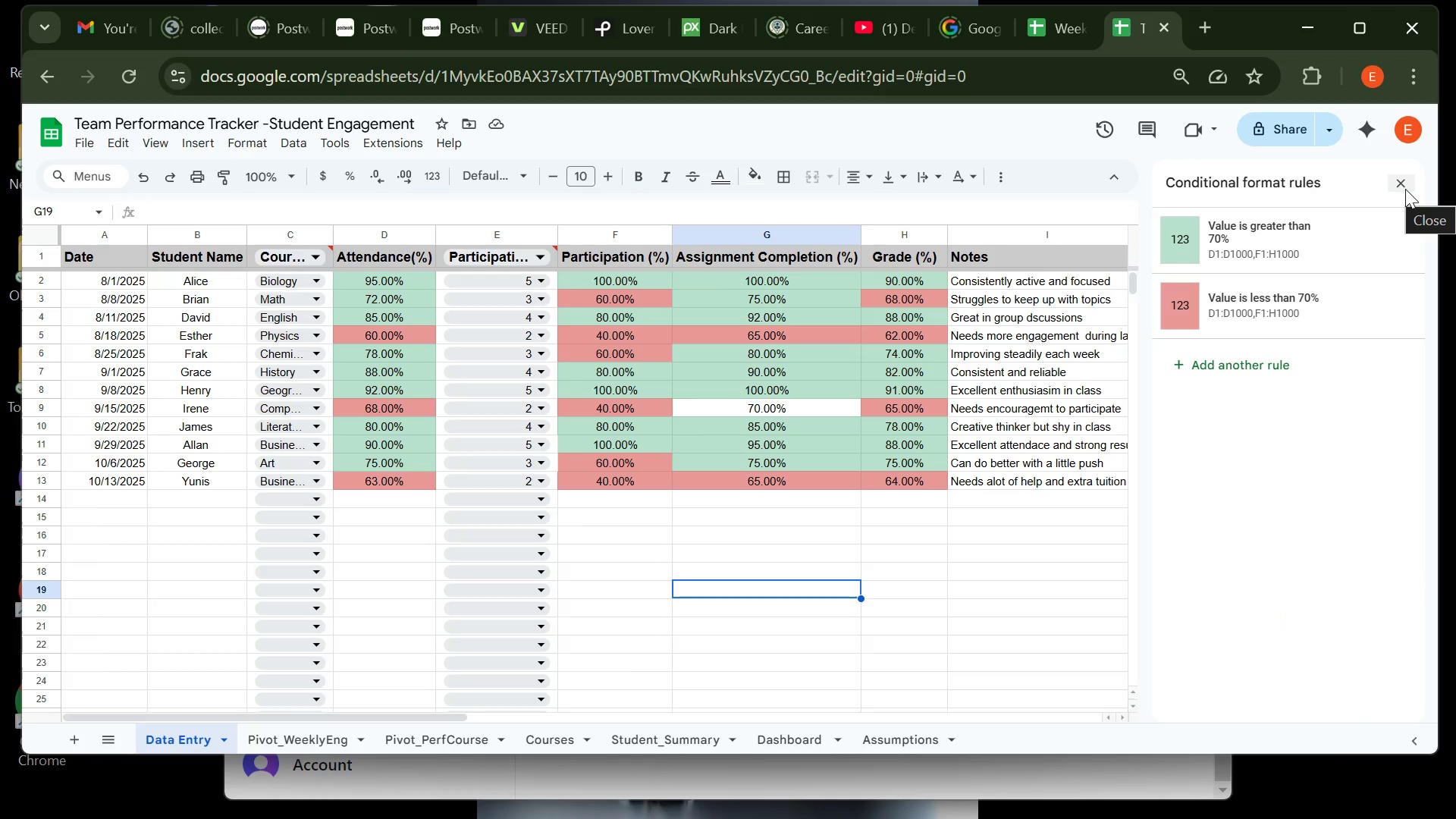 
left_click([1405, 189])
 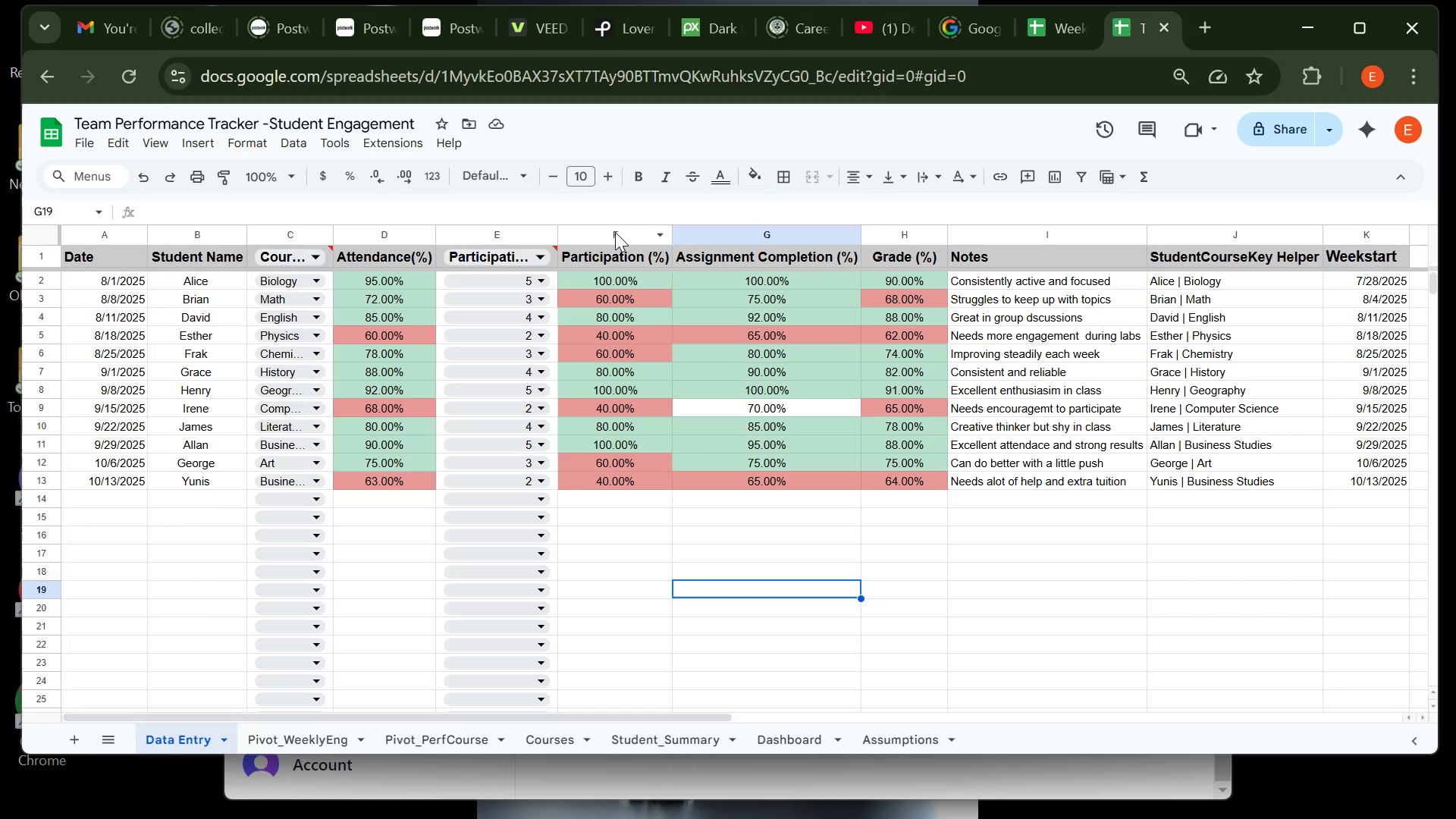 
left_click([615, 232])
 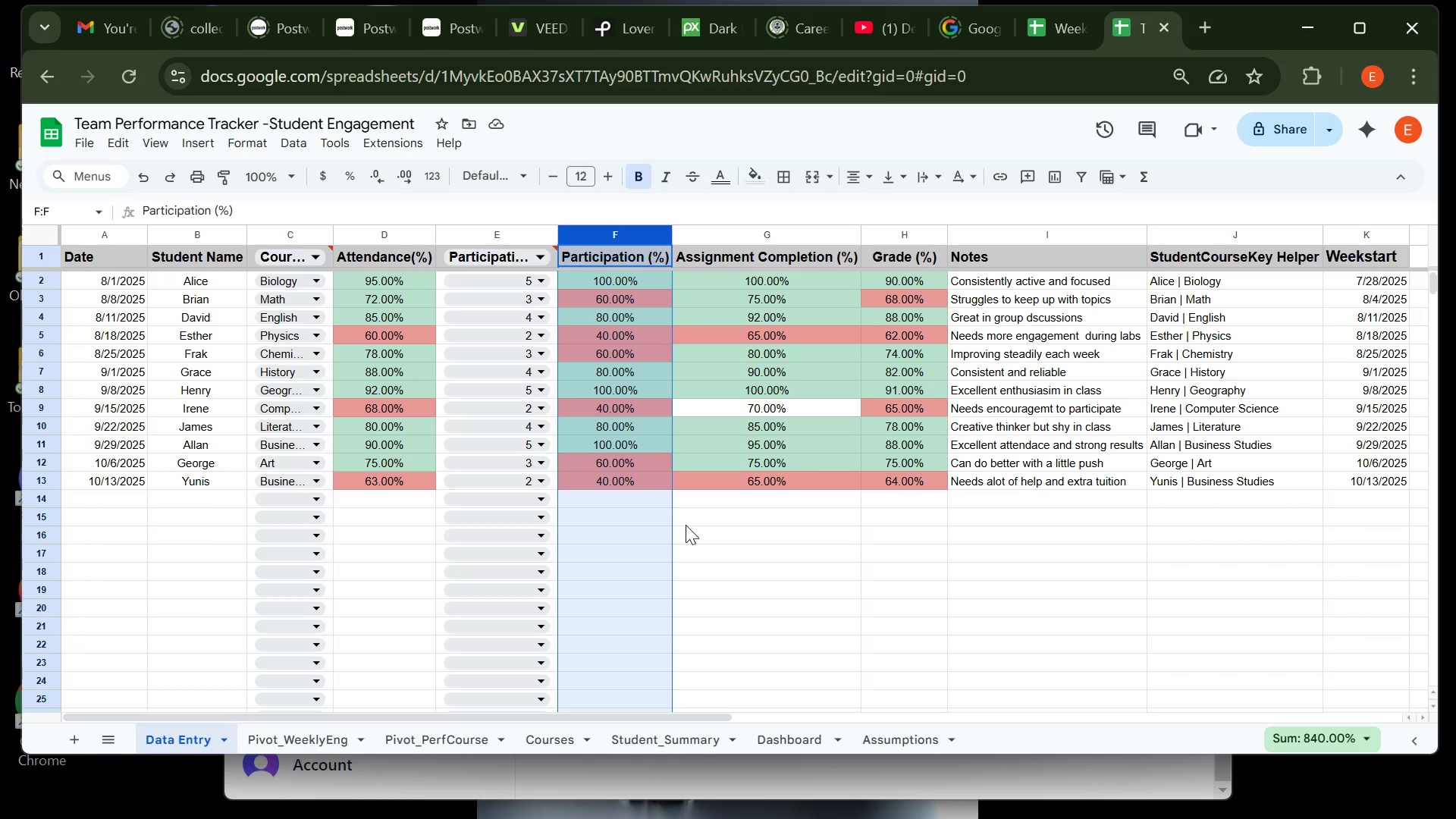 
wait(11.74)
 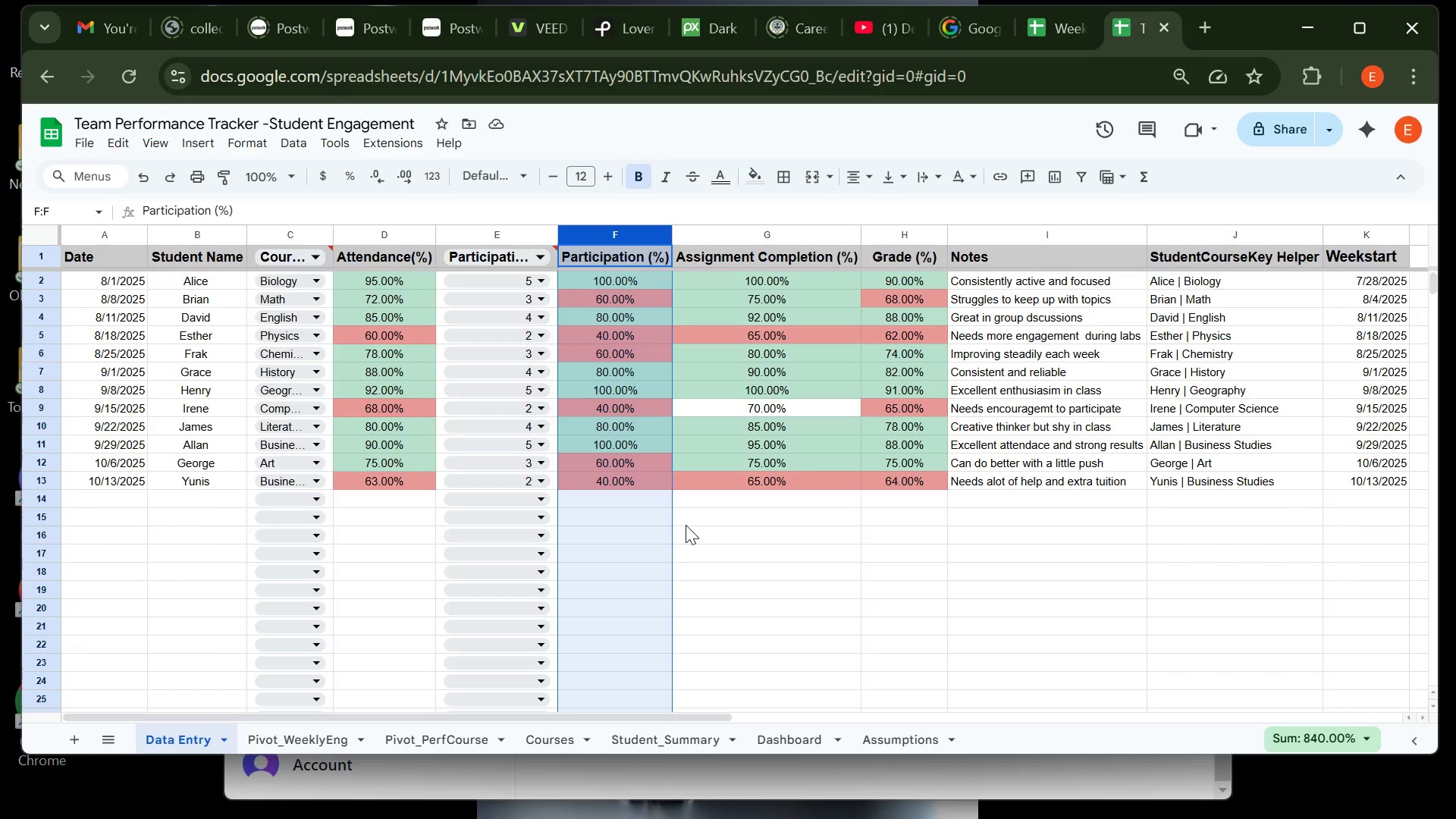 
left_click([531, 496])
 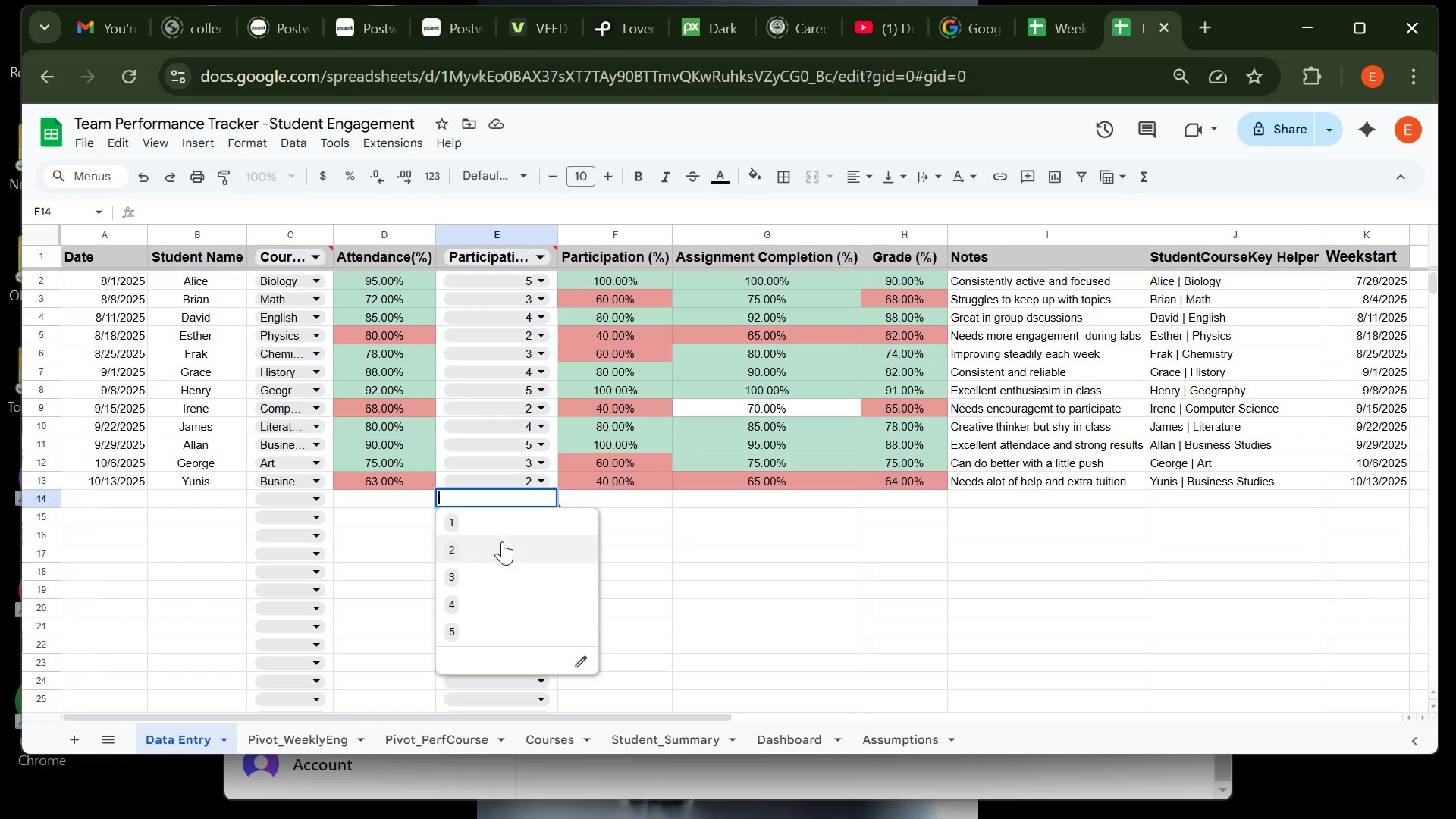 
left_click([502, 541])
 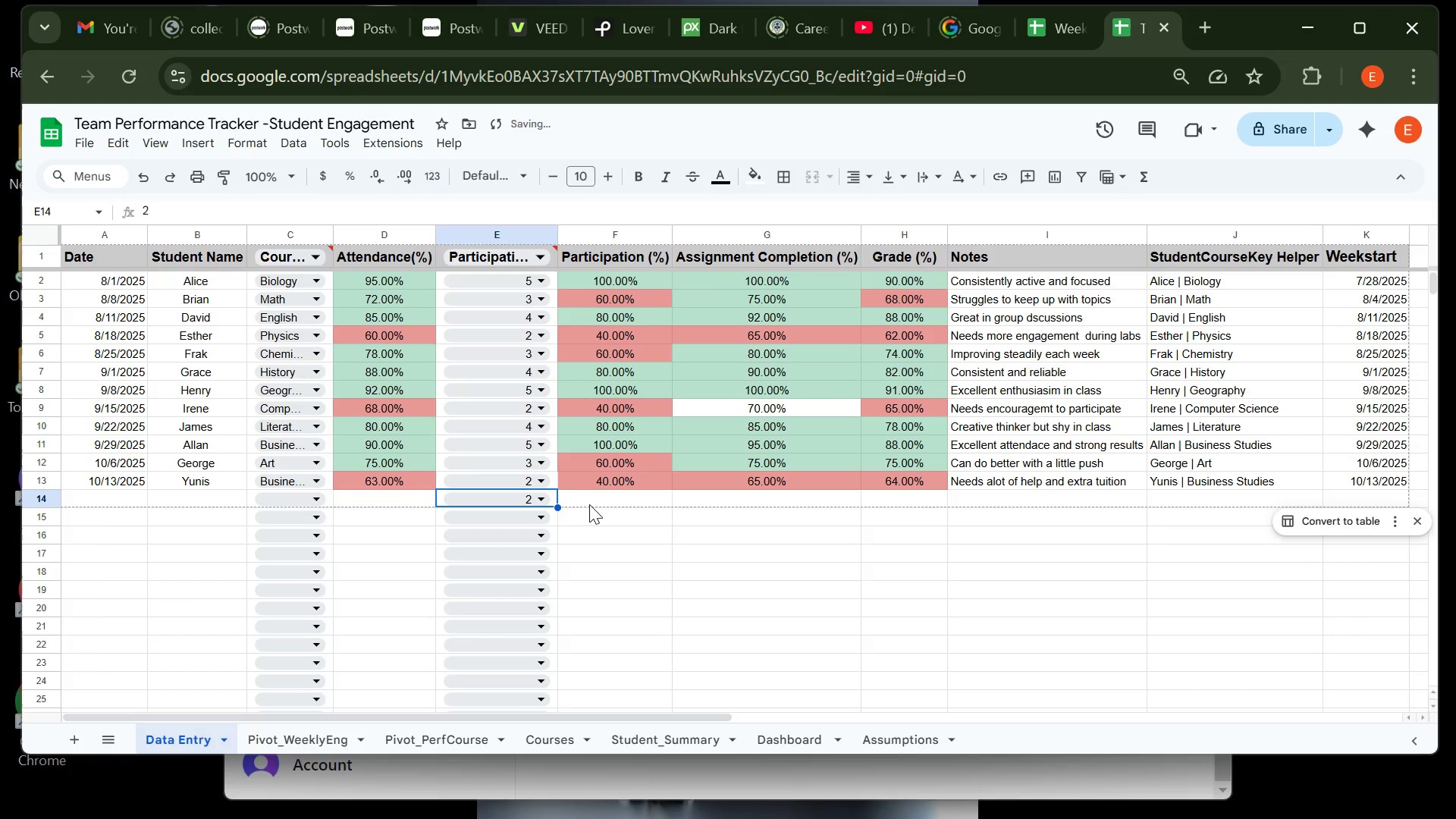 
left_click([589, 504])
 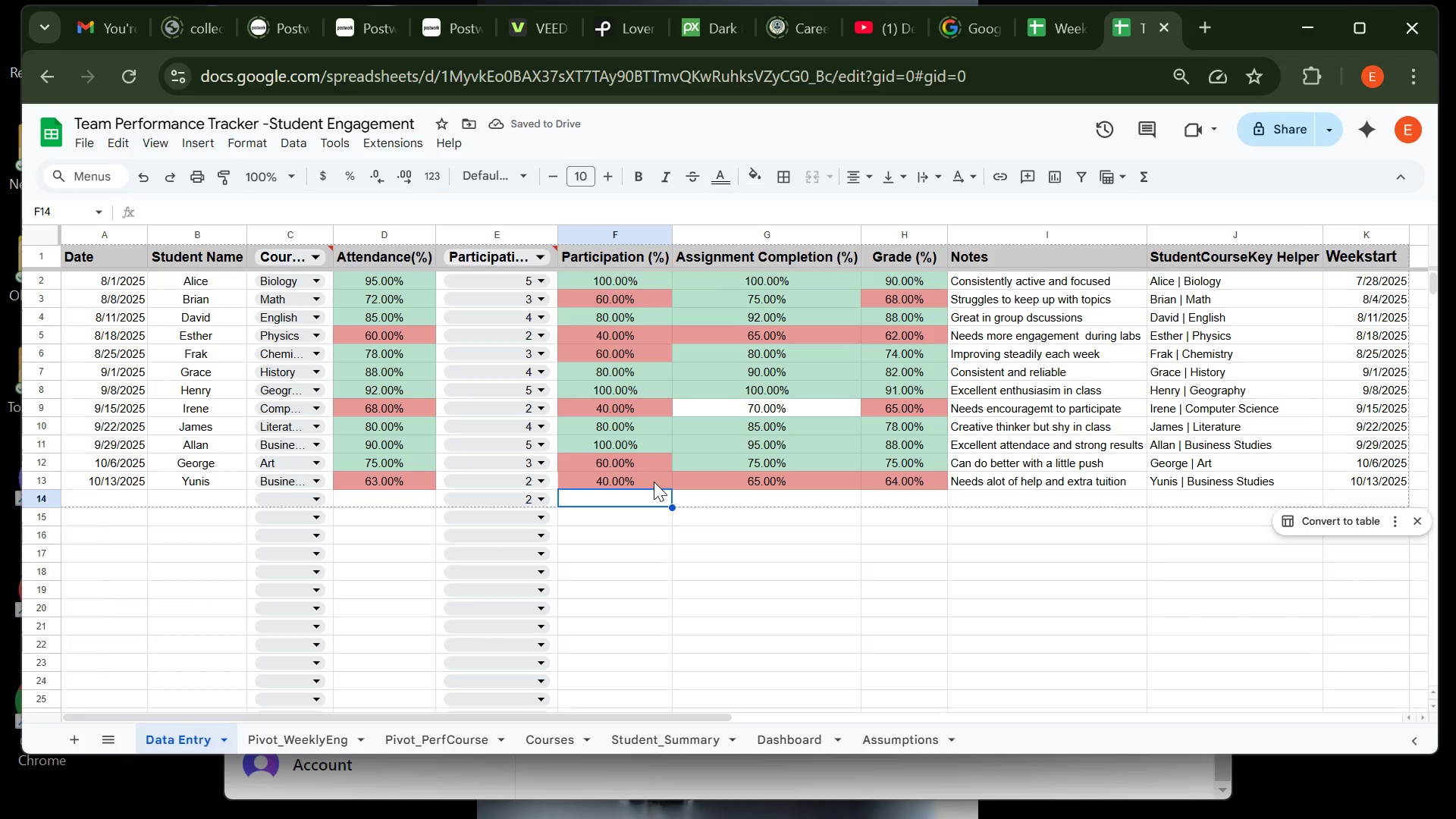 
left_click([654, 482])
 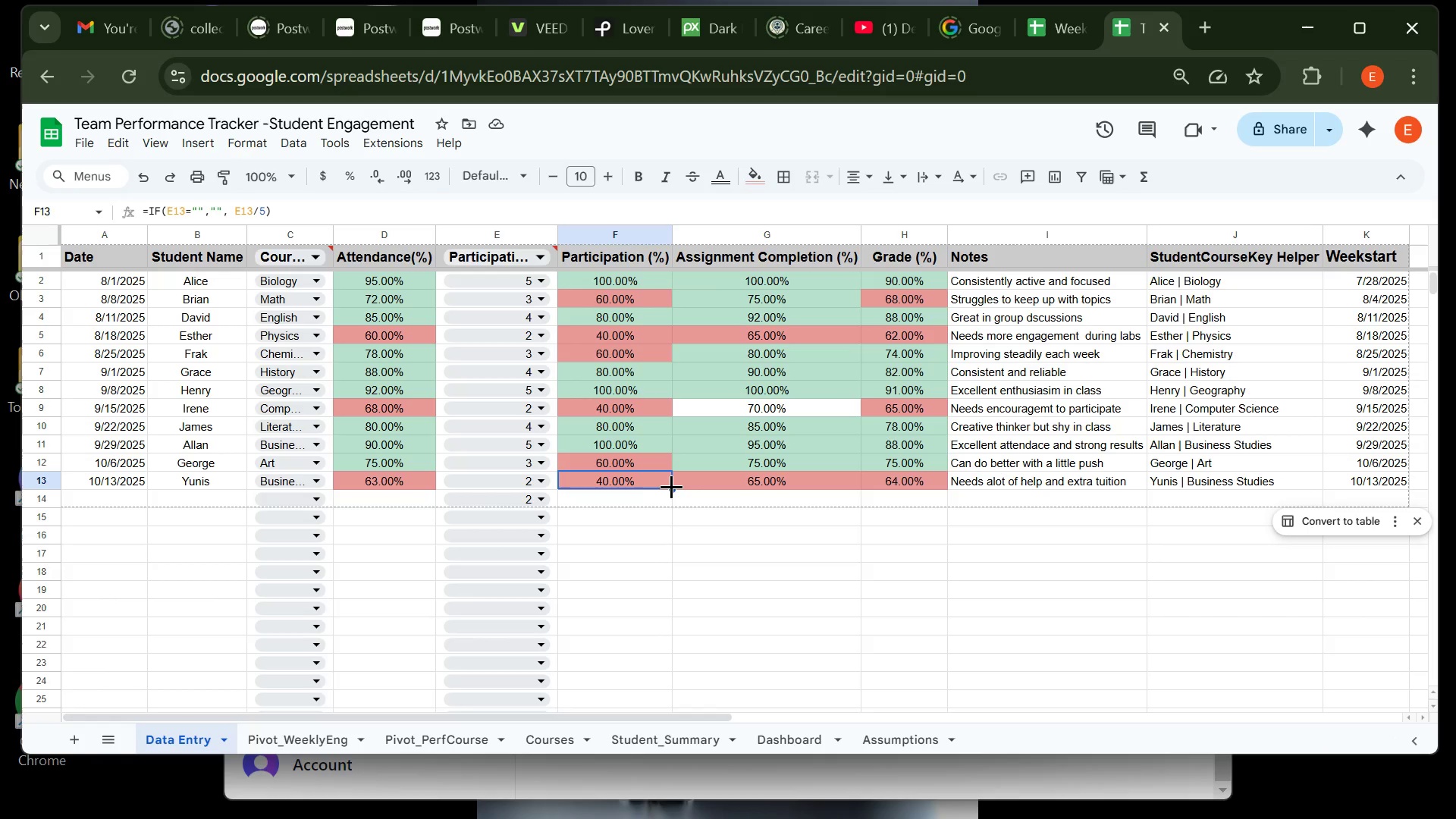 
left_click_drag(start_coordinate=[672, 486], to_coordinate=[671, 507])
 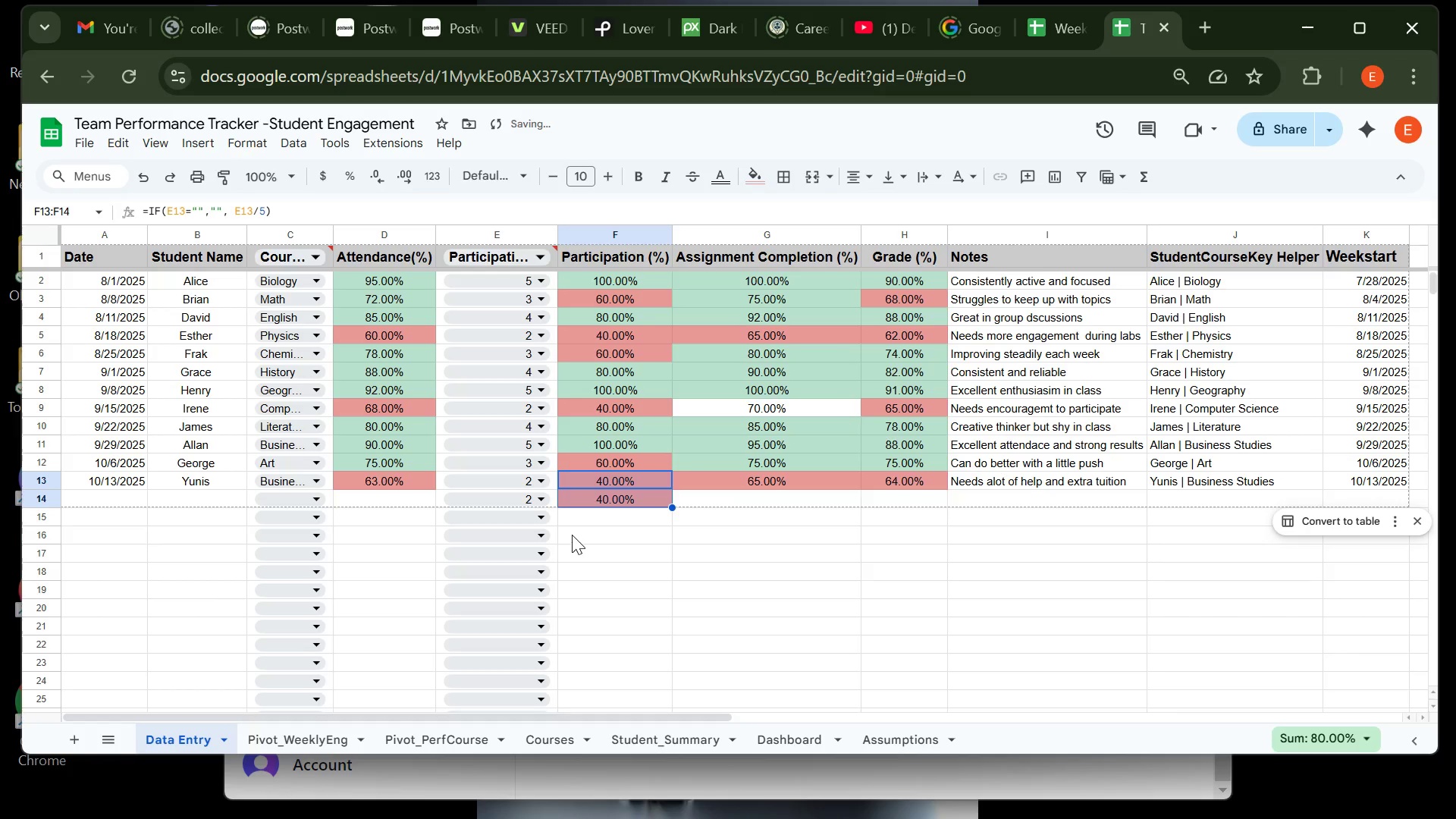 
key(Backspace)
 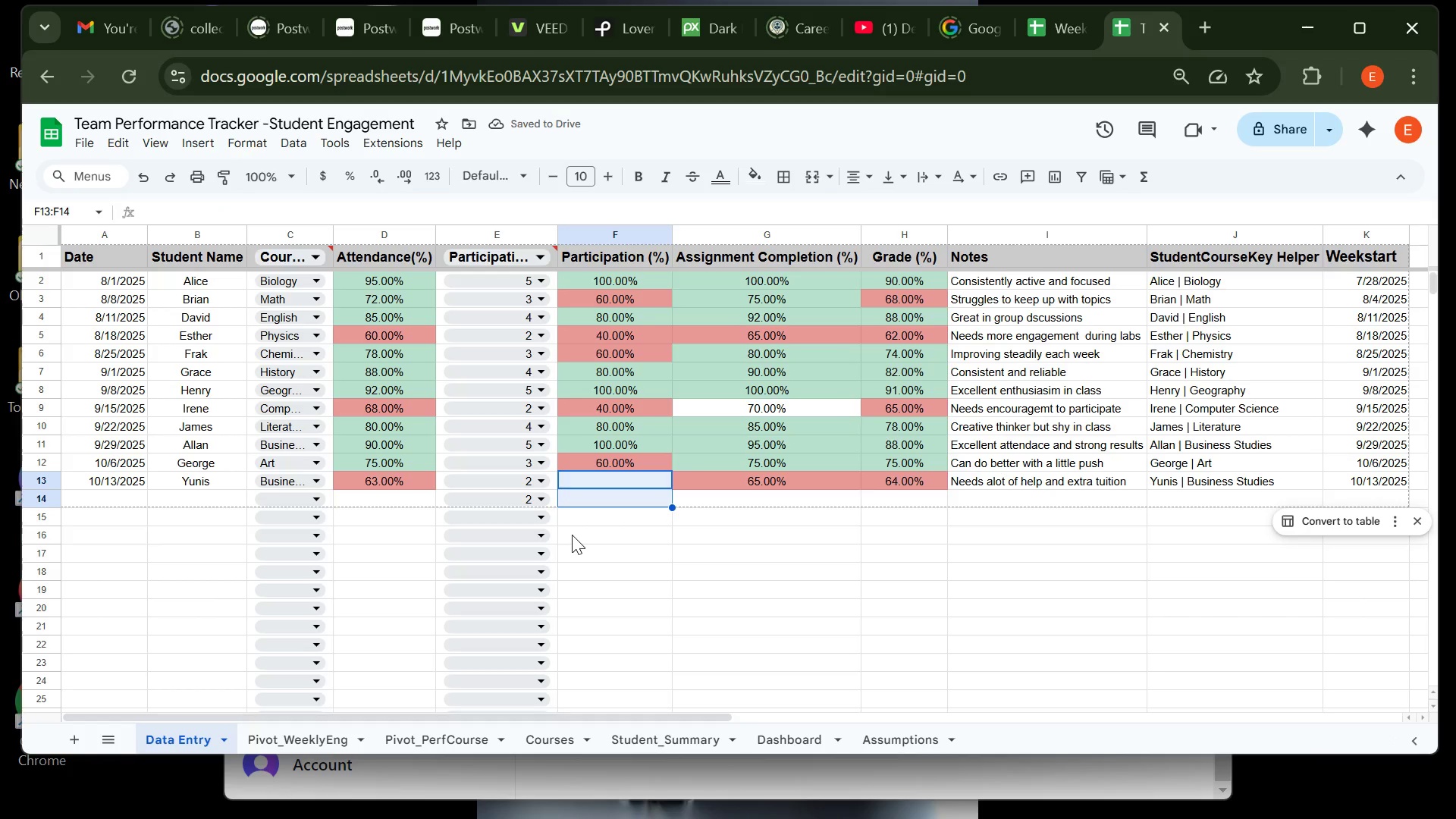 
key(Control+Z)
 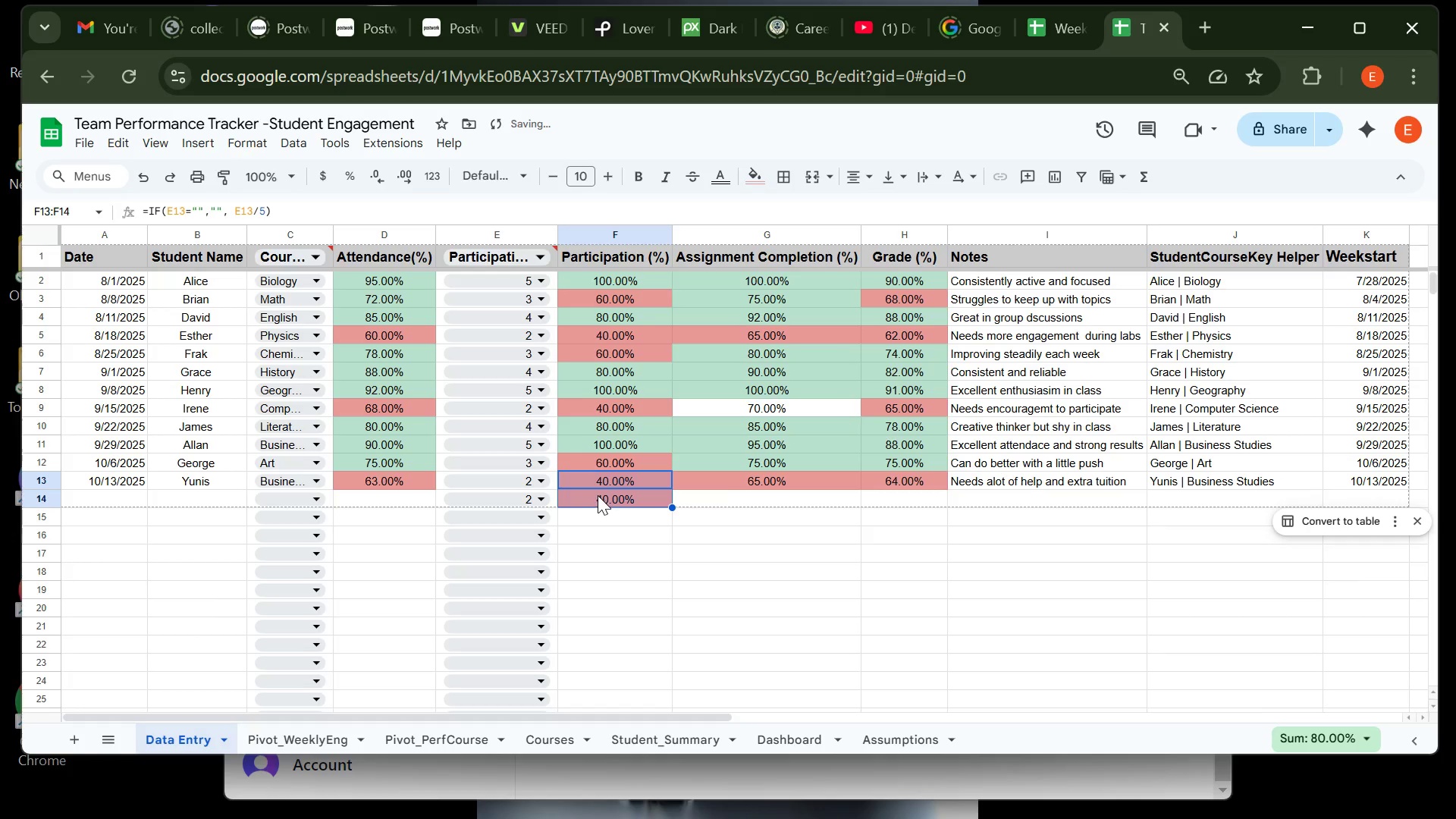 
left_click([599, 497])
 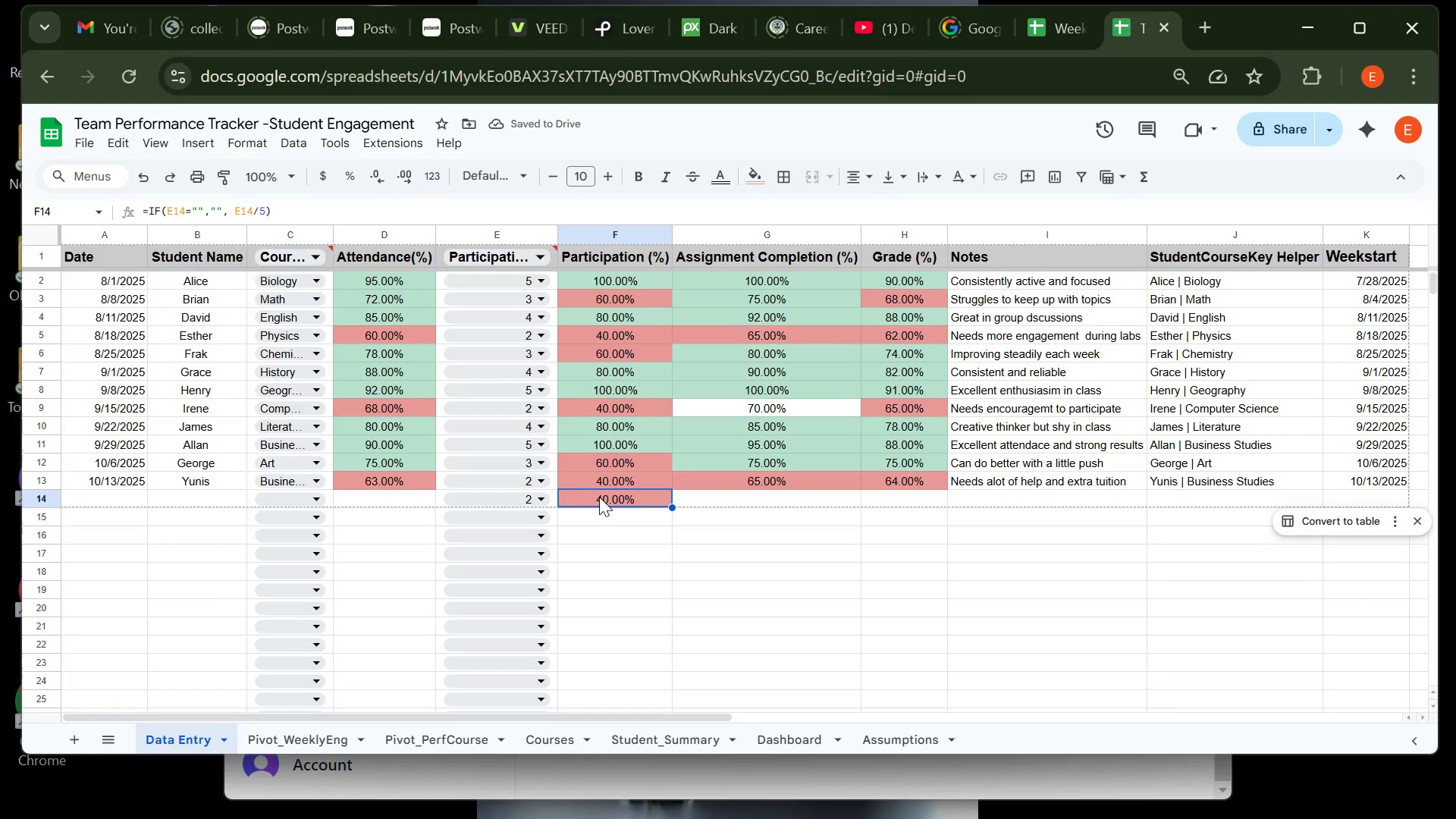 
key(Backspace)
 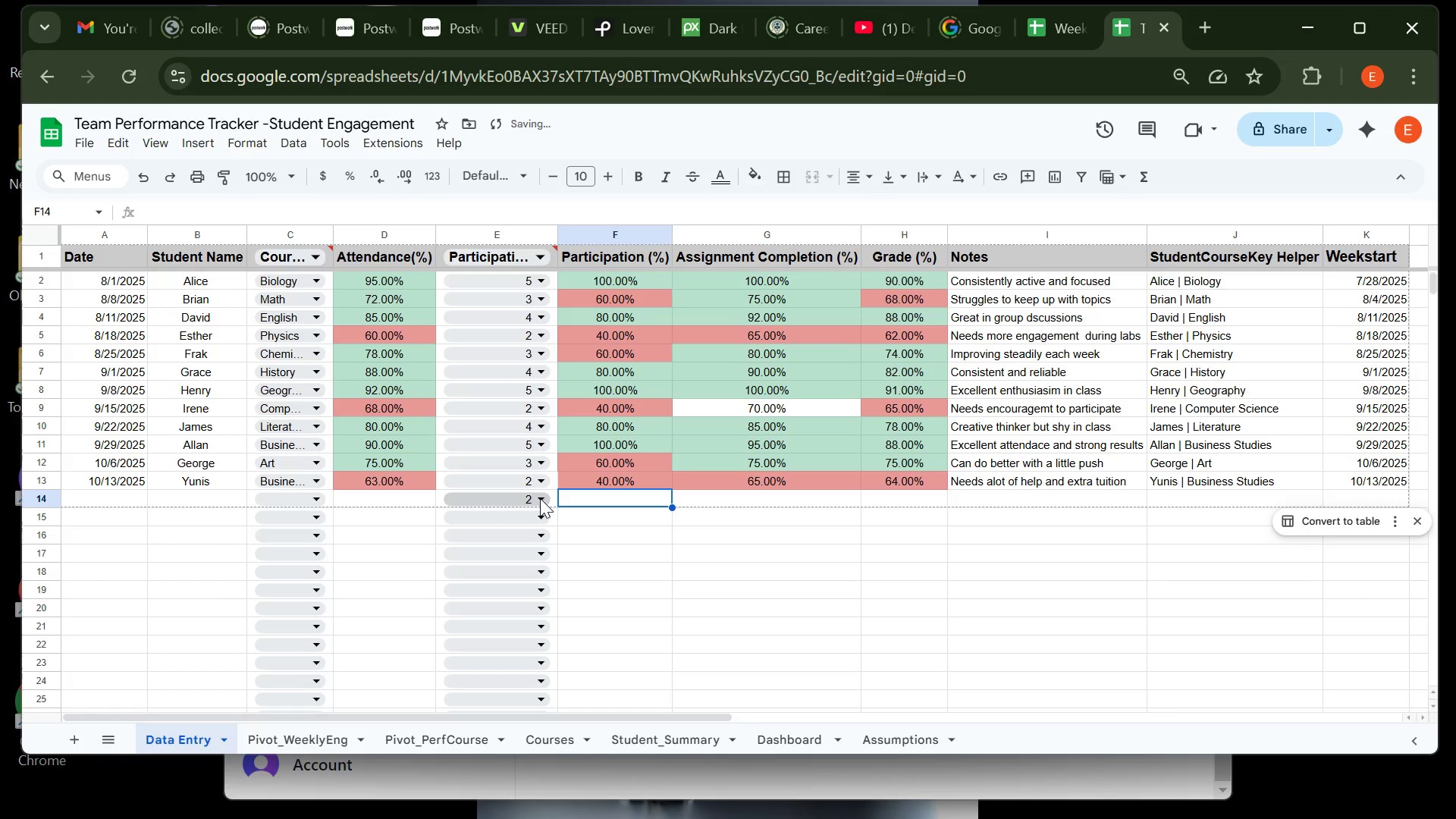 
left_click([540, 498])
 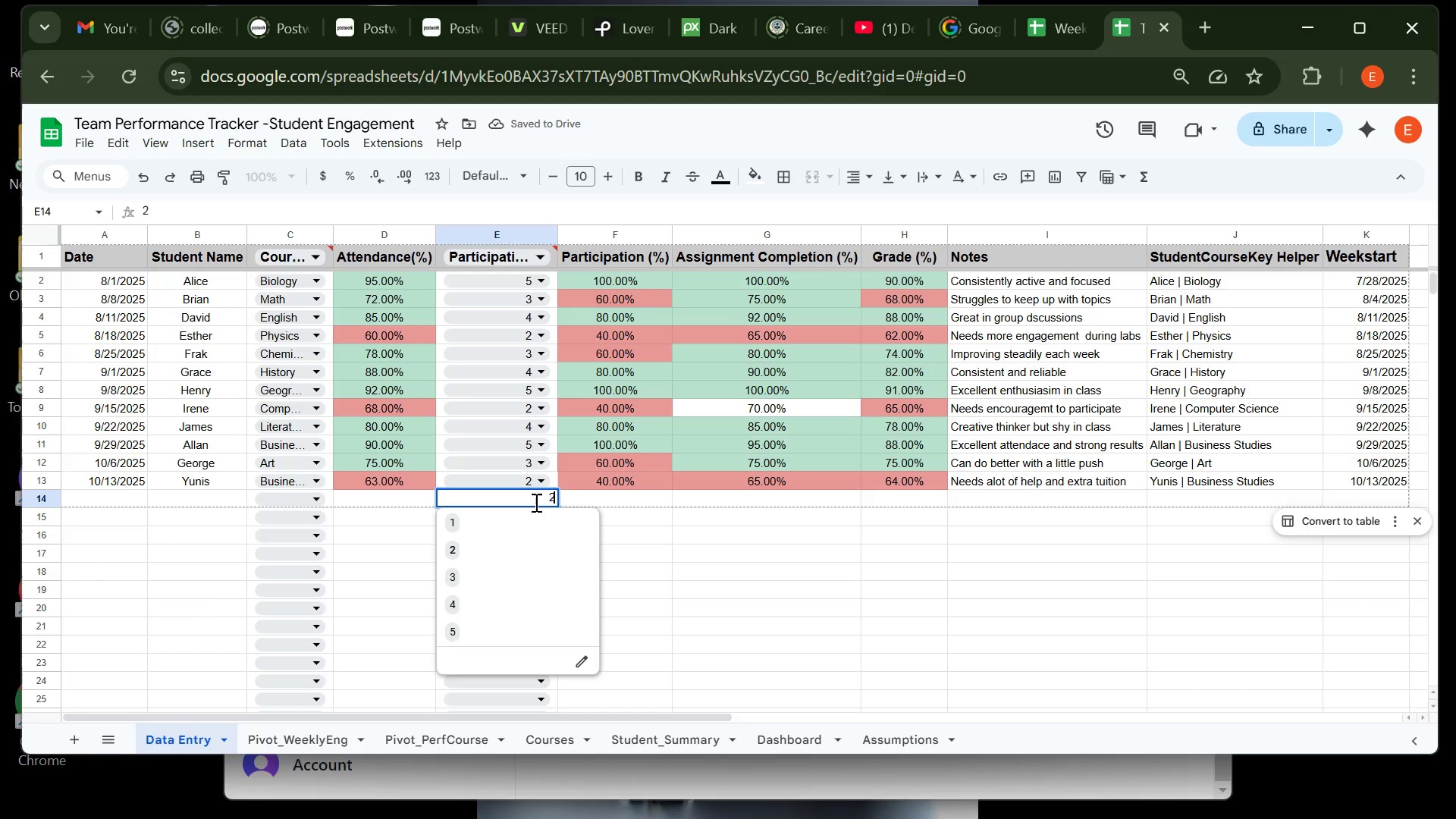 
key(Backspace)
 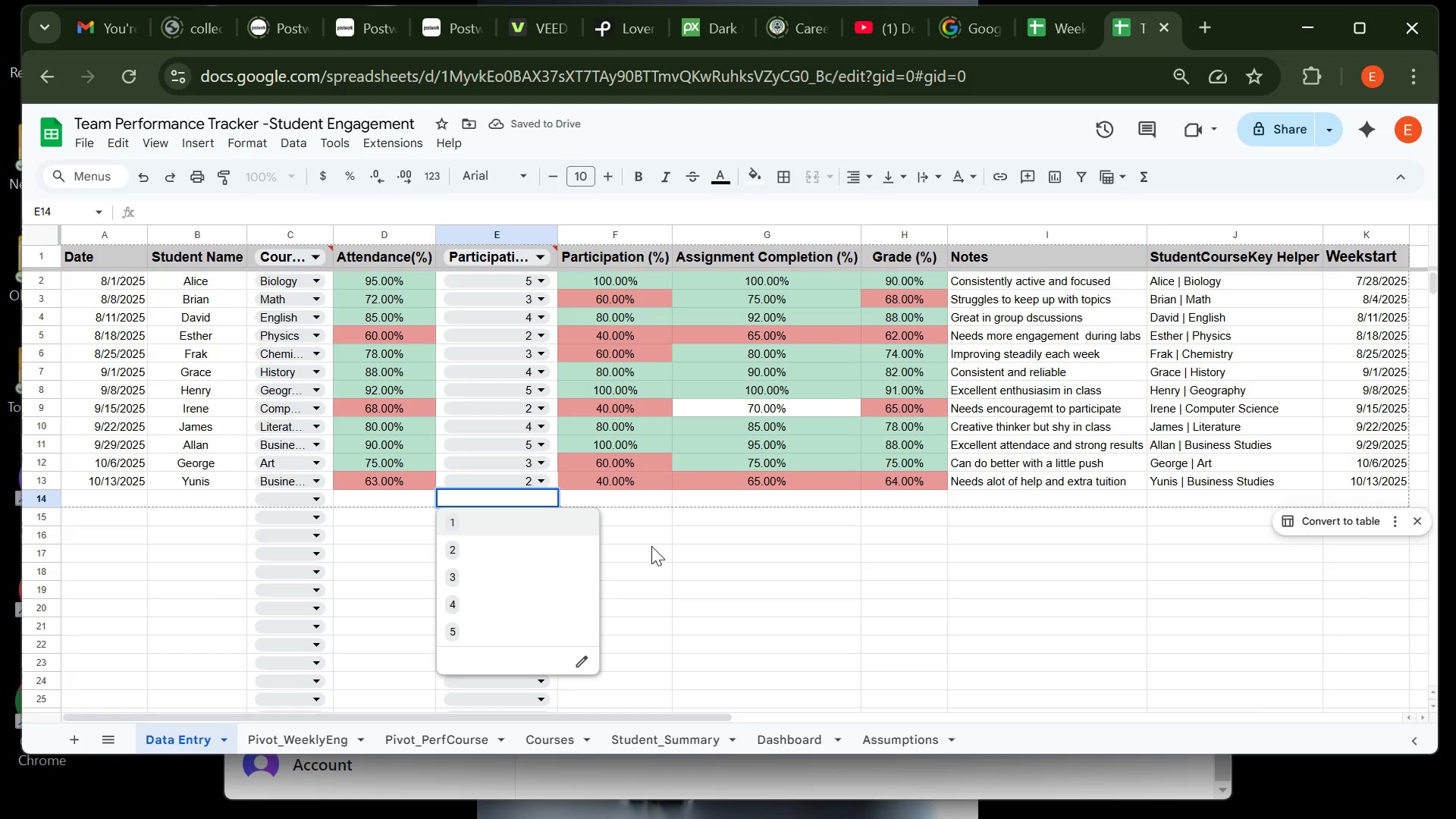 
left_click([651, 546])
 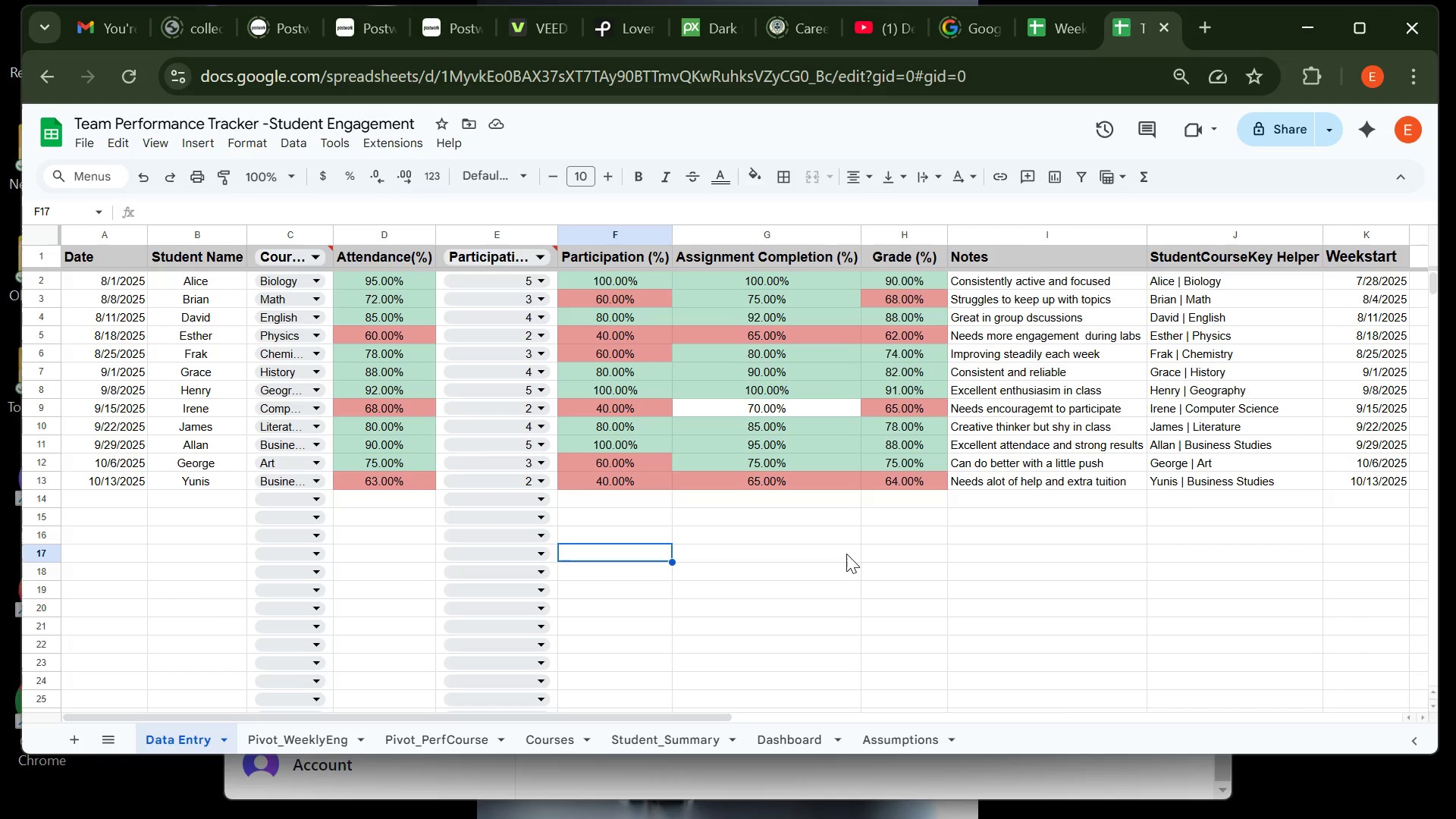 
wait(16.45)
 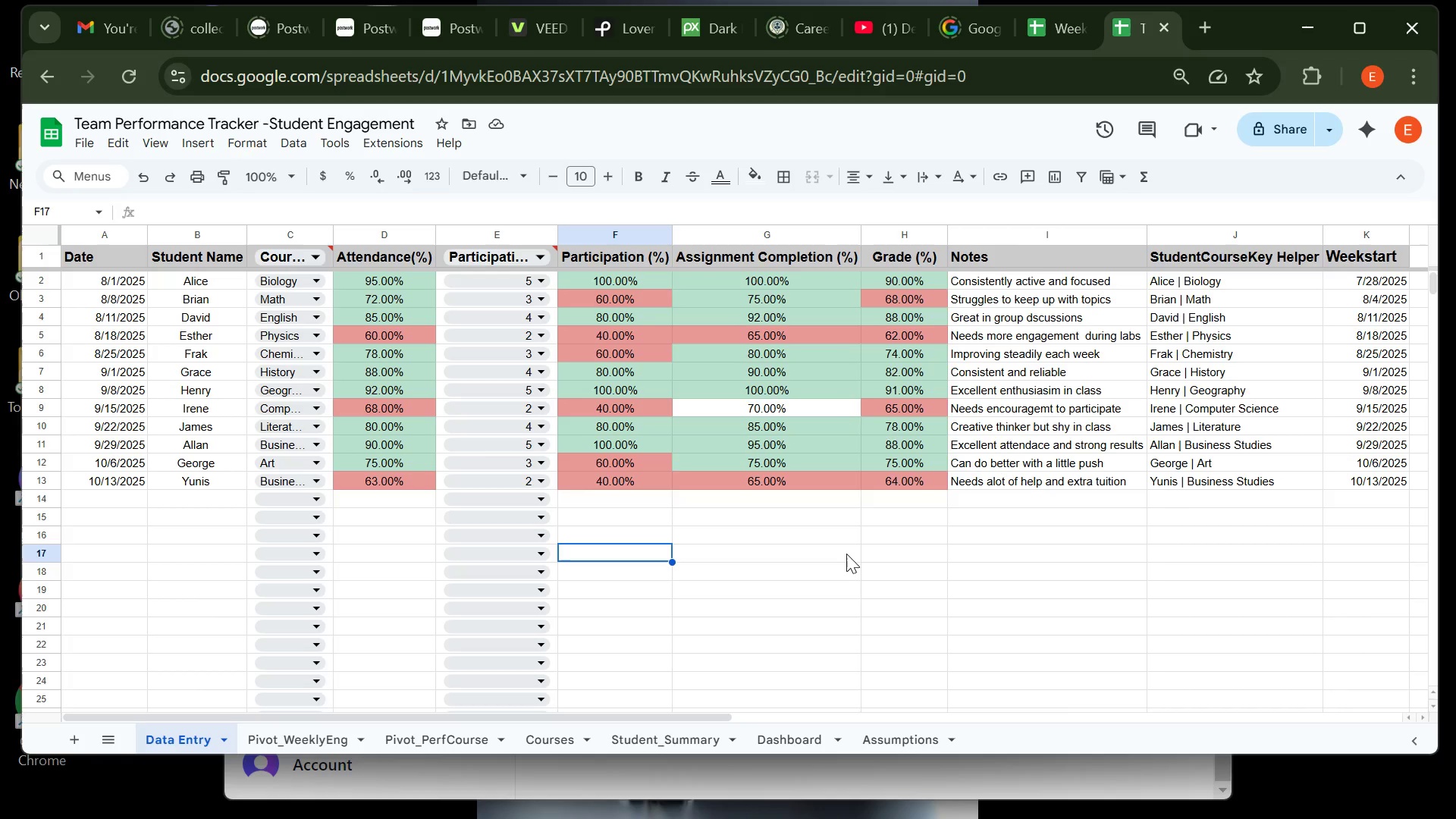 
left_click([309, 730])
 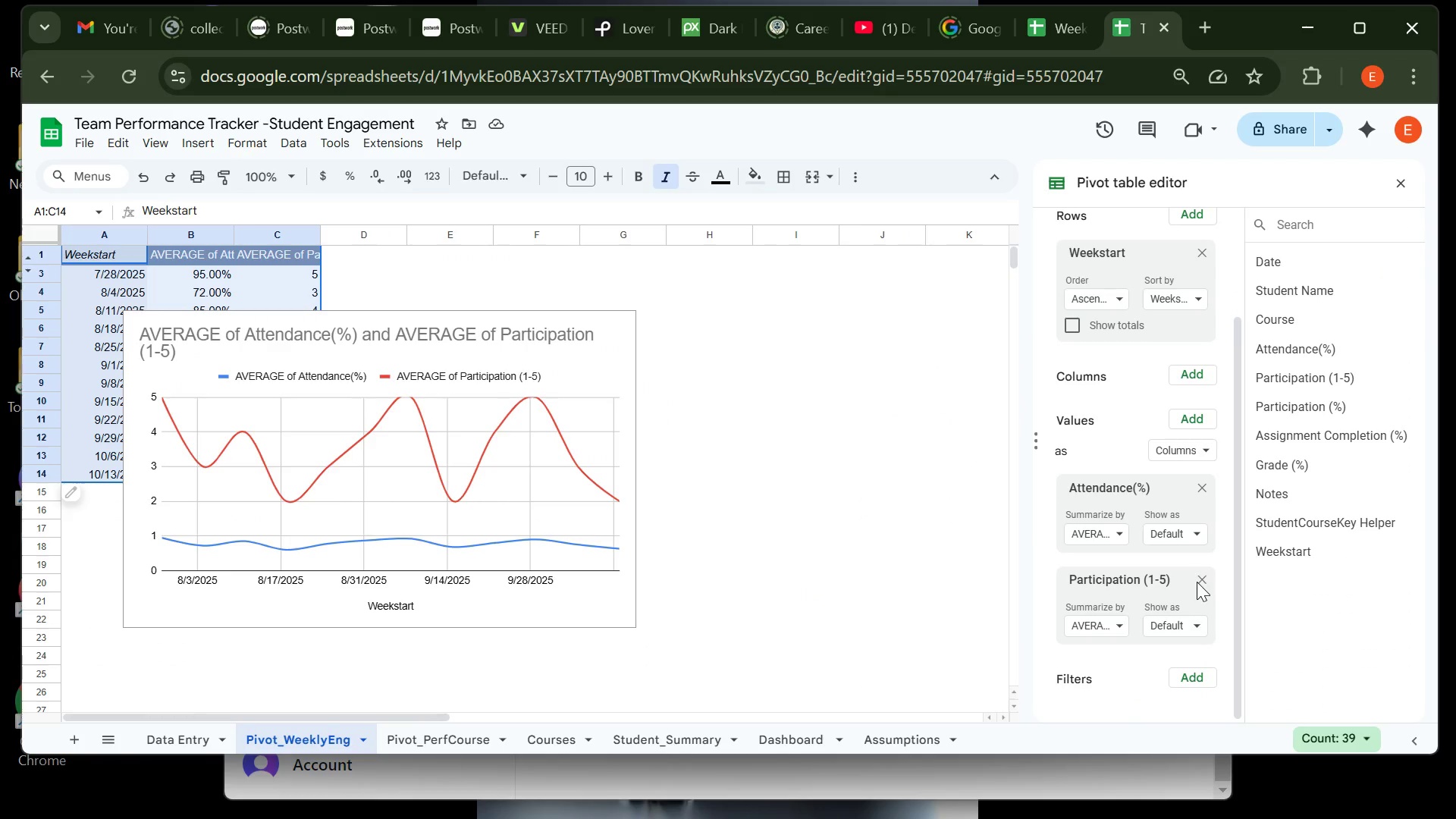 
wait(5.4)
 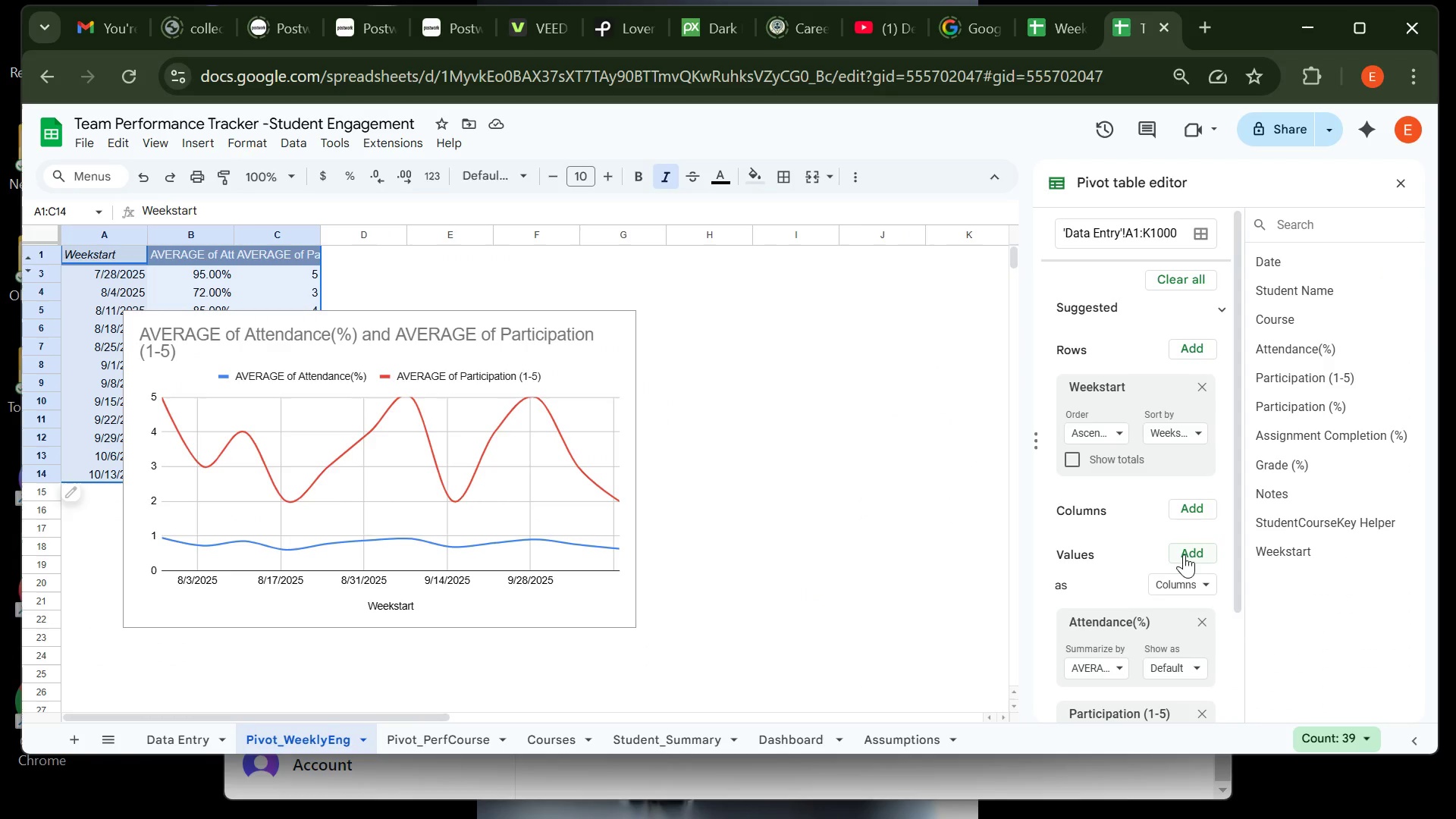 
left_click([1197, 582])
 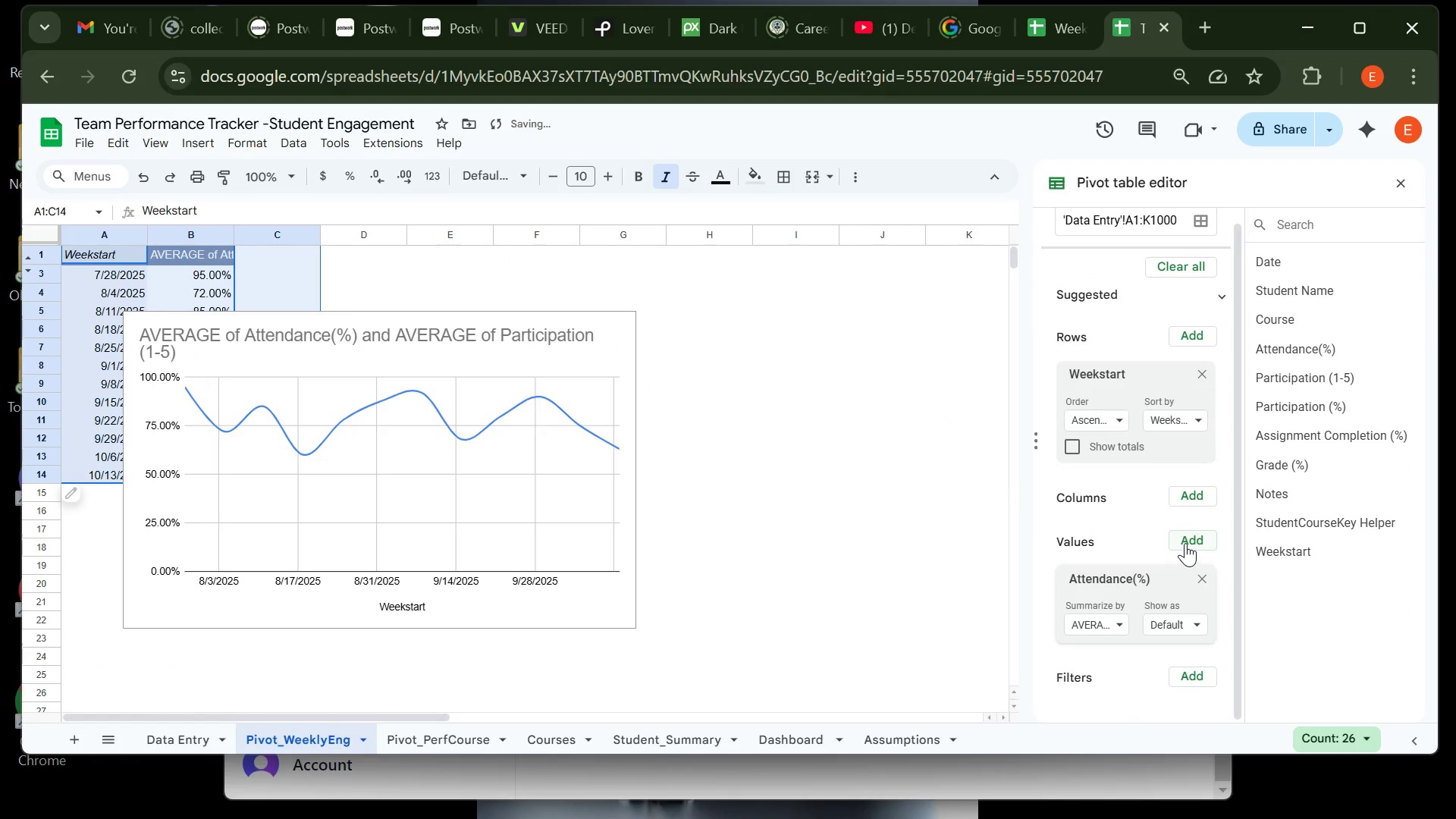 
left_click([1186, 538])
 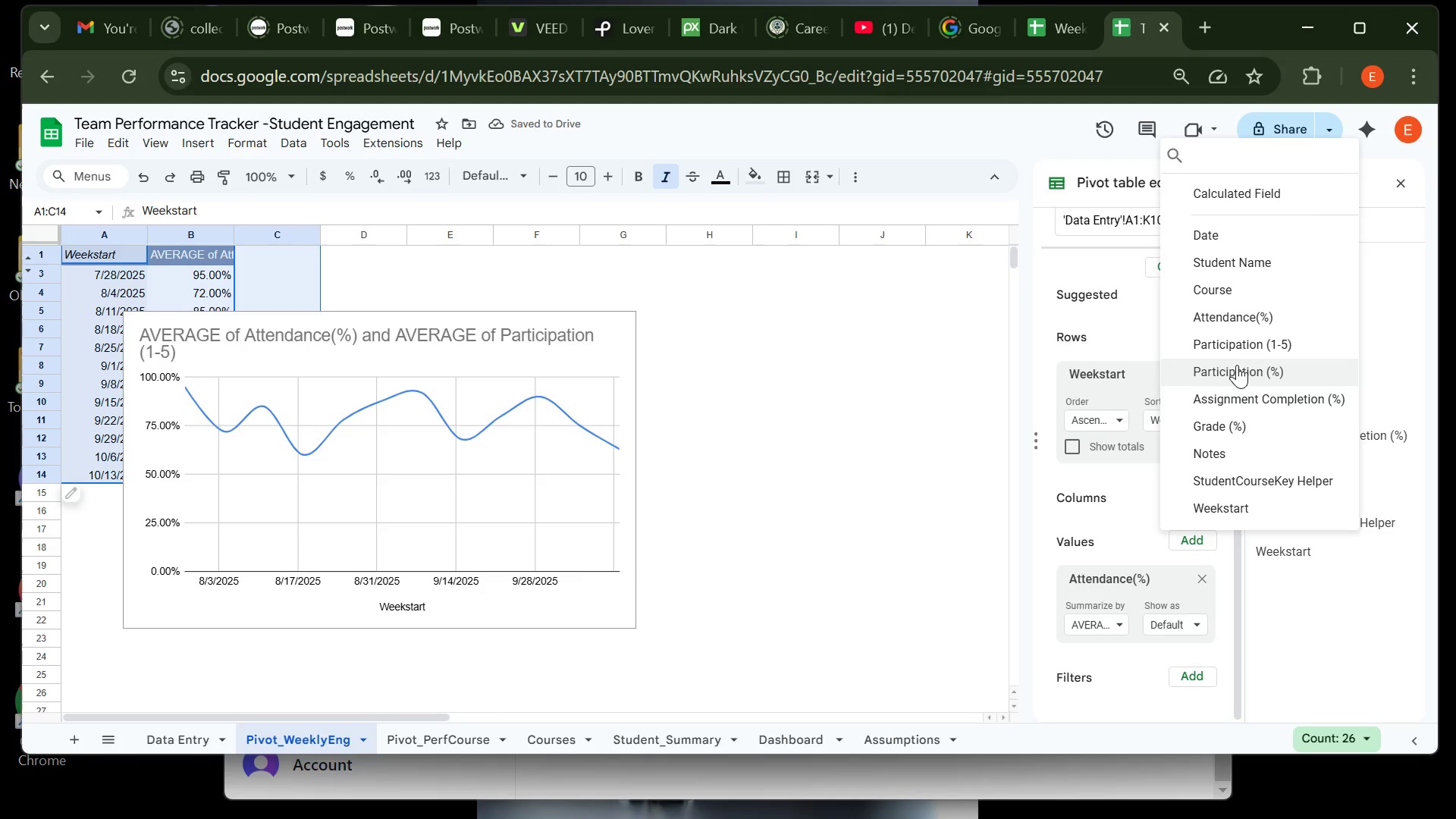 
left_click([1238, 368])
 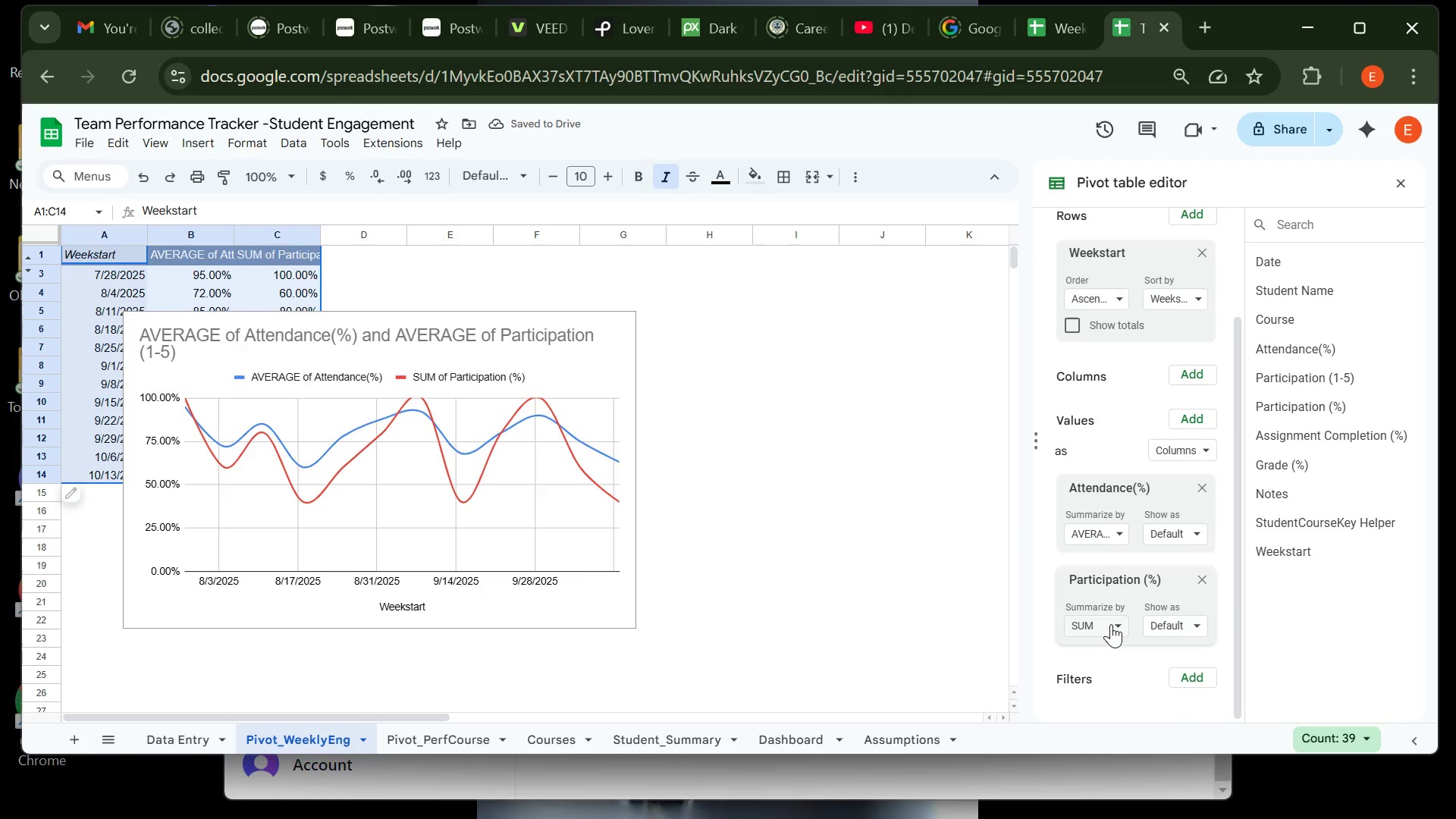 
wait(5.39)
 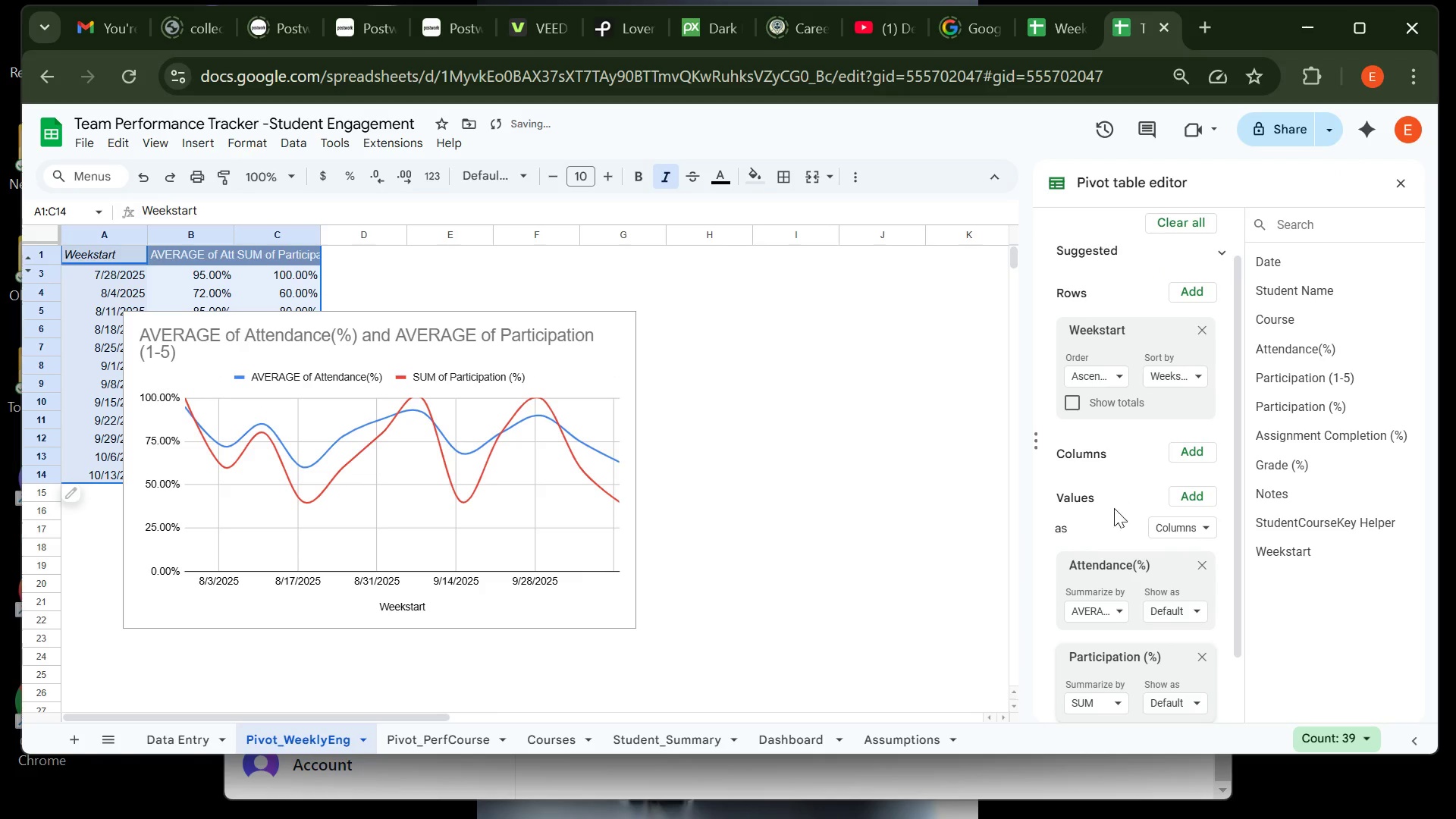 
left_click([1111, 624])
 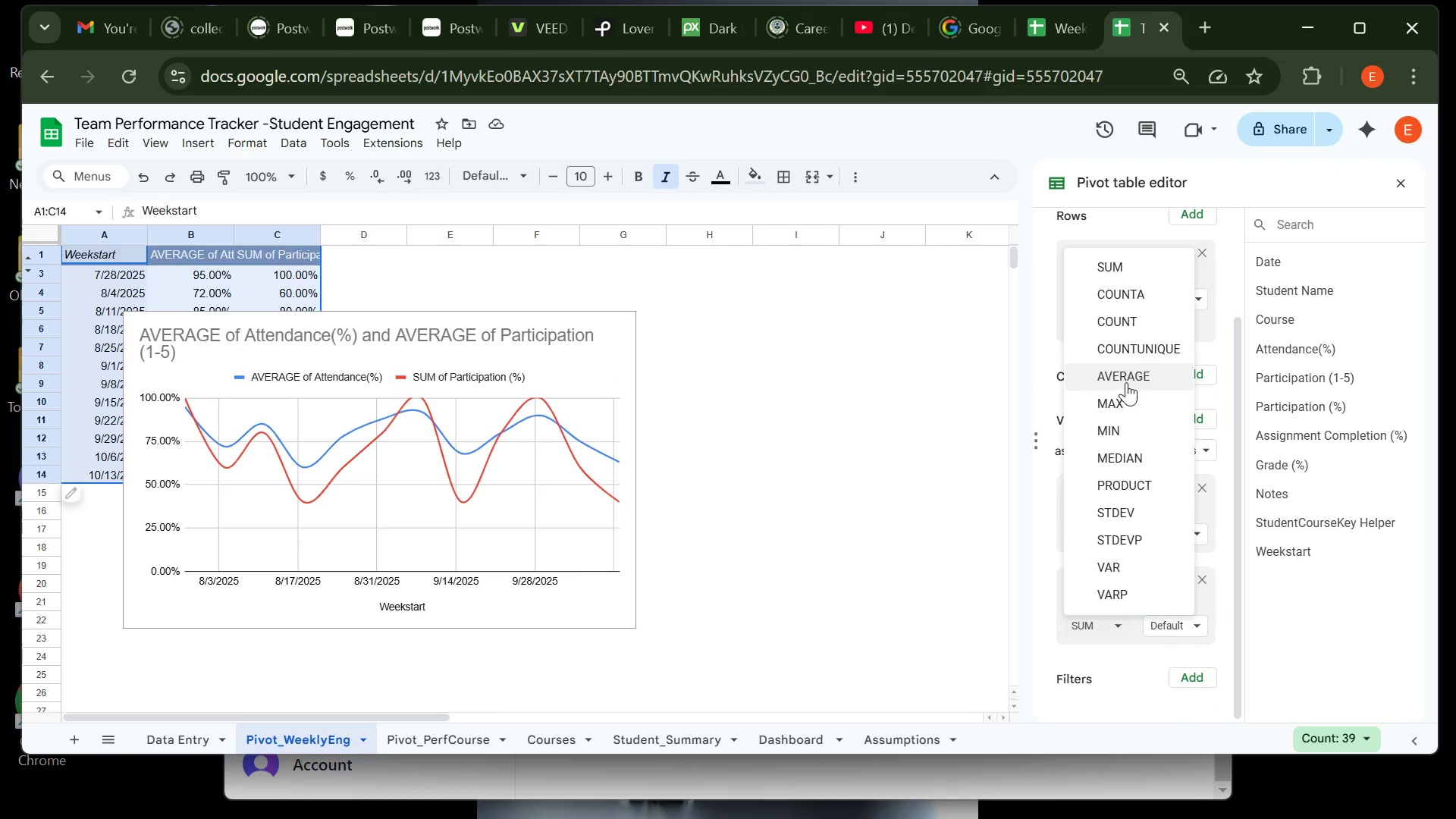 
left_click([1126, 382])
 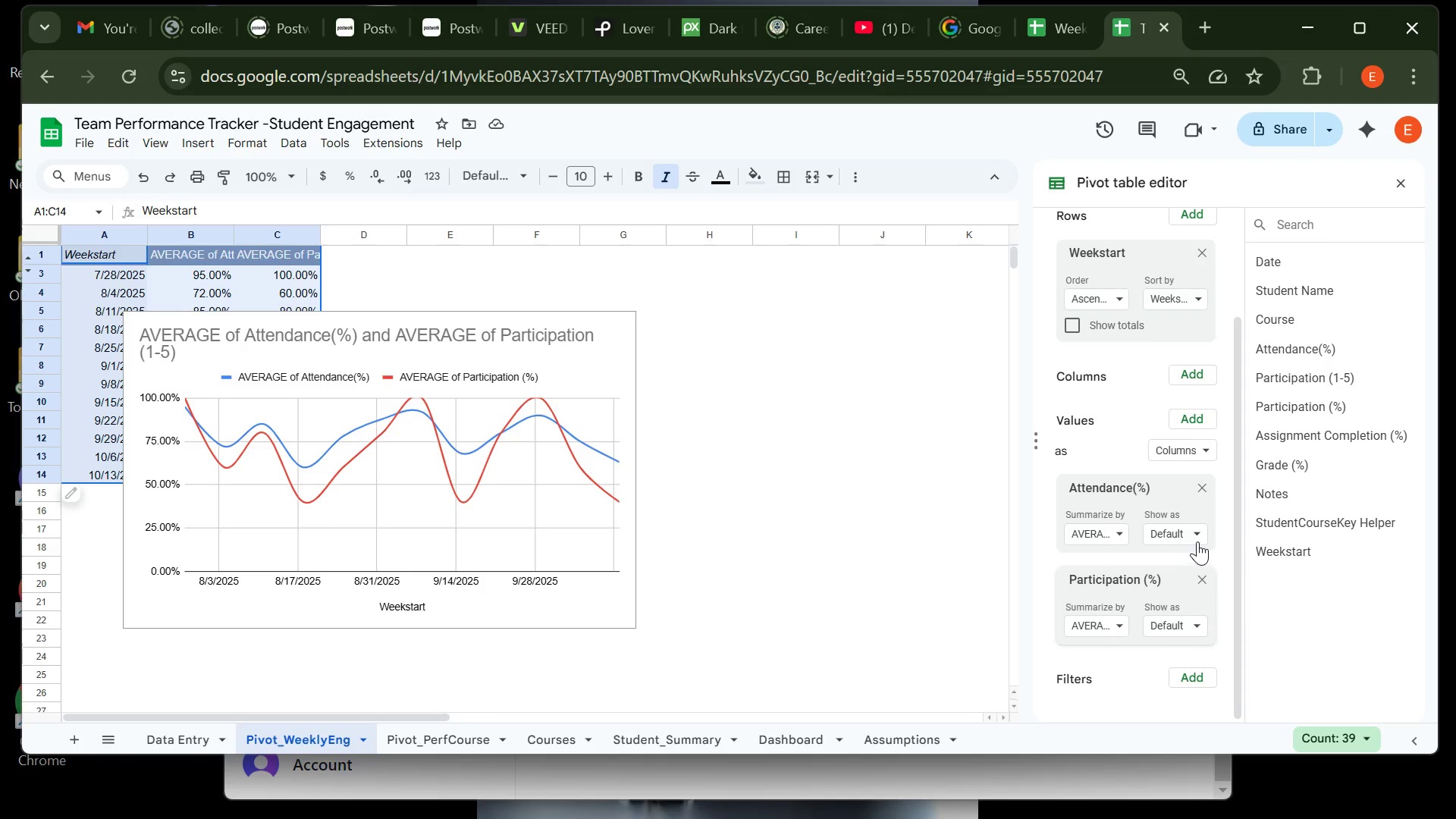 
wait(11.73)
 